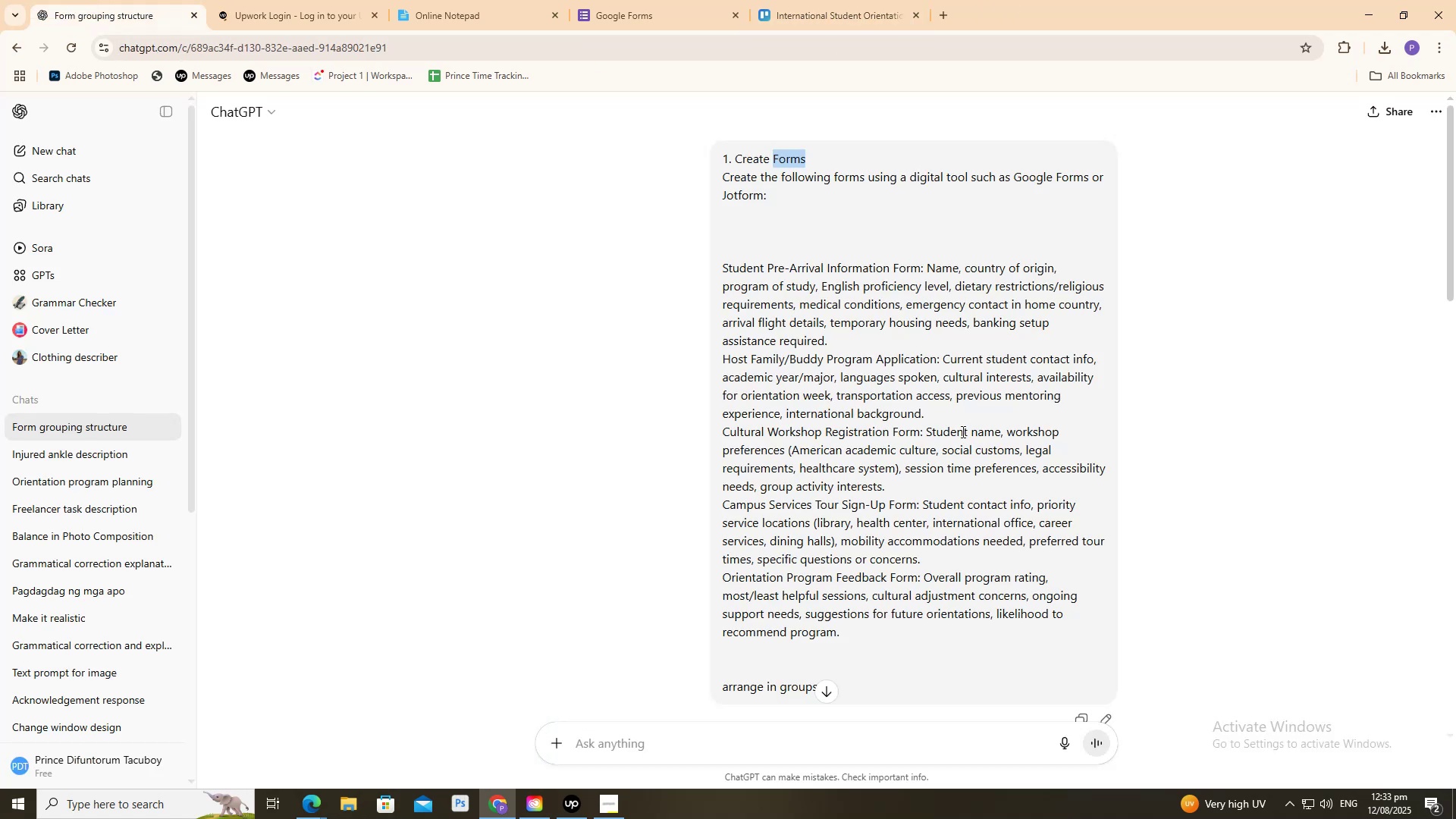 
scroll: coordinate [904, 454], scroll_direction: down, amount: 5.0
 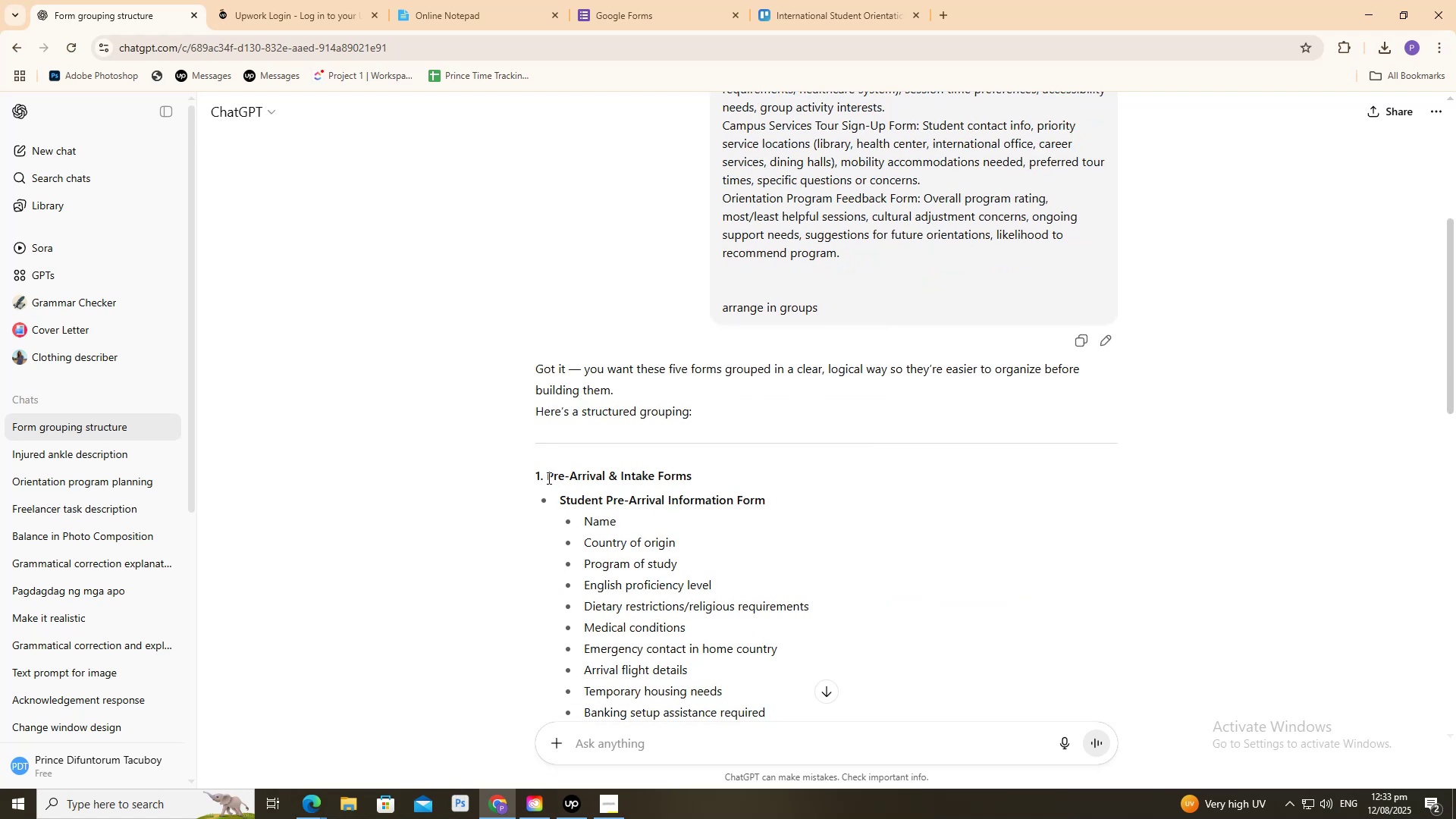 
left_click_drag(start_coordinate=[534, 482], to_coordinate=[698, 486])
 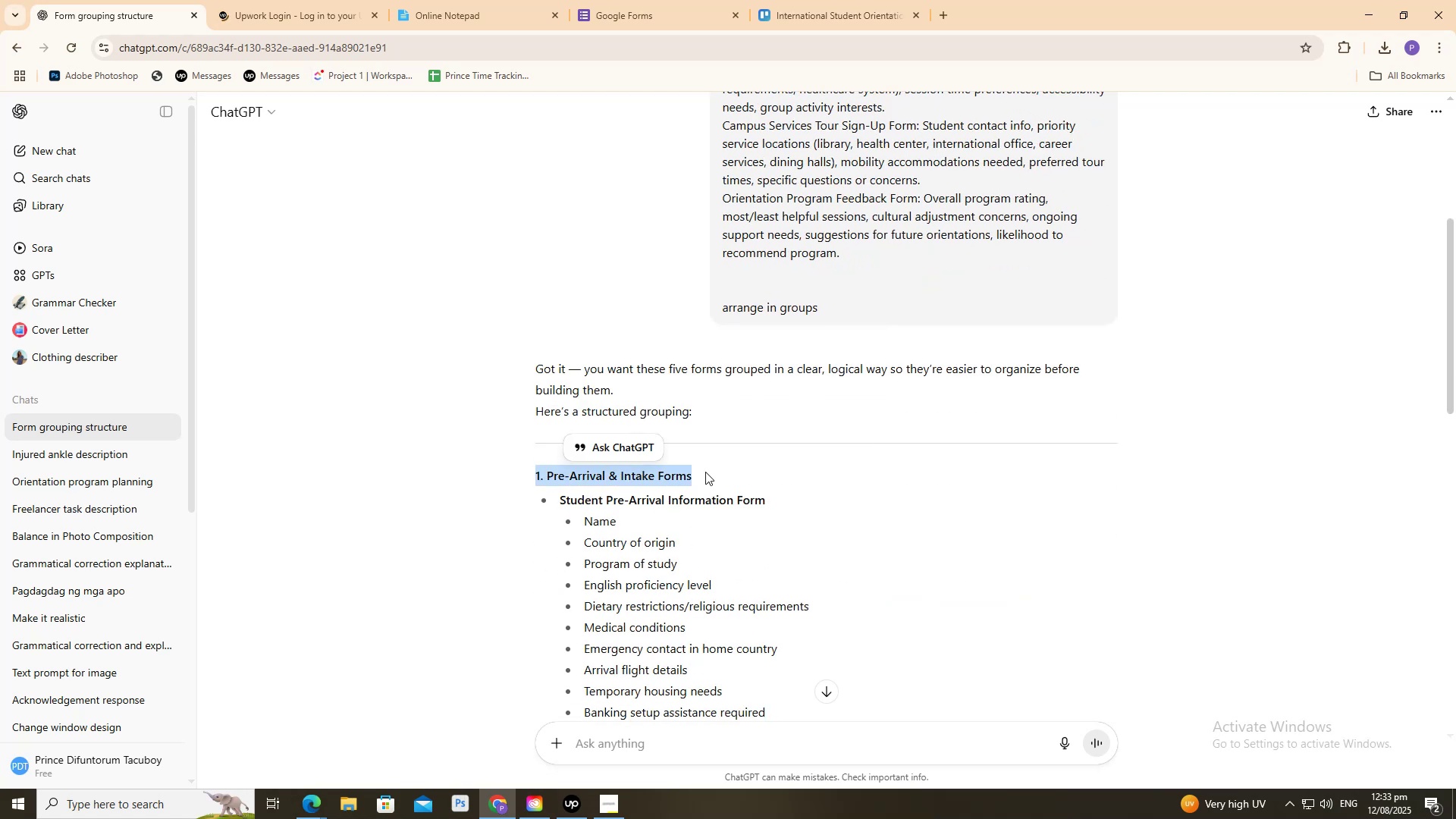 
key(Control+C)
 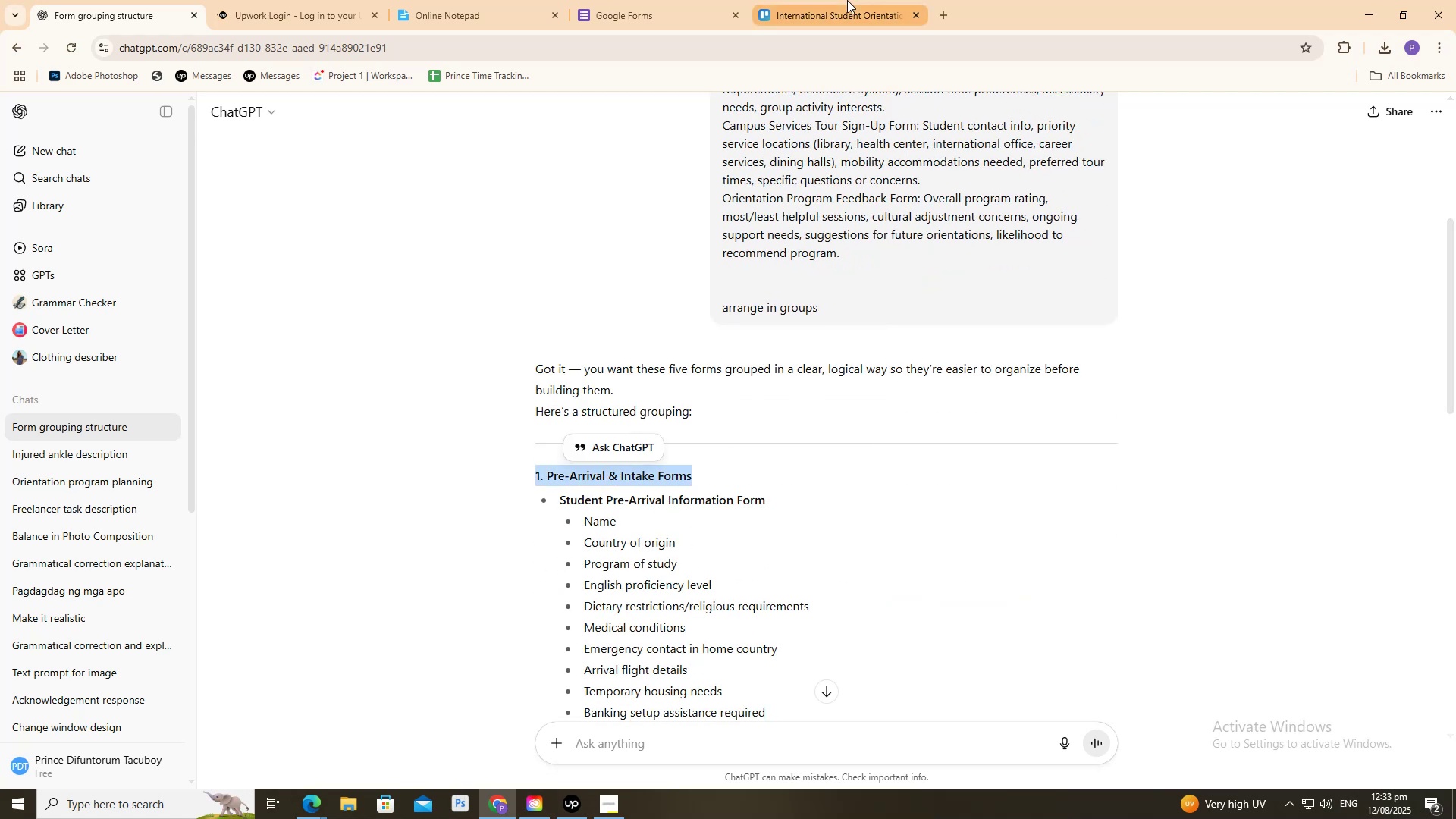 
left_click([847, 0])
 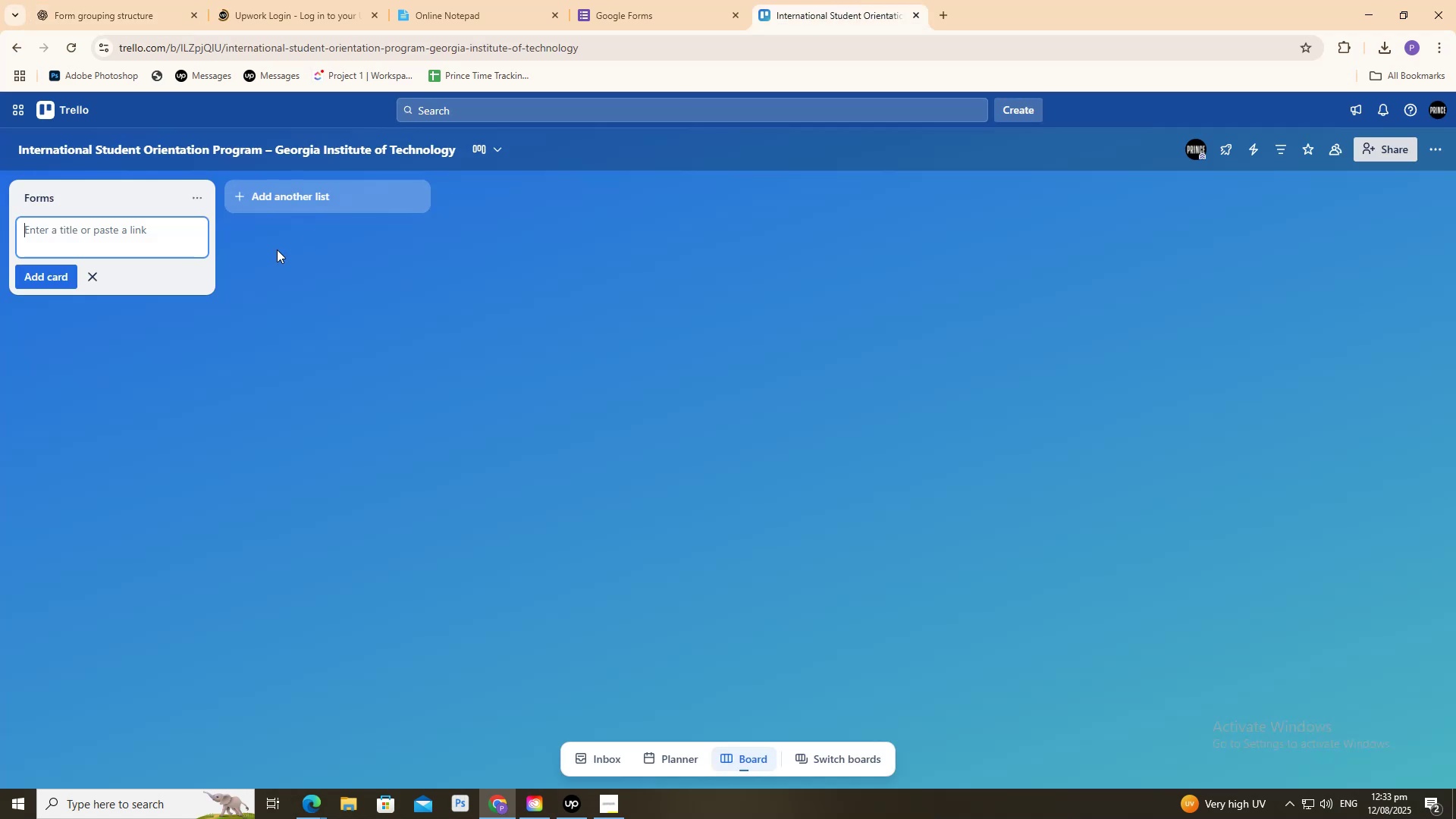 
key(Control+V)
 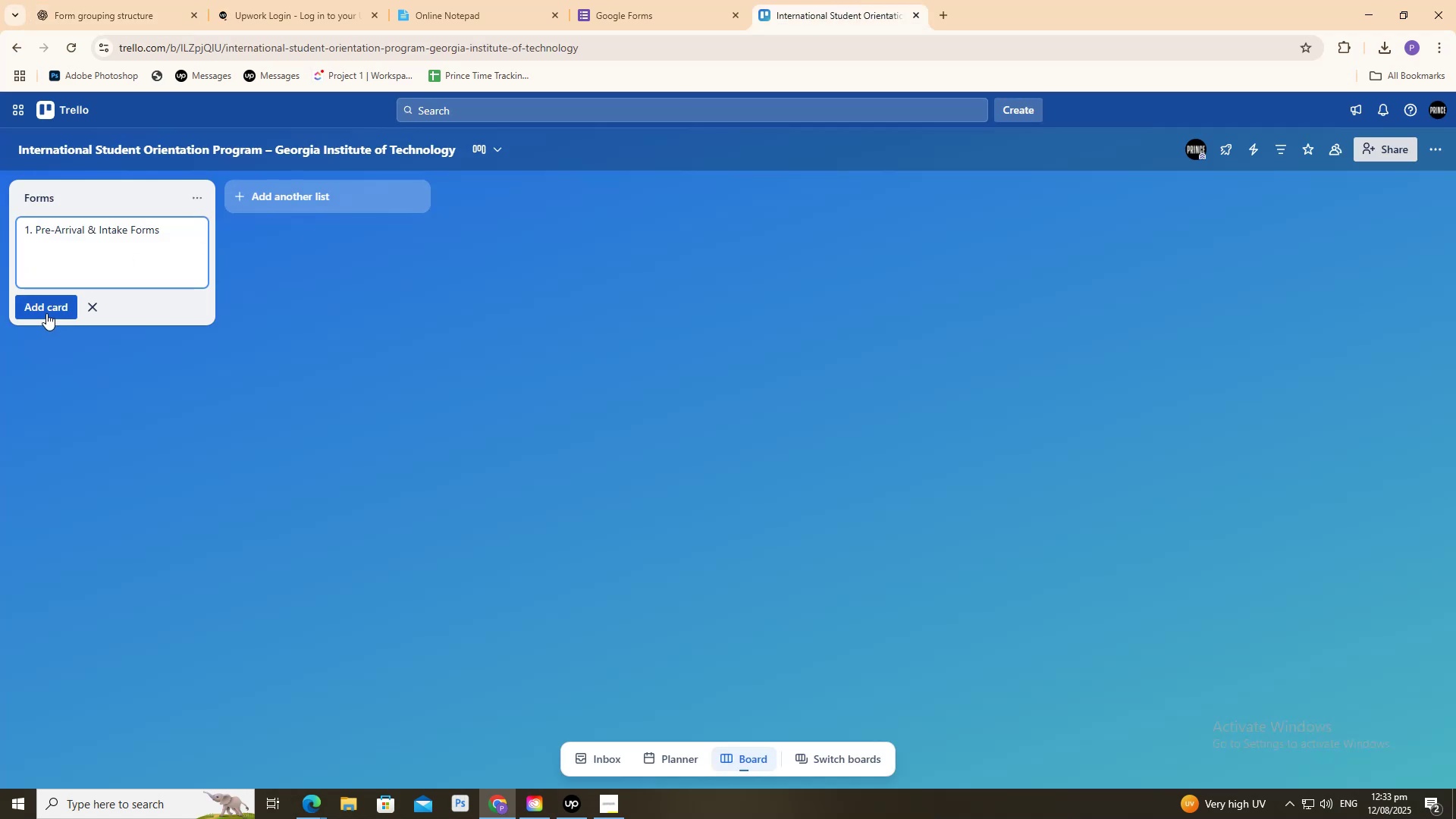 
left_click([44, 311])
 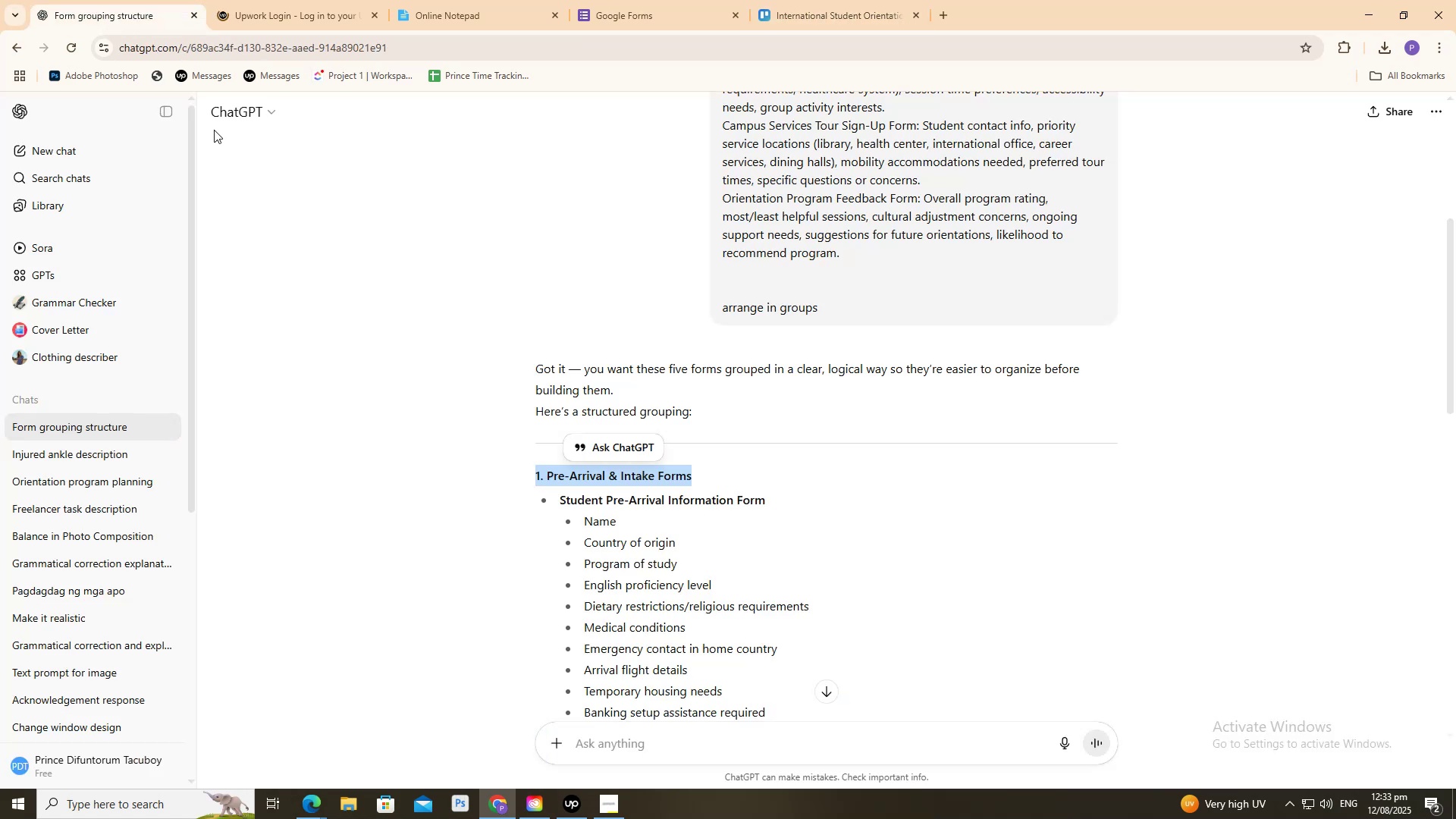 
scroll: coordinate [480, 518], scroll_direction: down, amount: 3.0
 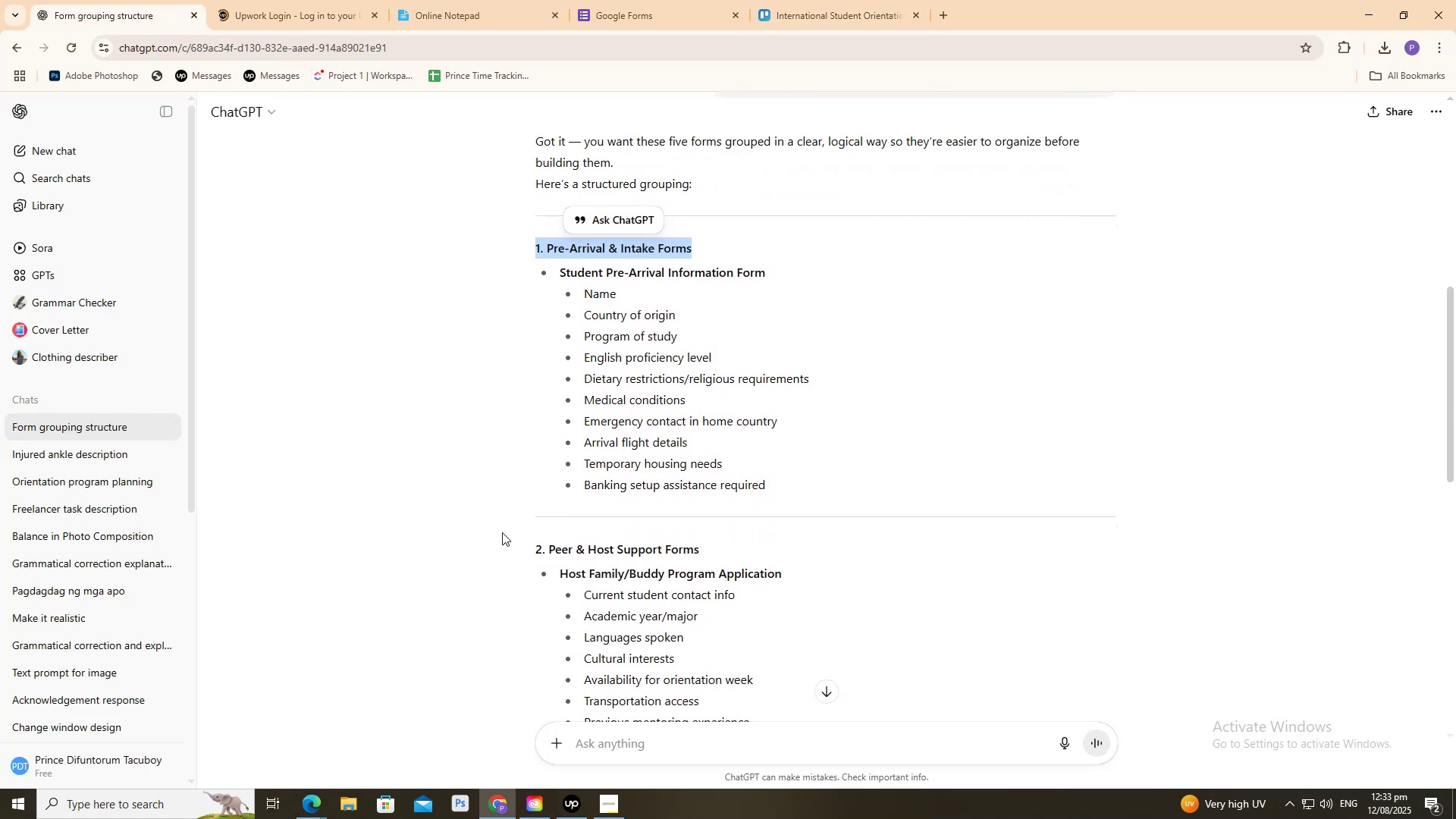 
left_click_drag(start_coordinate=[511, 542], to_coordinate=[704, 544])
 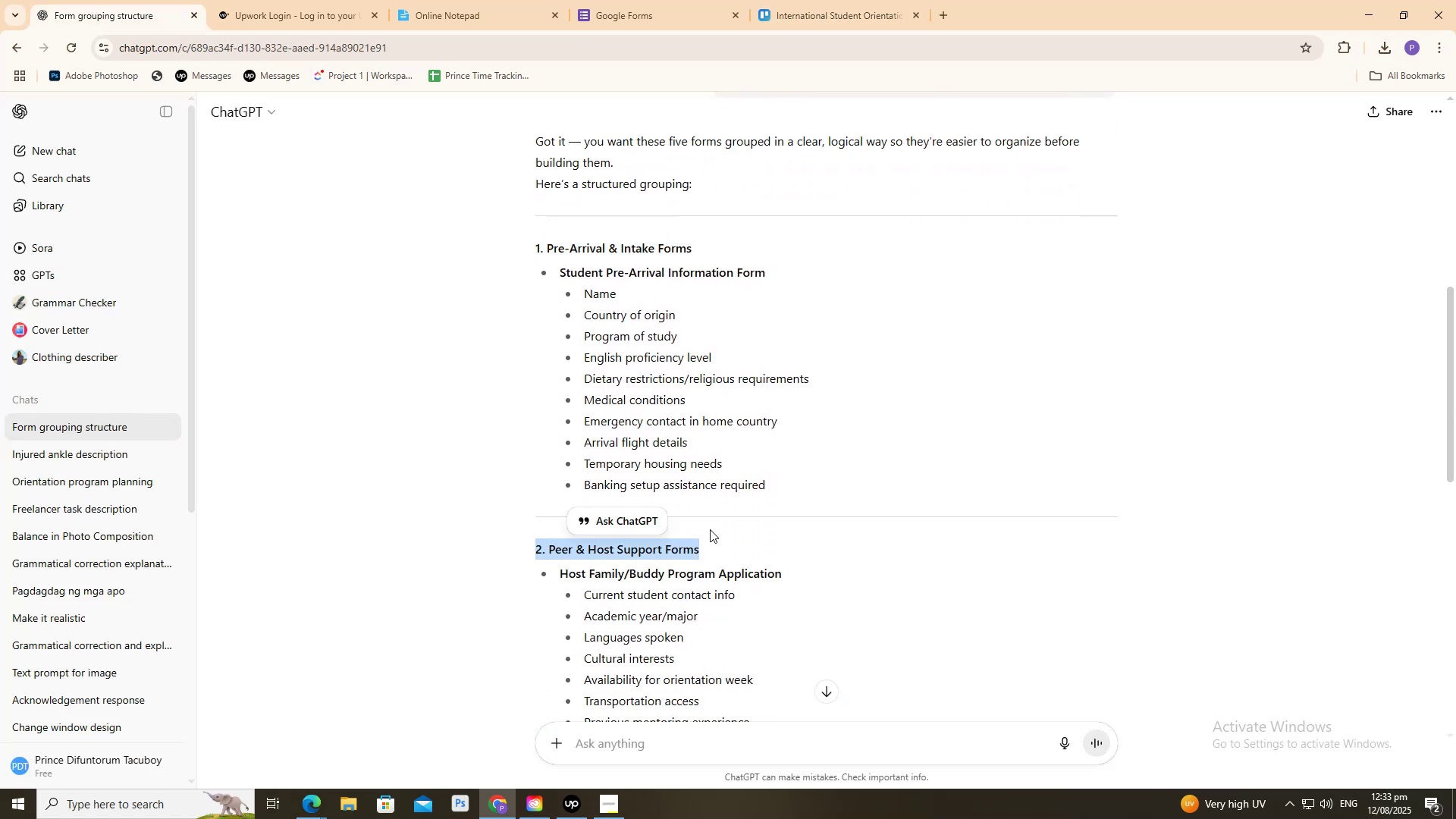 
key(Control+C)
 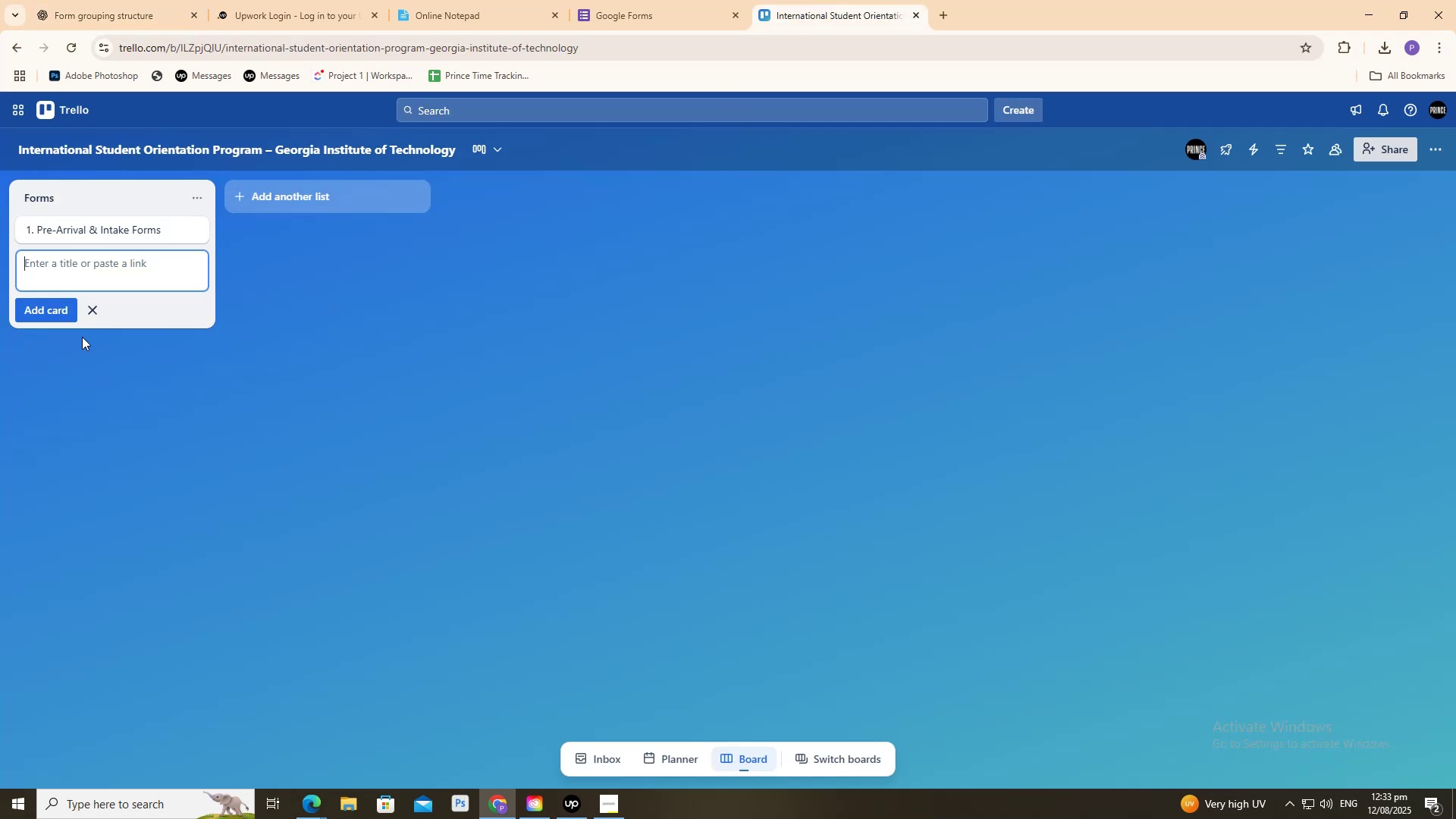 
key(Control+ControlLeft)
 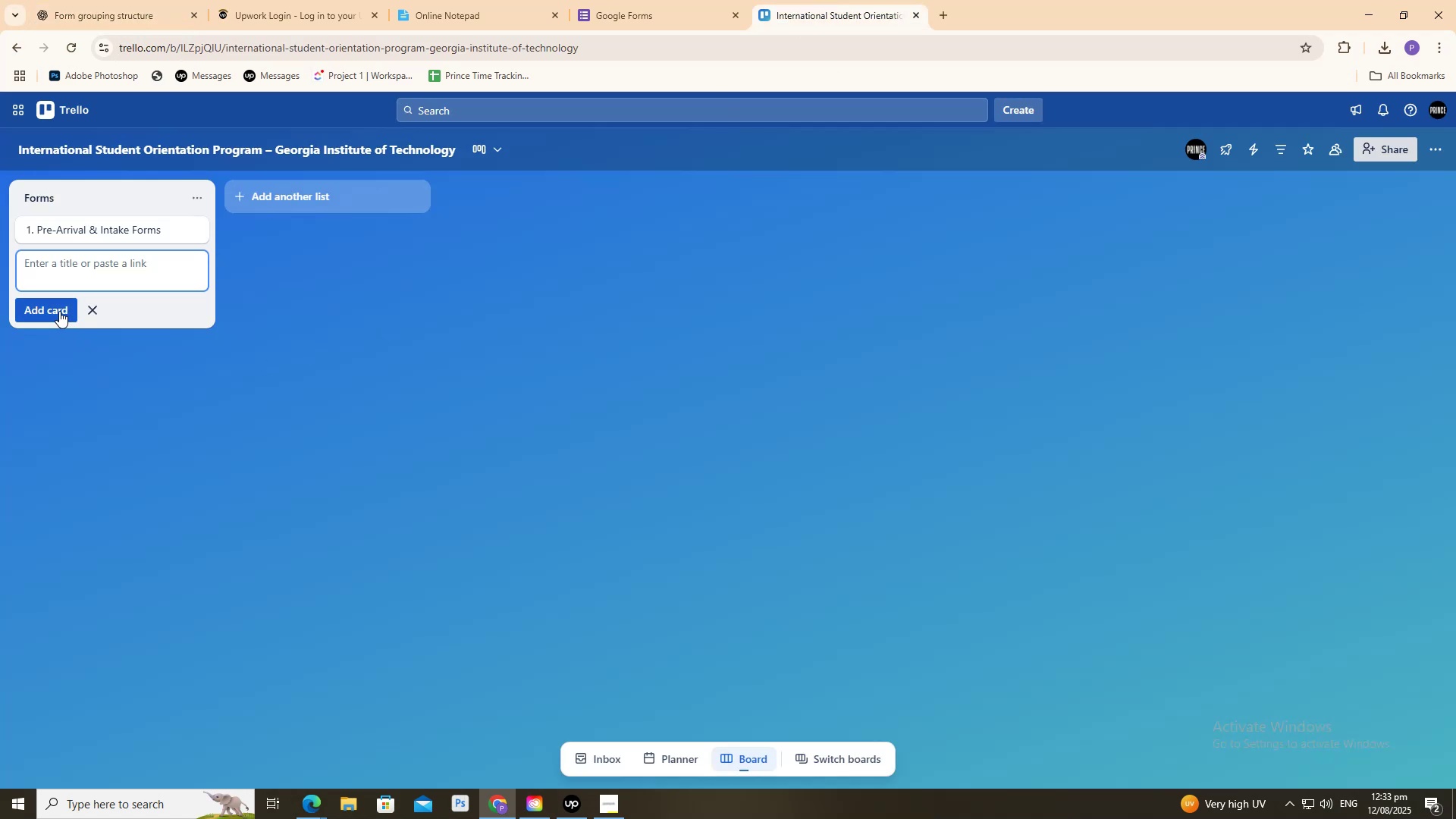 
key(Control+V)
 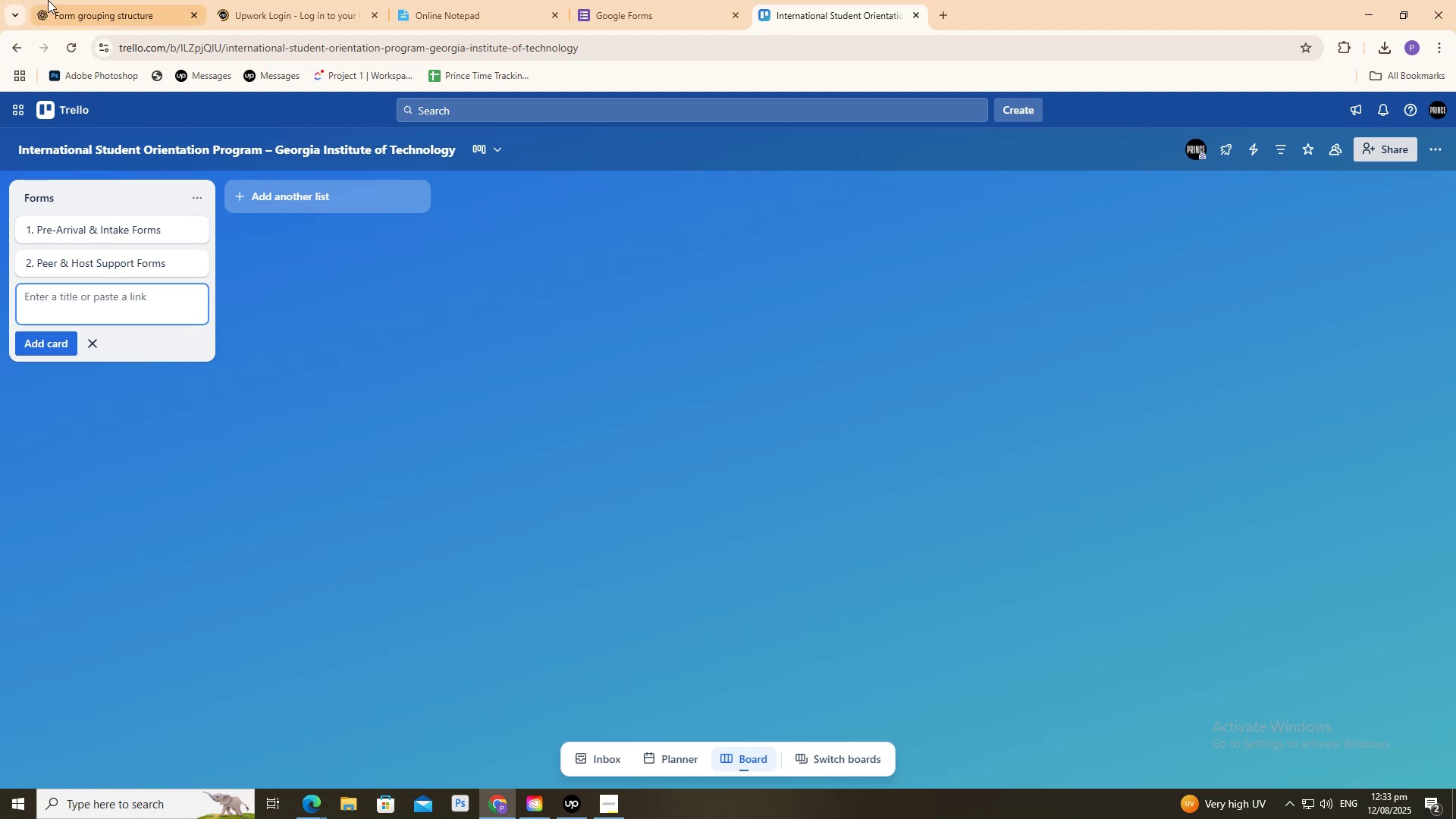 
scroll: coordinate [530, 521], scroll_direction: down, amount: 3.0
 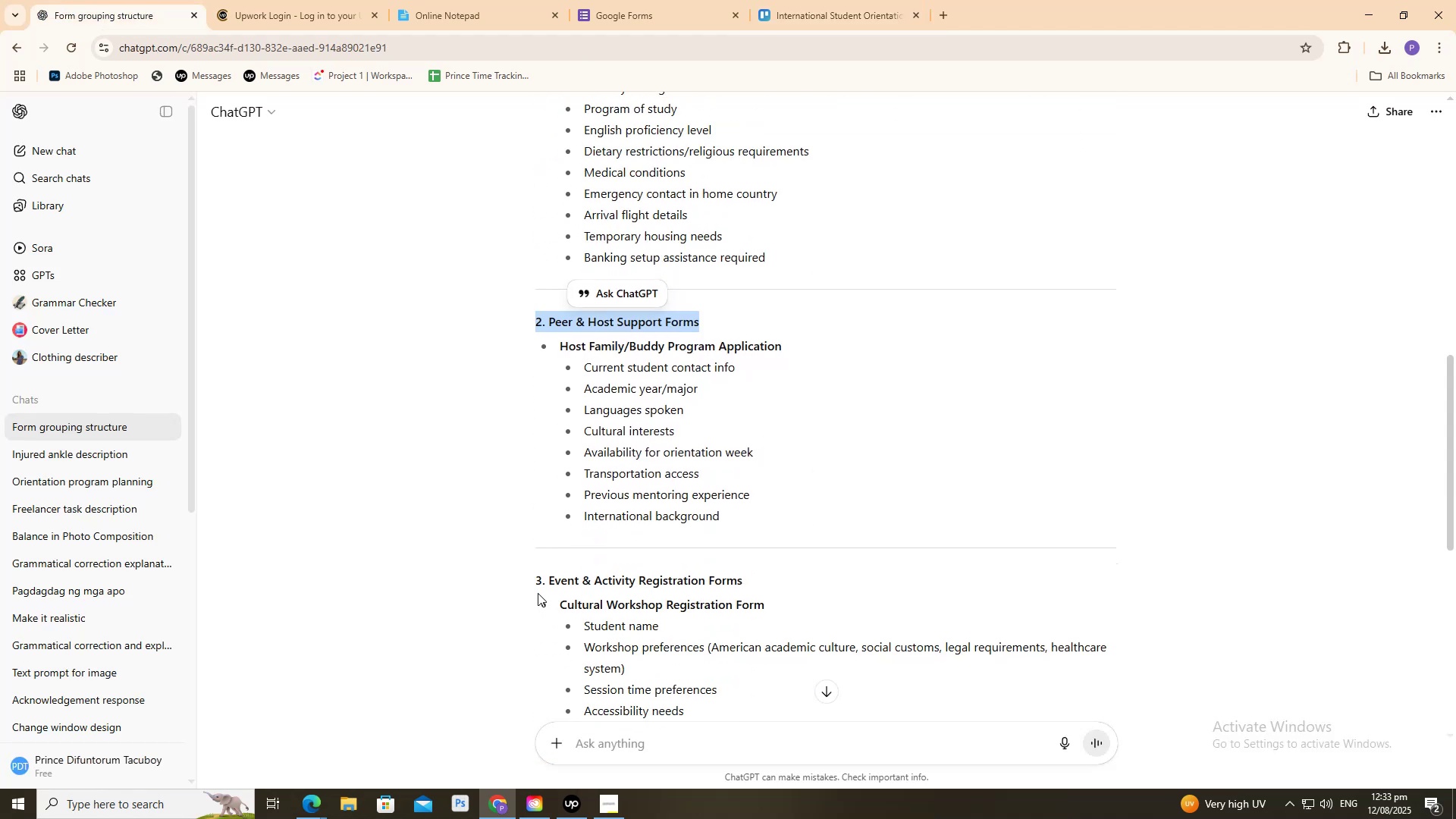 
left_click_drag(start_coordinate=[532, 582], to_coordinate=[755, 582])
 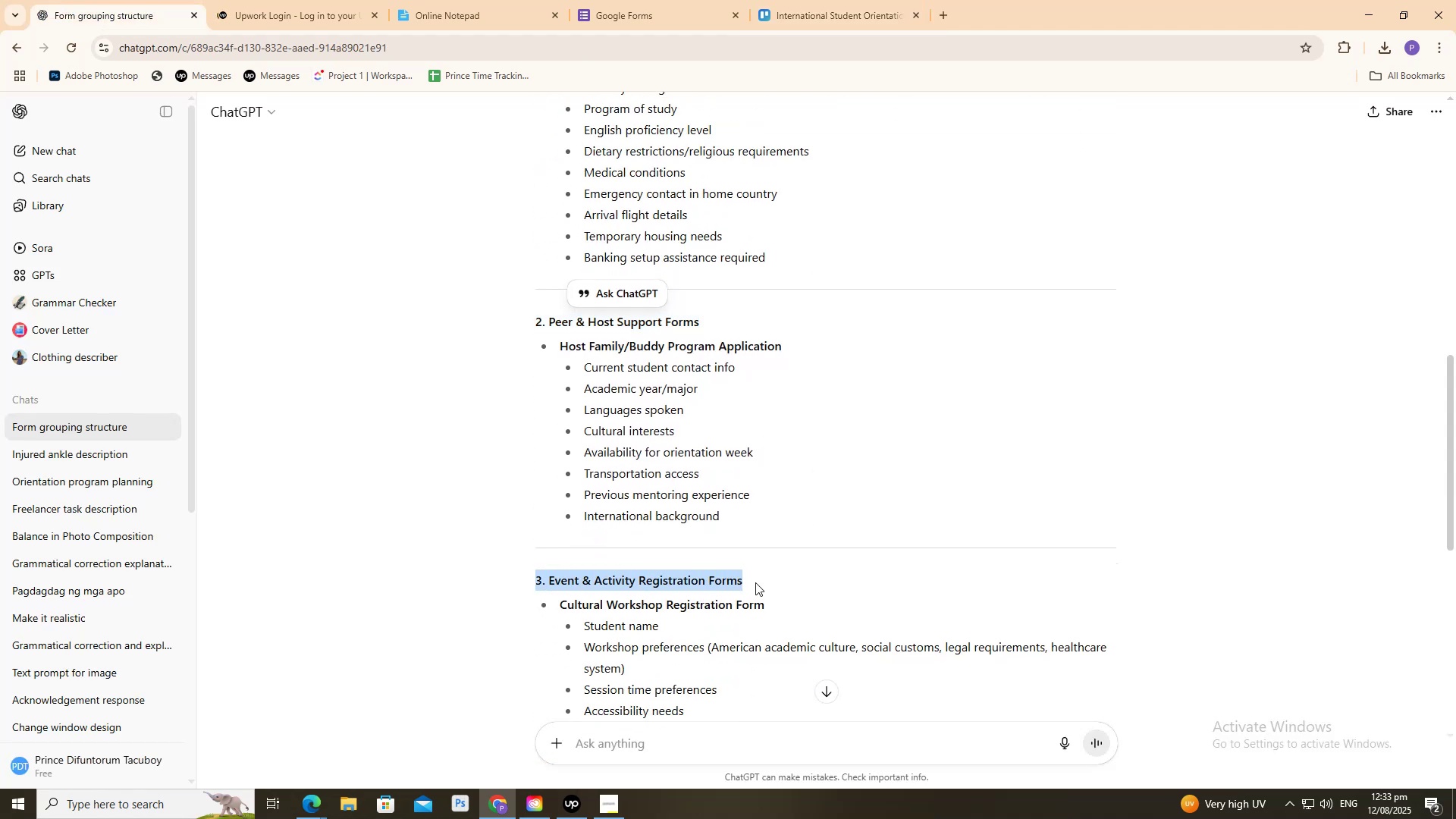 
key(Control+C)
 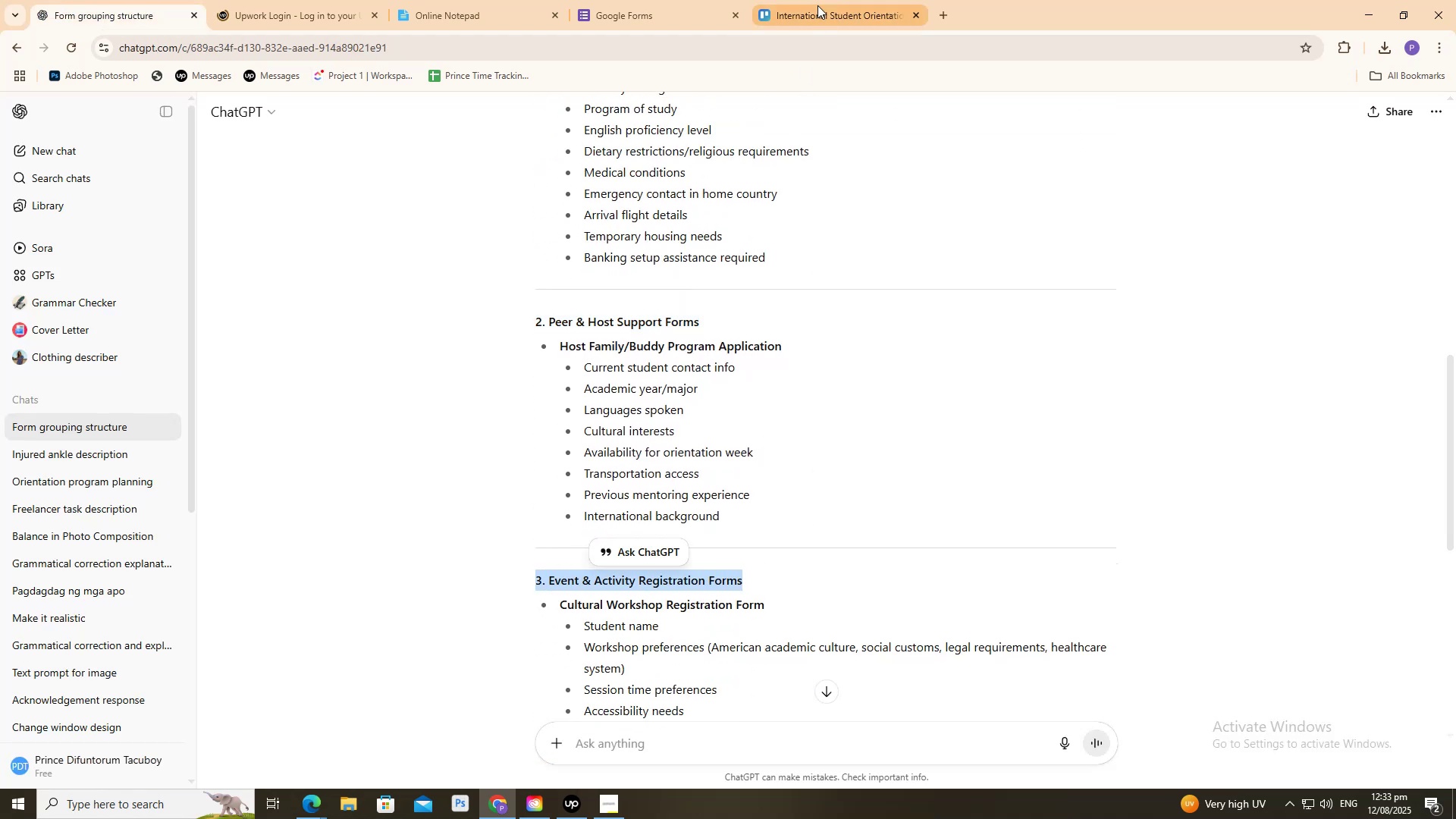 
left_click([819, 3])
 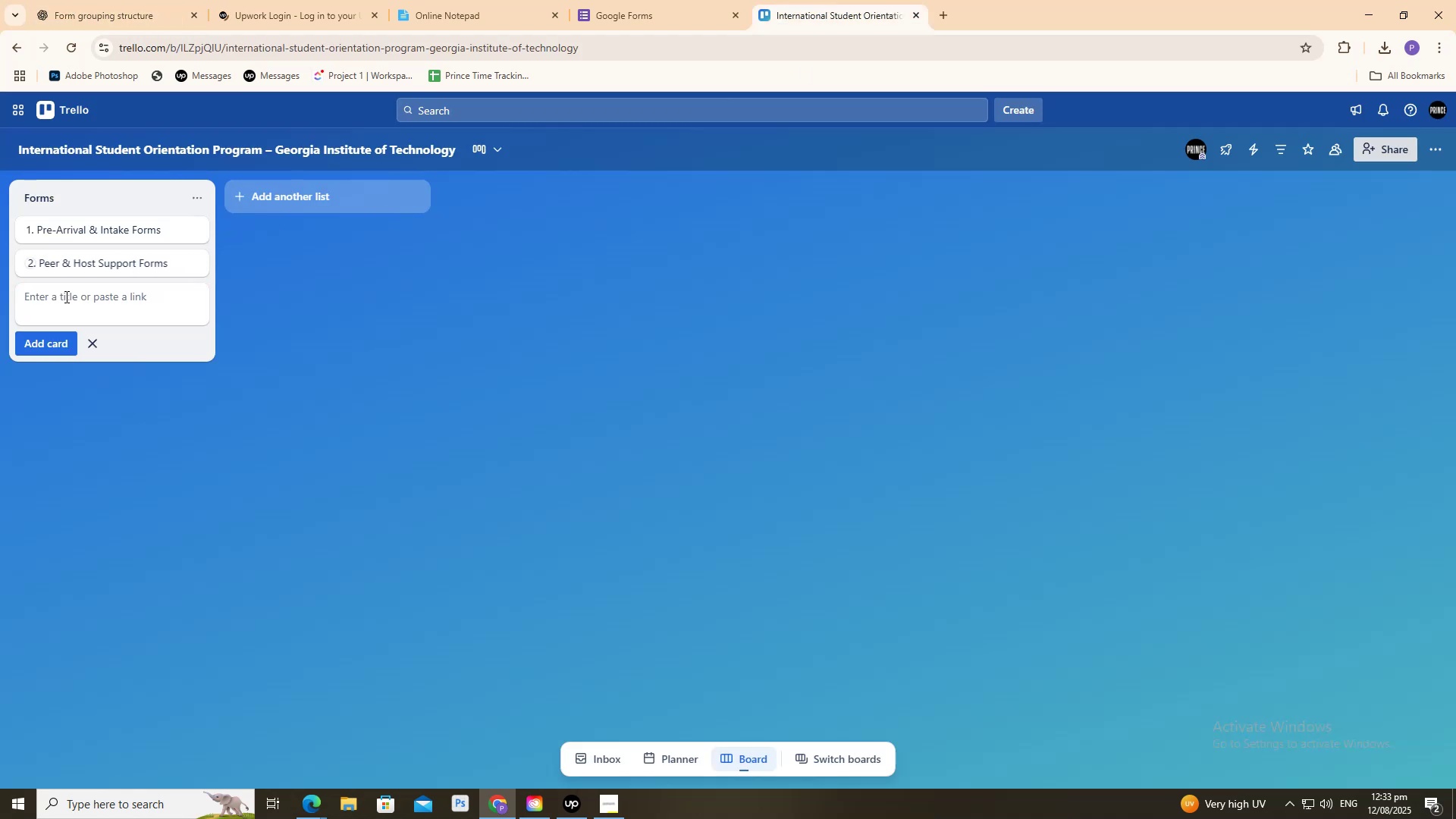 
left_click([67, 298])
 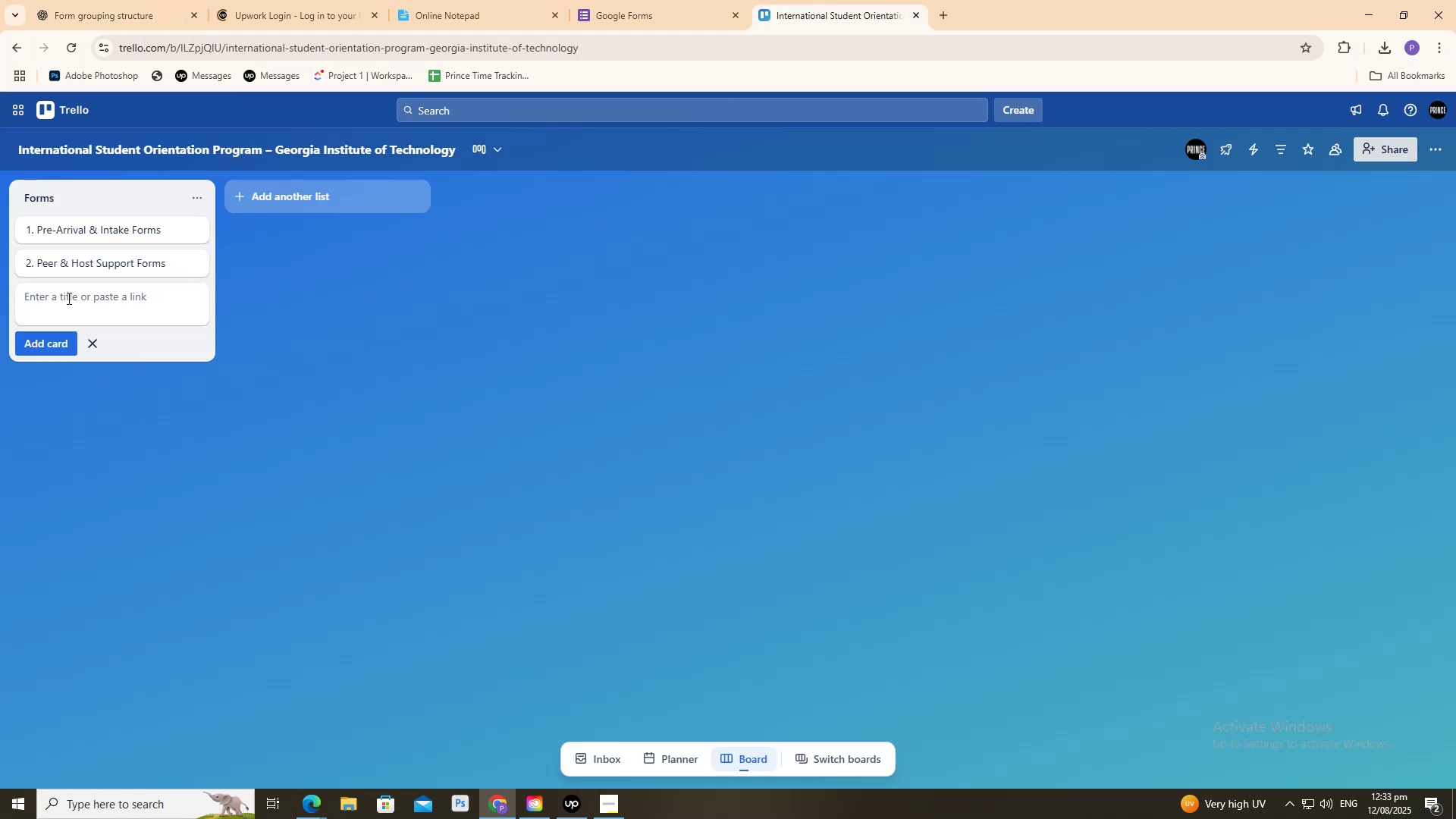 
key(Control+V)
 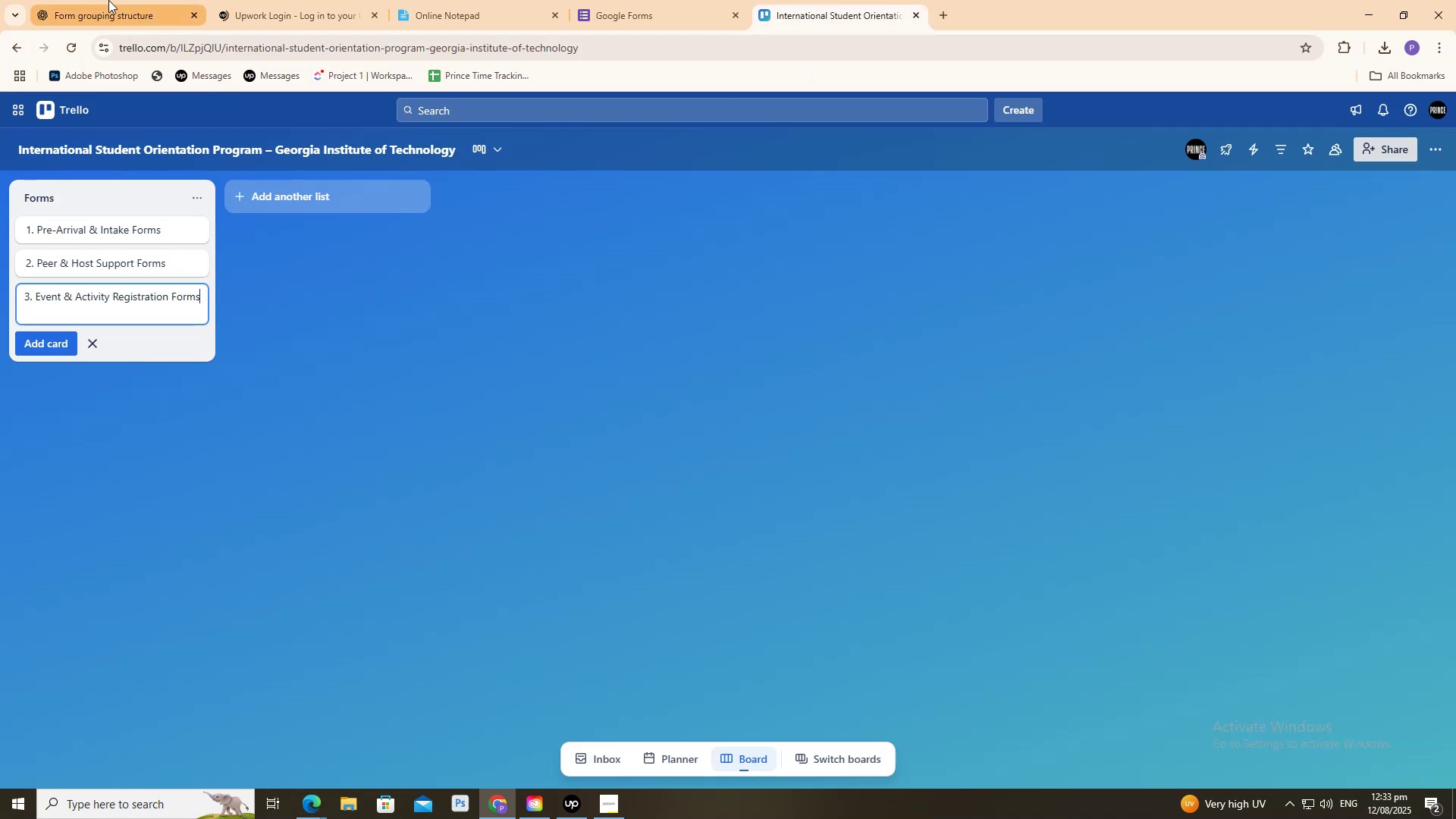 
left_click([108, 0])
 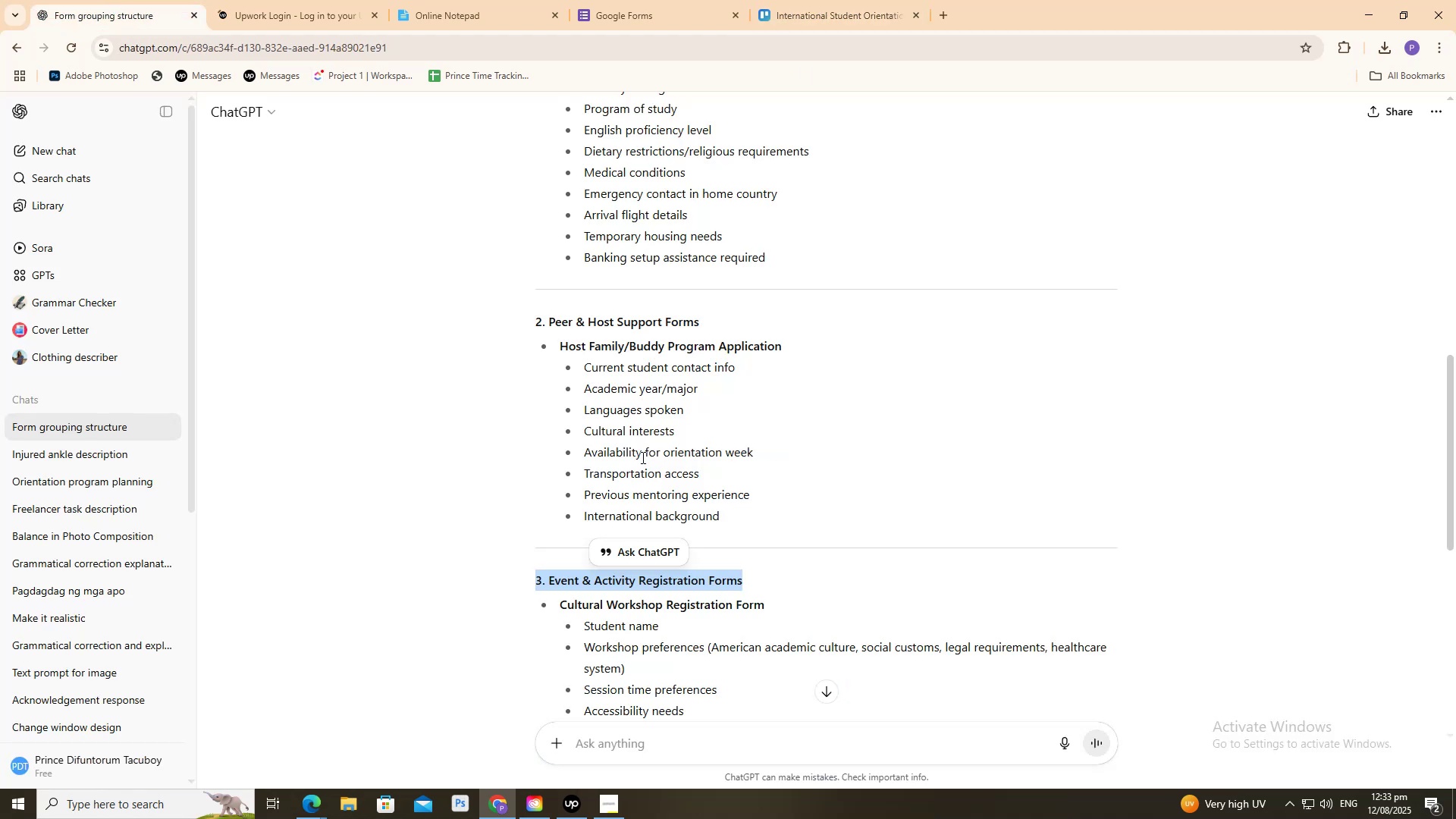 
scroll: coordinate [603, 472], scroll_direction: down, amount: 4.0
 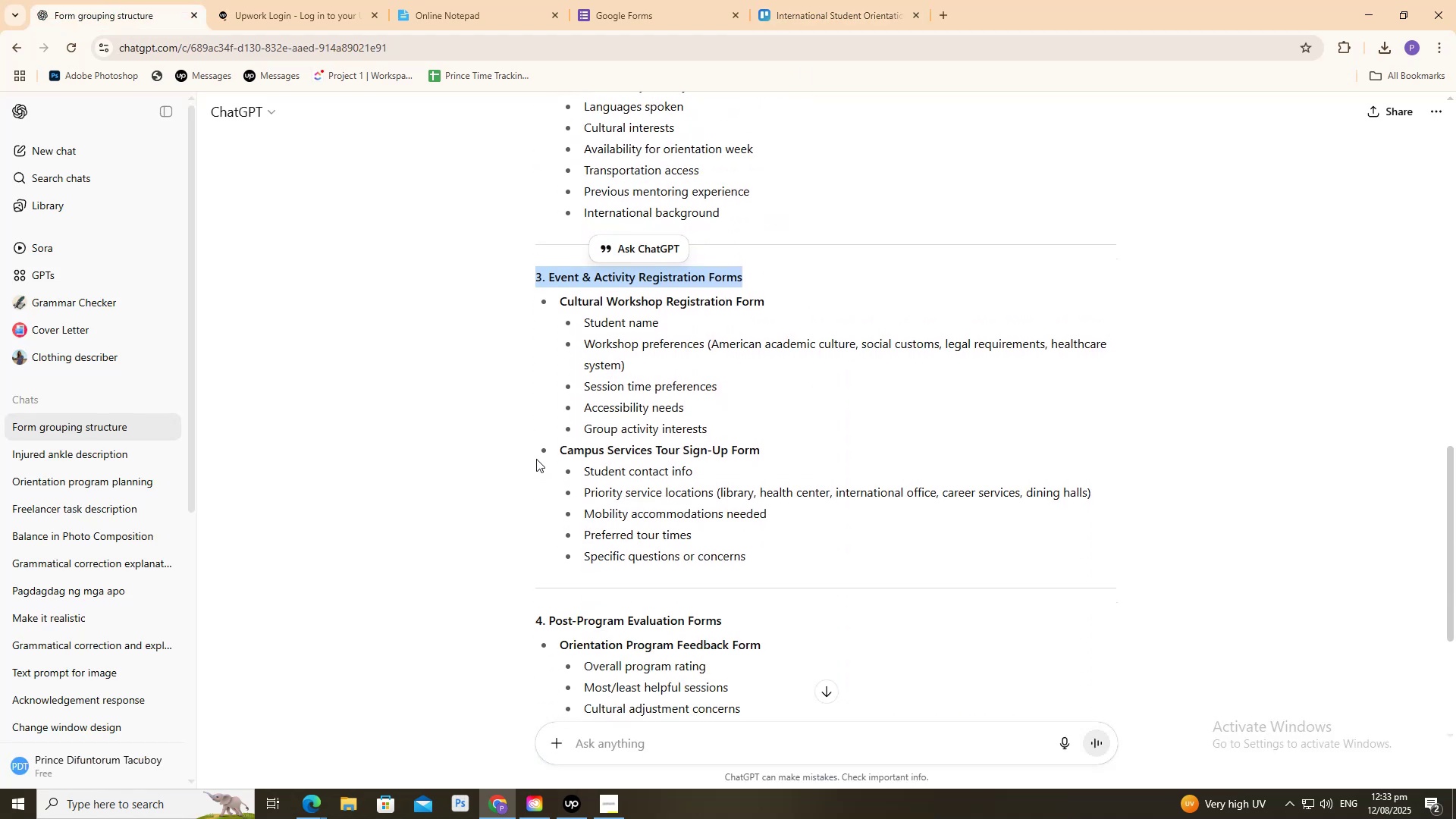 
left_click_drag(start_coordinate=[536, 457], to_coordinate=[649, 453])
 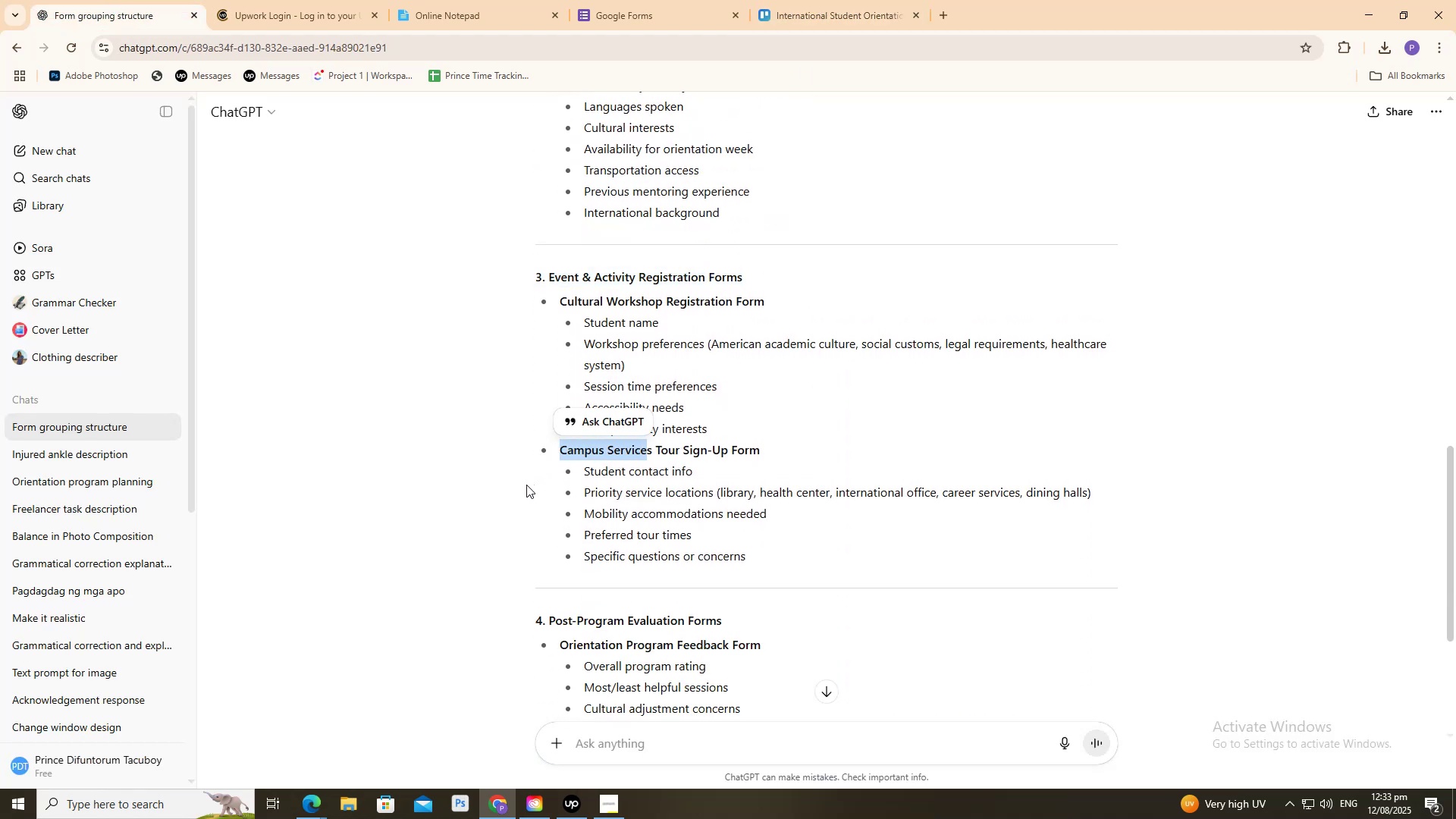 
left_click([526, 485])
 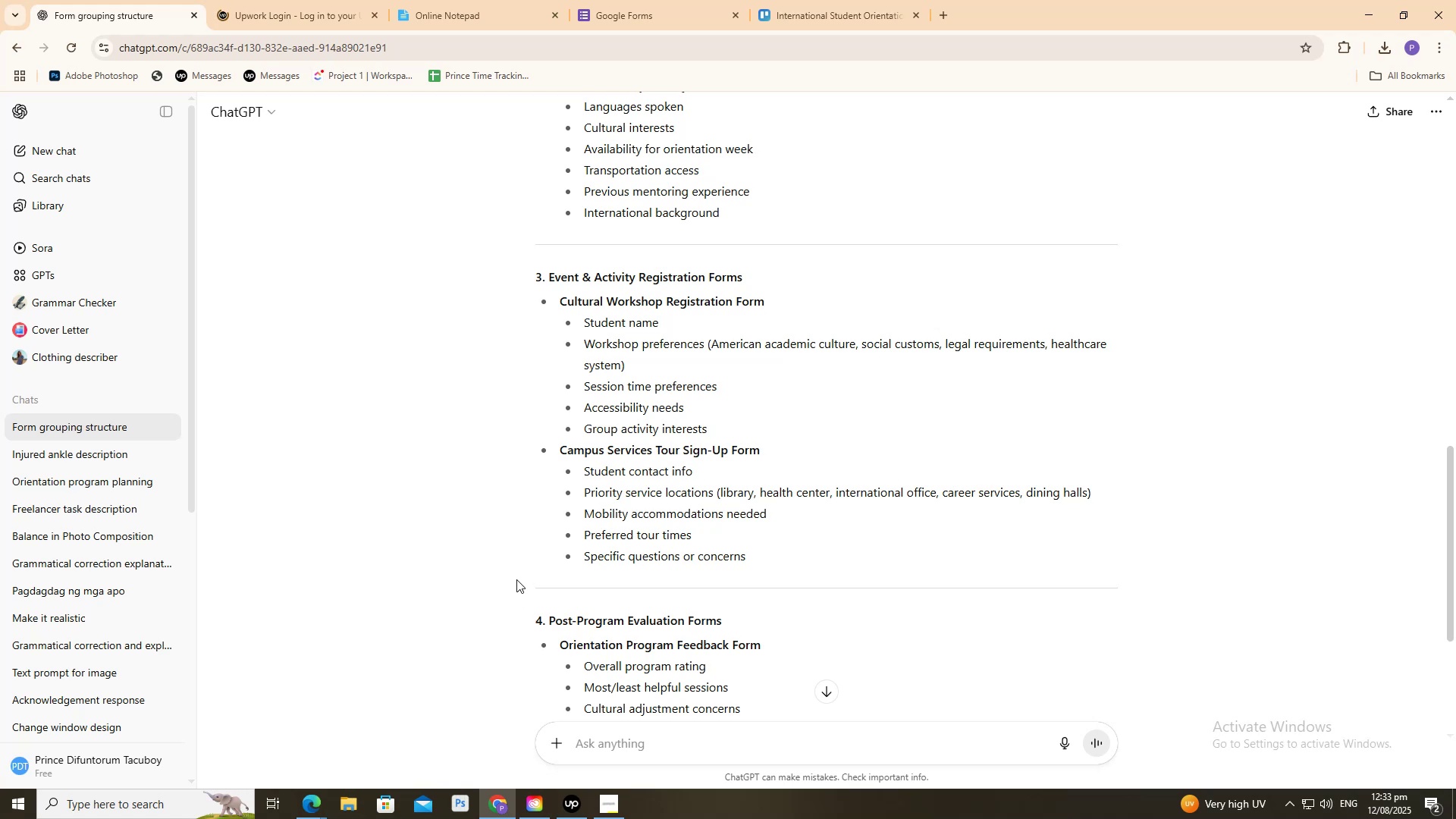 
left_click_drag(start_coordinate=[546, 450], to_coordinate=[761, 455])
 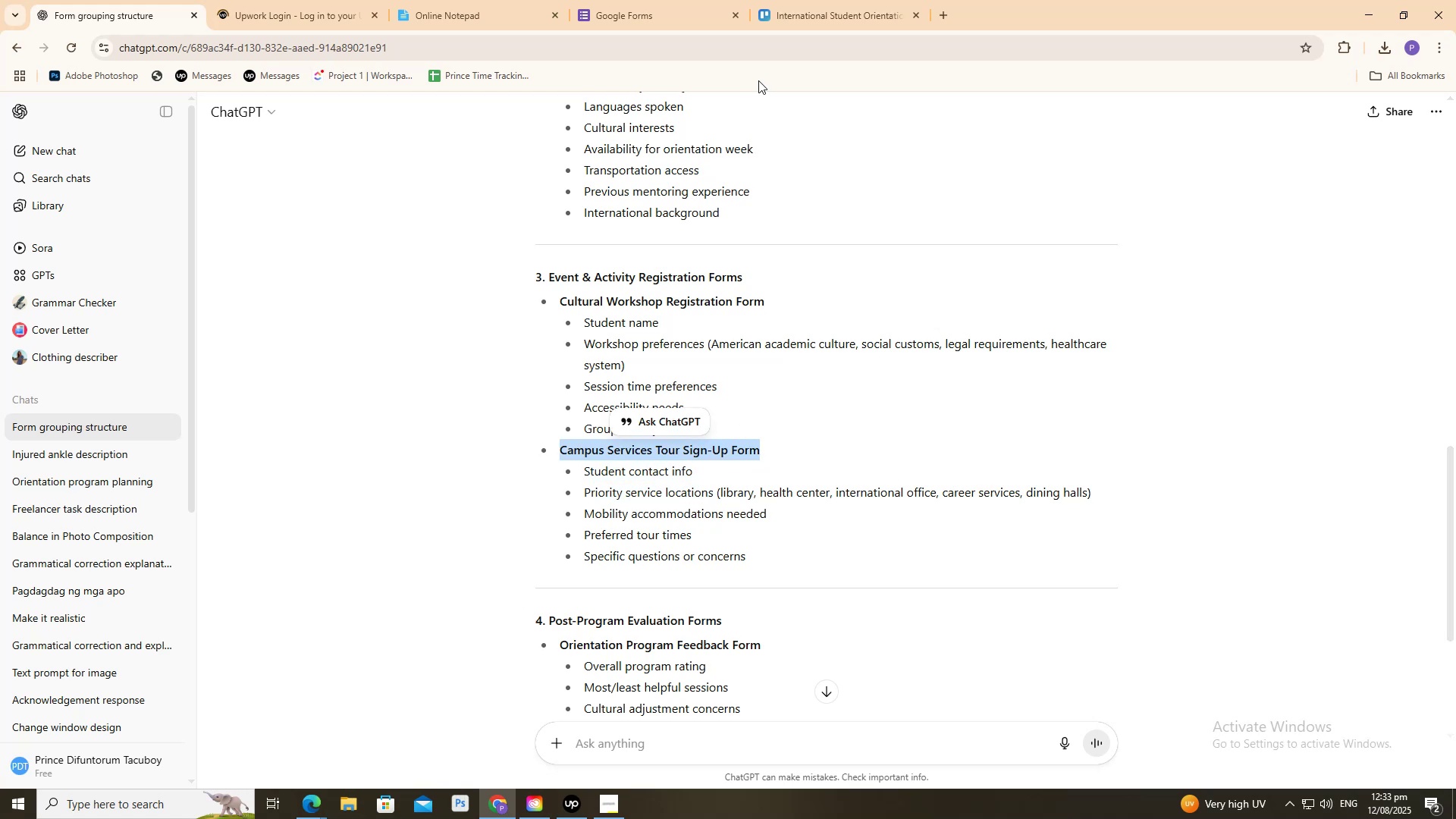 
key(Control+C)
 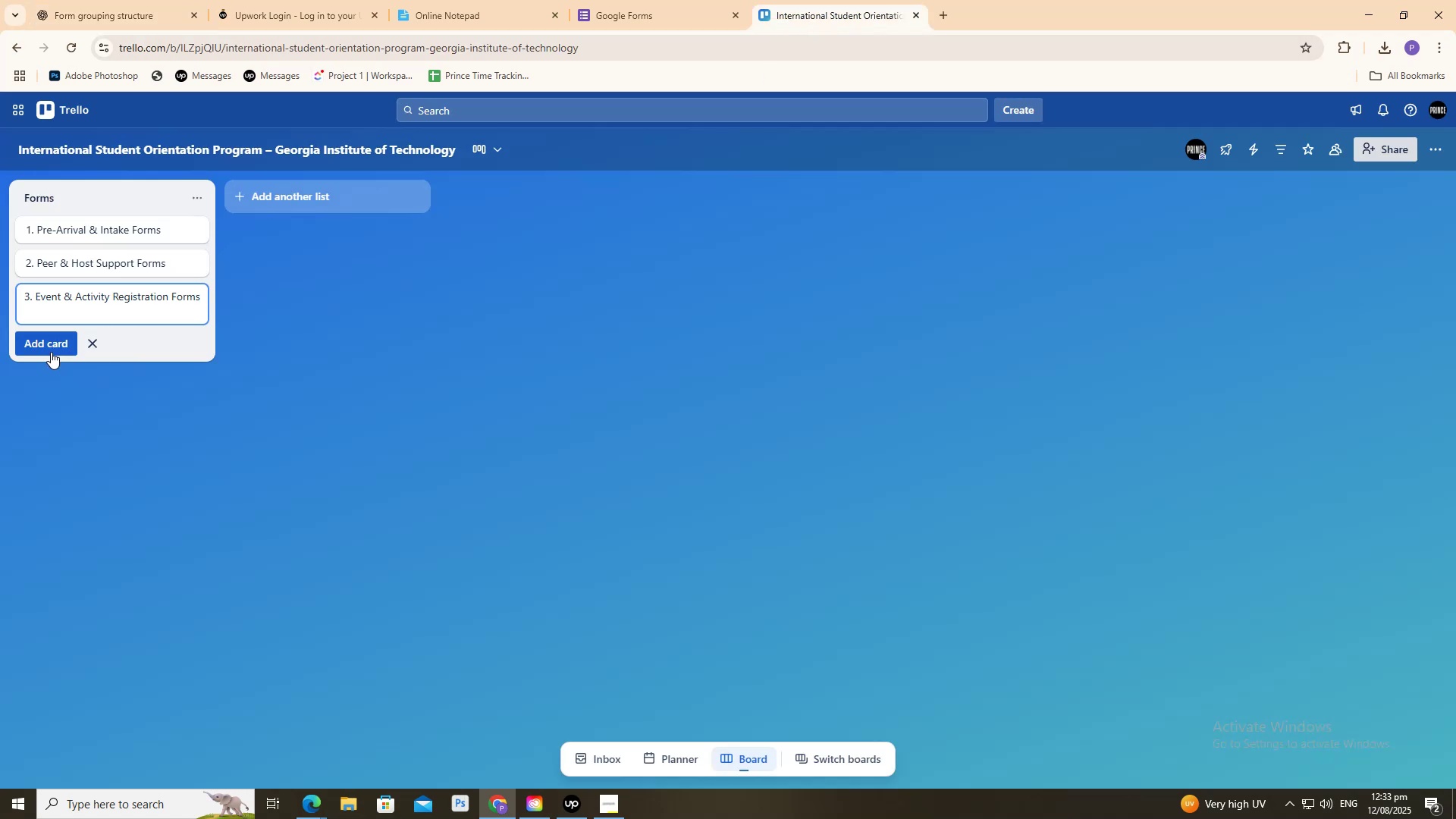 
left_click([50, 352])
 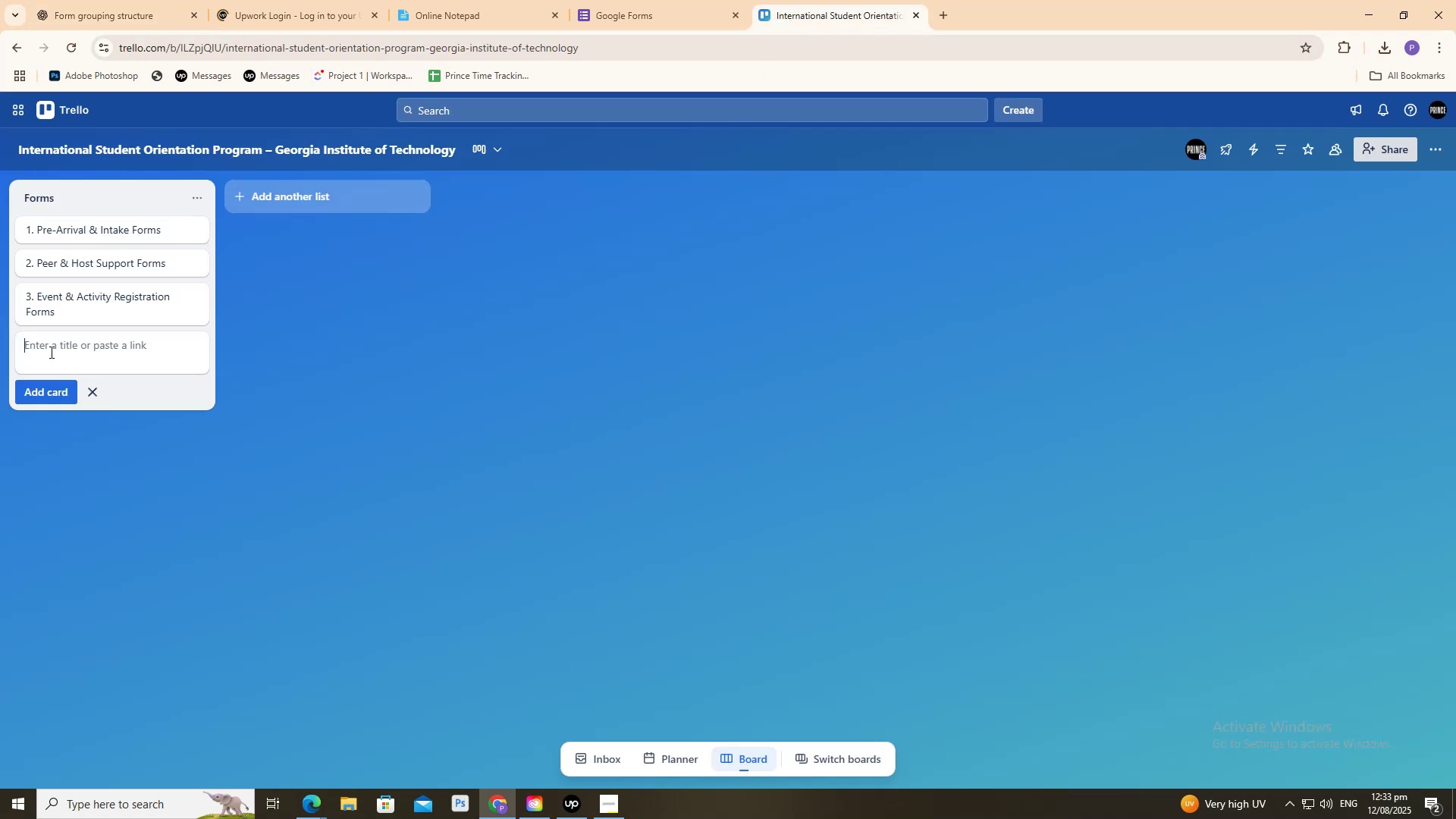 
key(Control+V)
 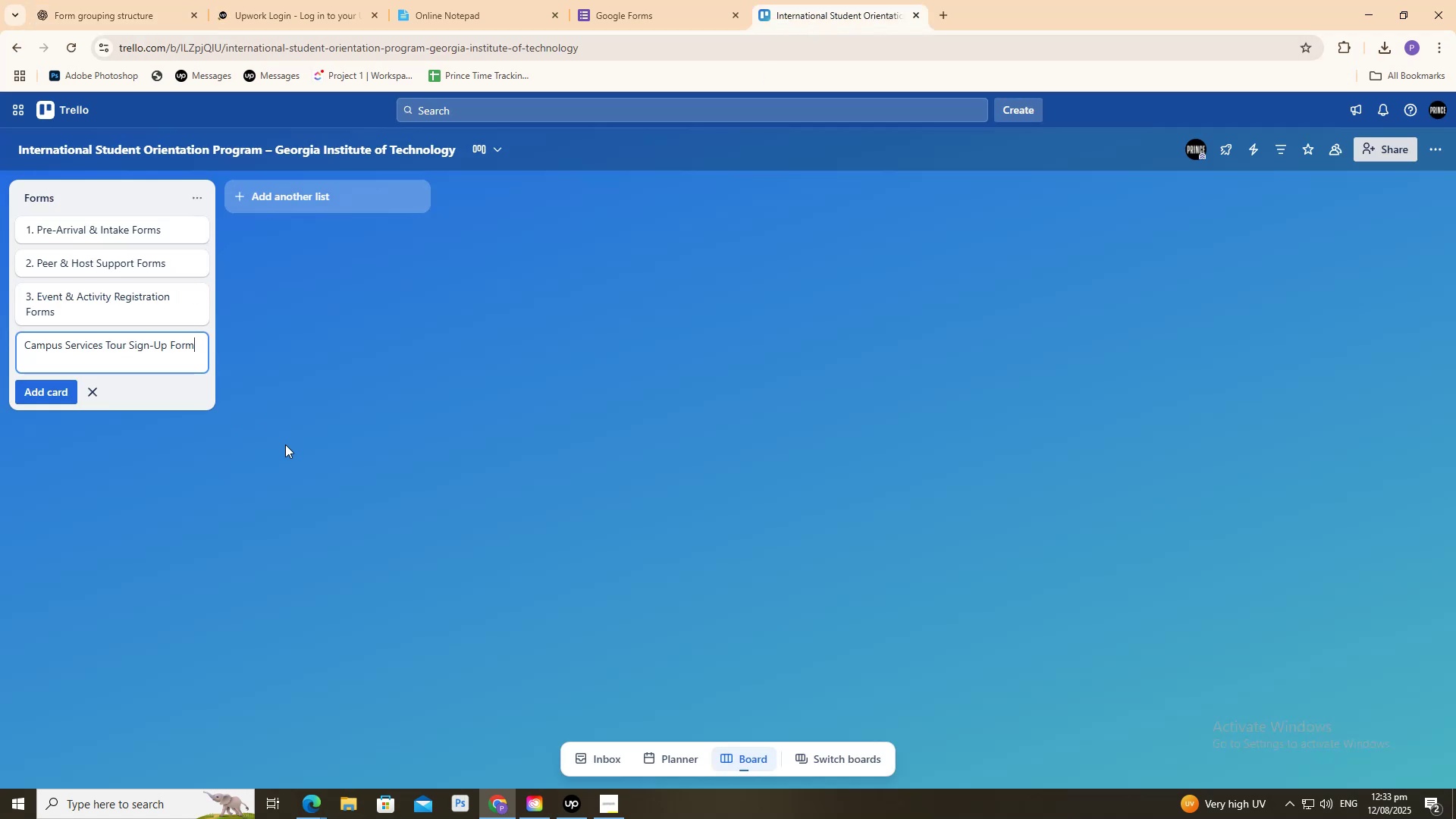 
left_click([287, 445])
 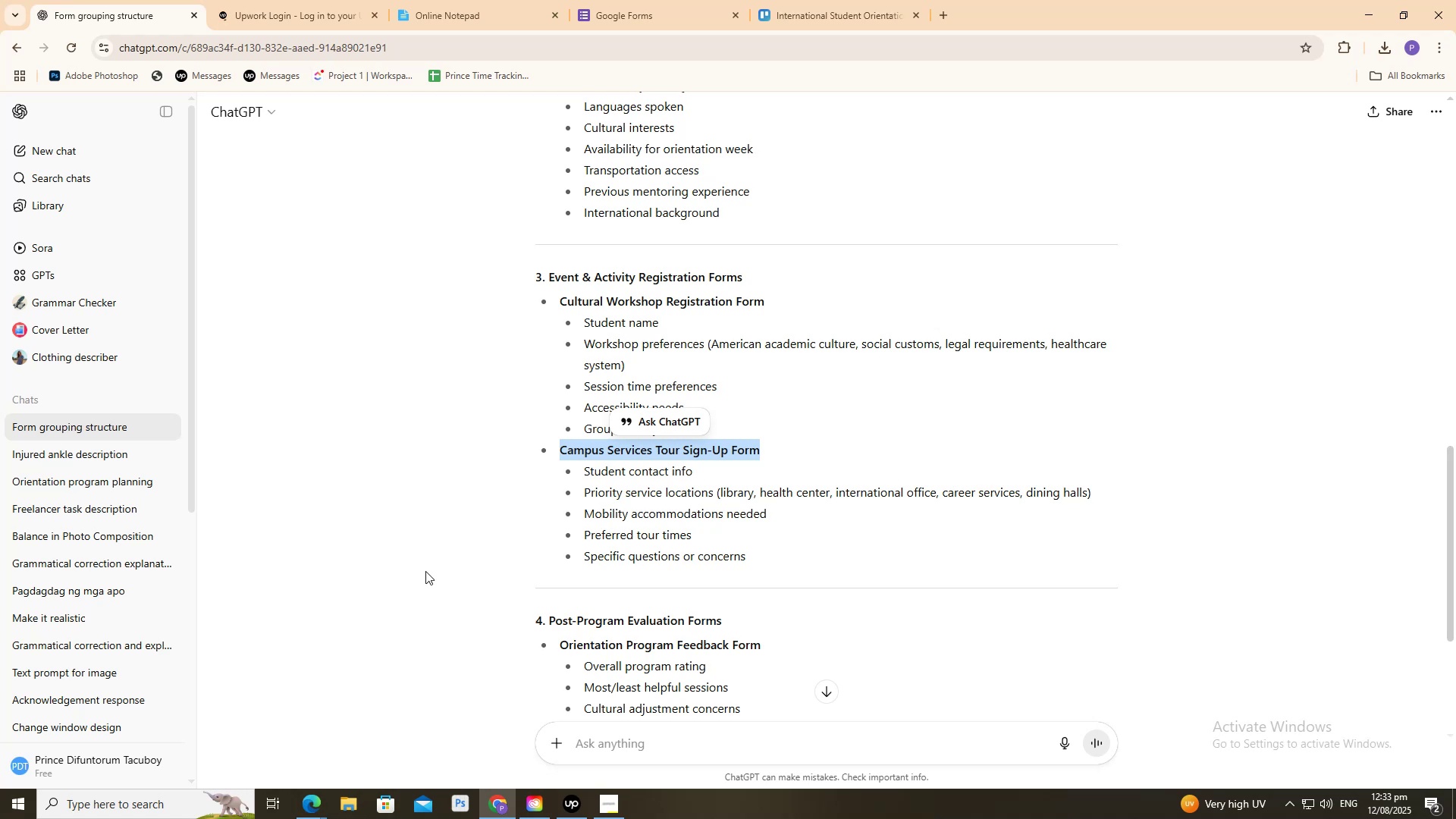 
left_click_drag(start_coordinate=[547, 616], to_coordinate=[734, 606])
 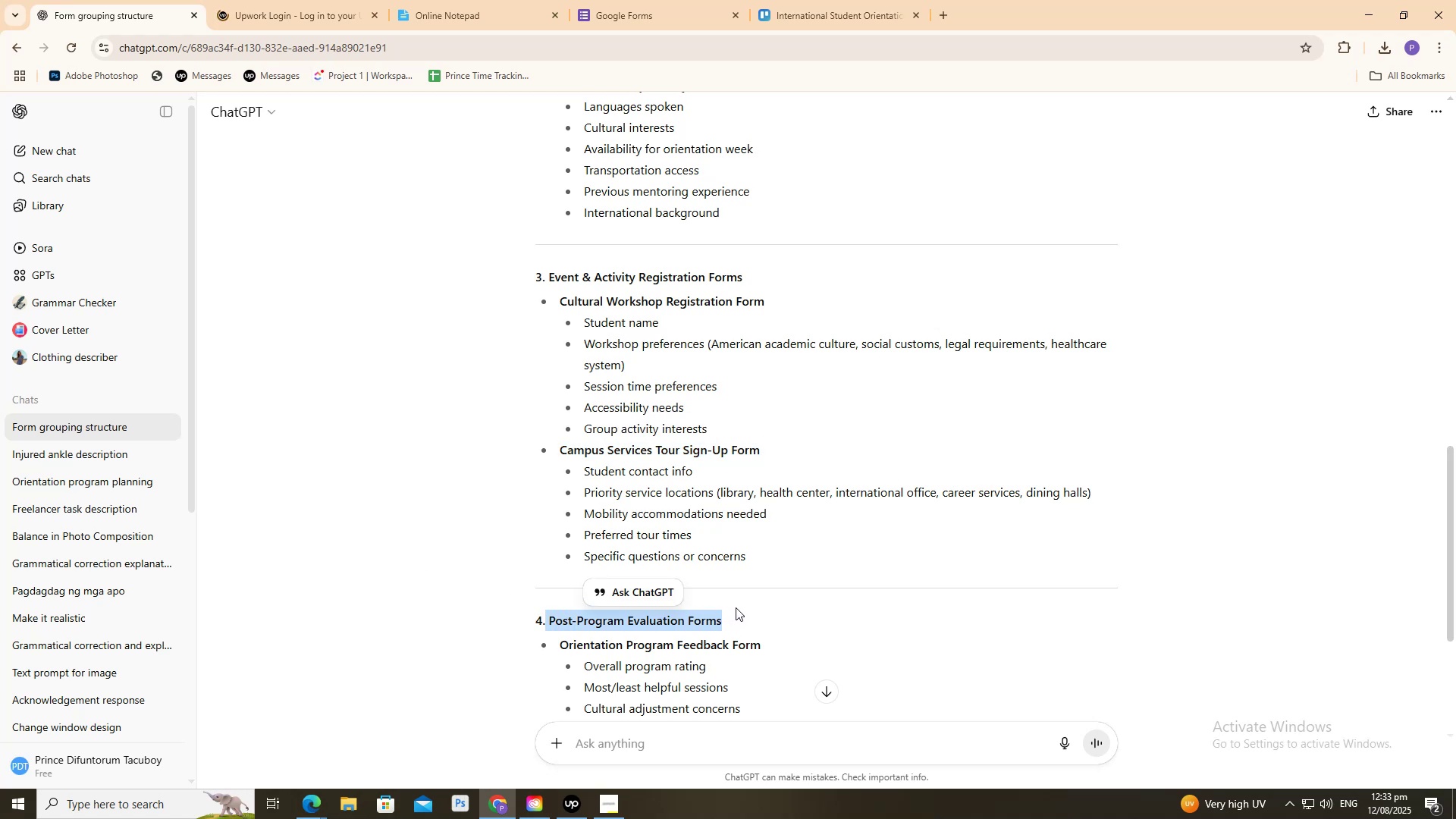 
key(Control+C)
 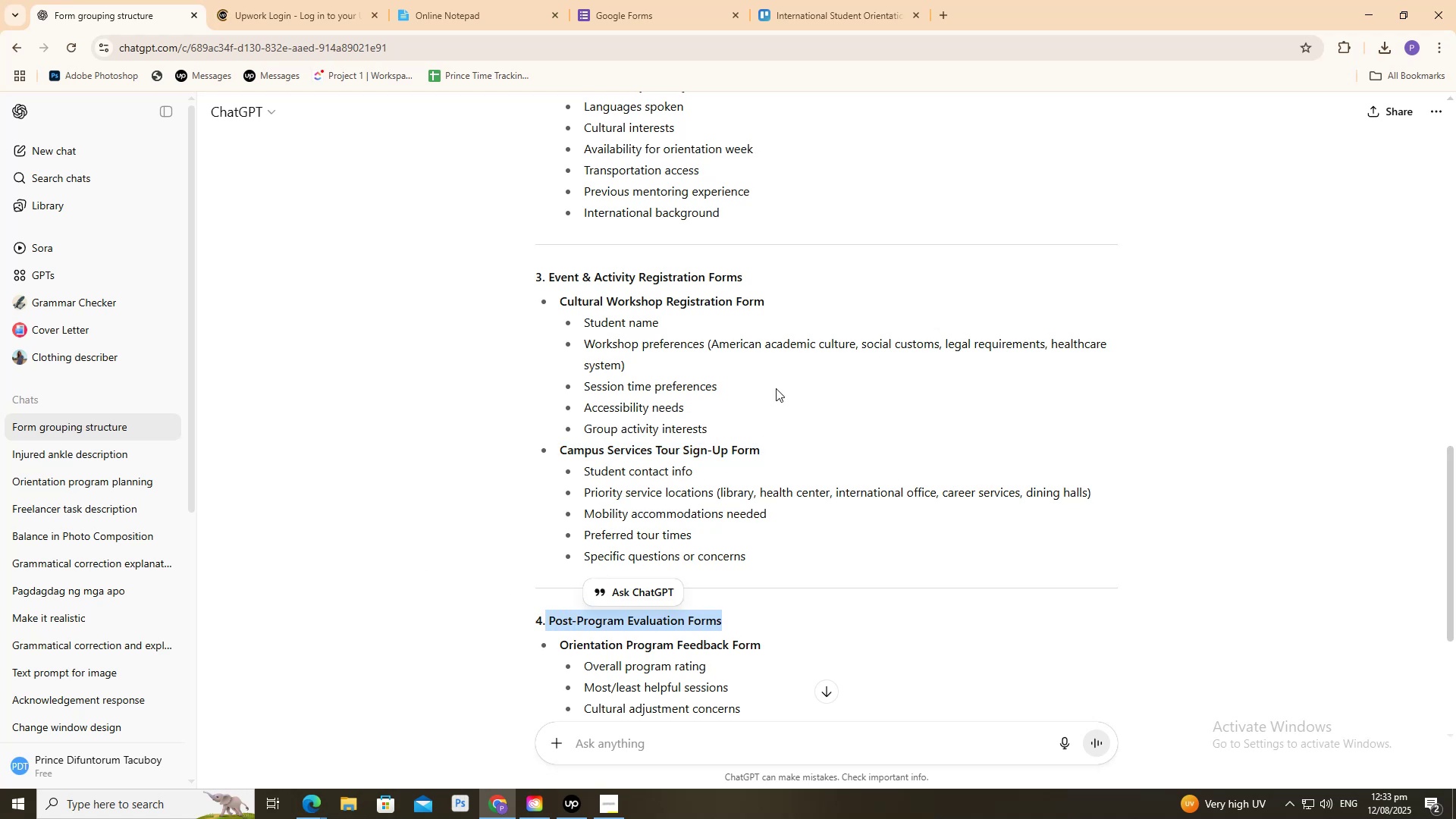 
key(Control+C)
 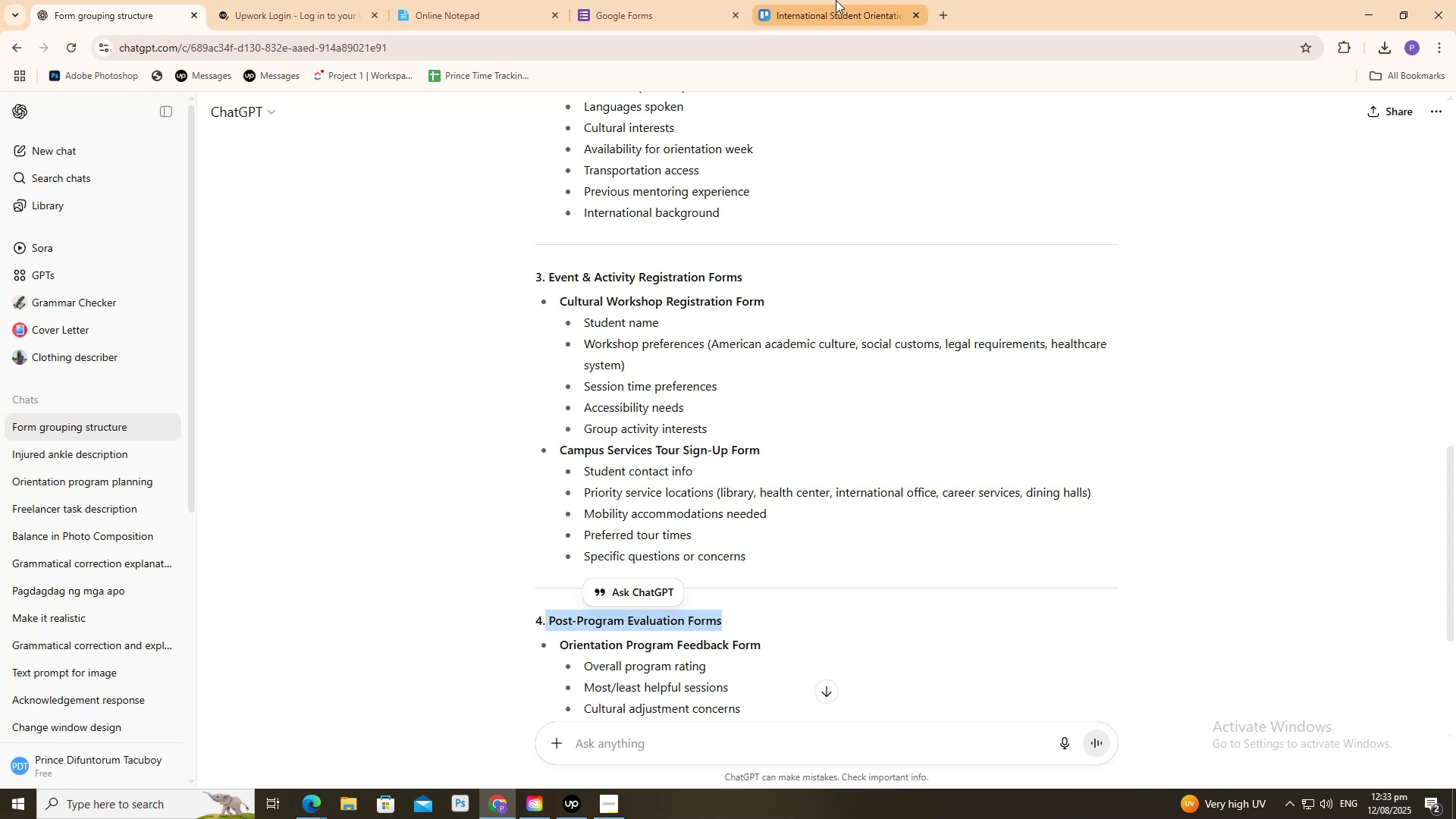 
left_click([835, 0])
 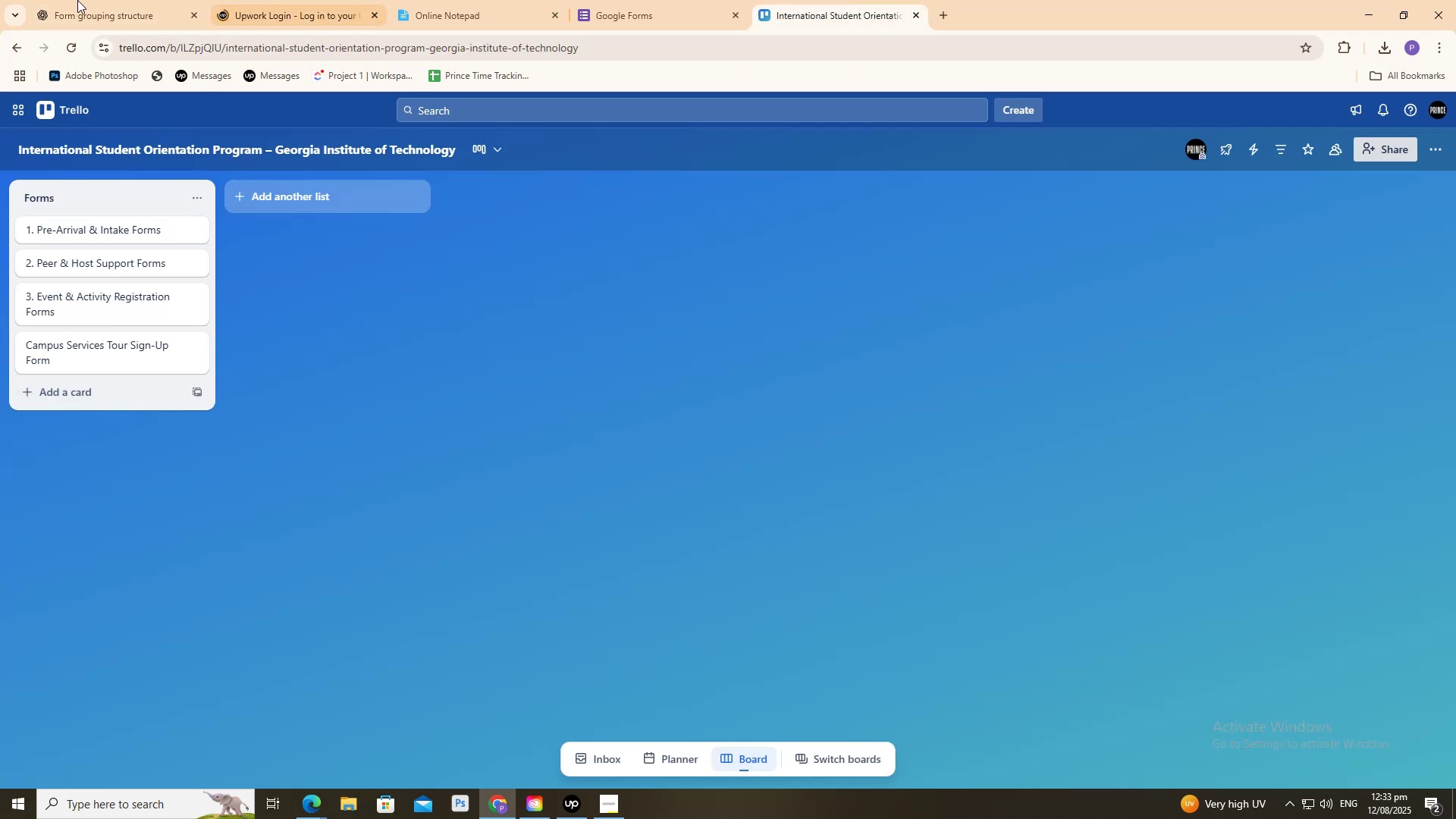 
left_click_drag(start_coordinate=[77, 0], to_coordinate=[82, 8])
 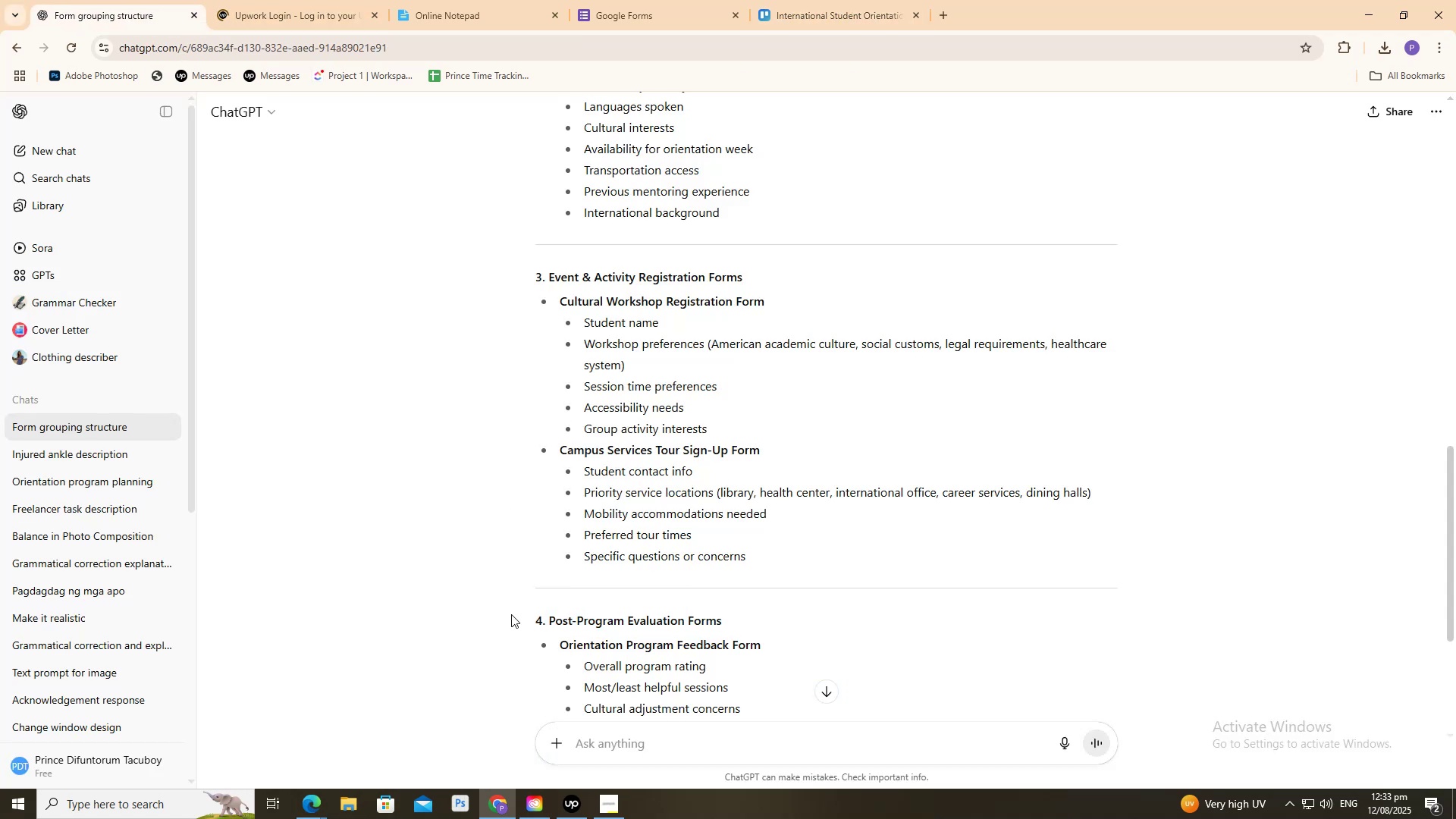 
left_click_drag(start_coordinate=[522, 619], to_coordinate=[743, 613])
 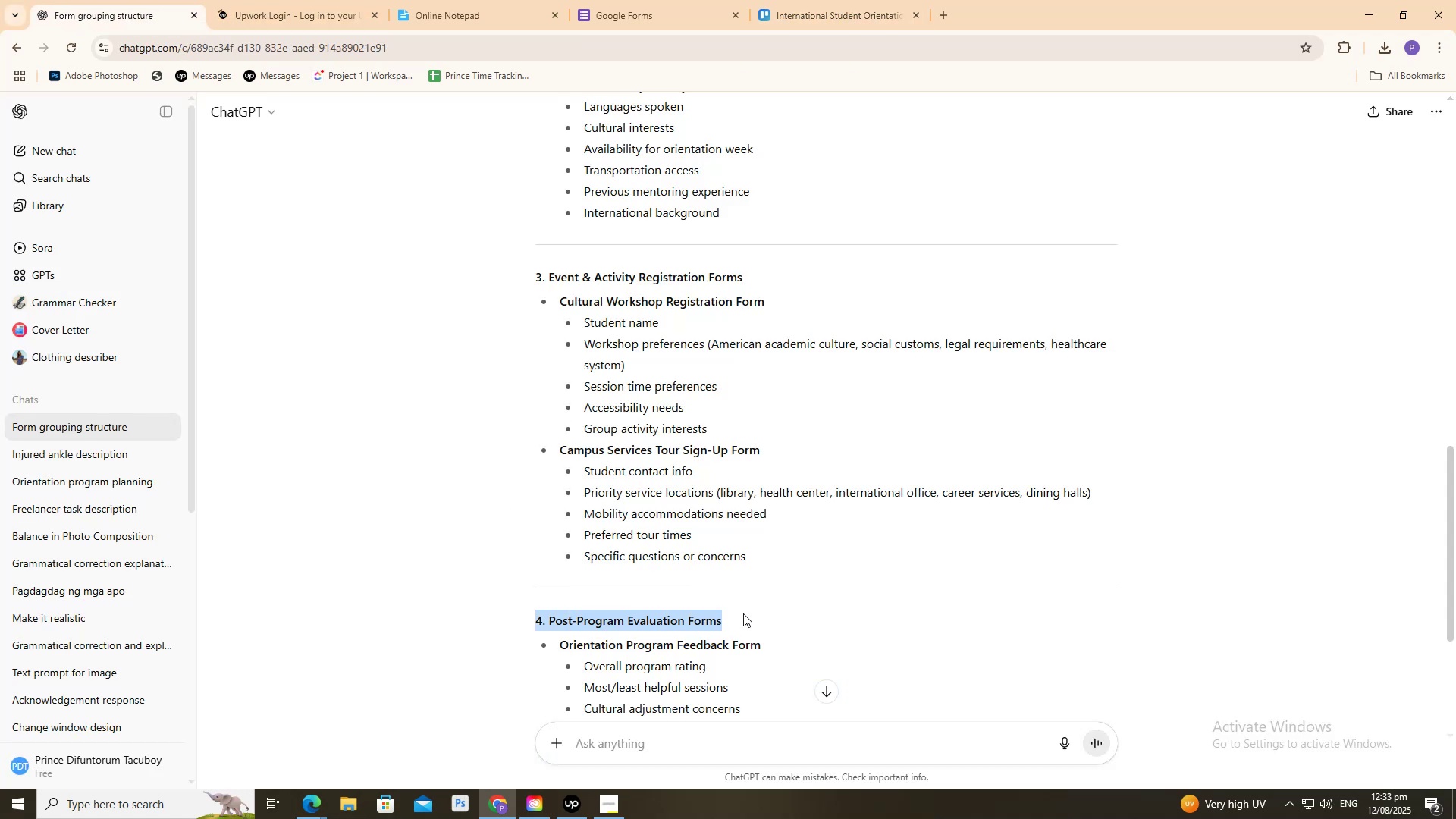 
key(Control+C)
 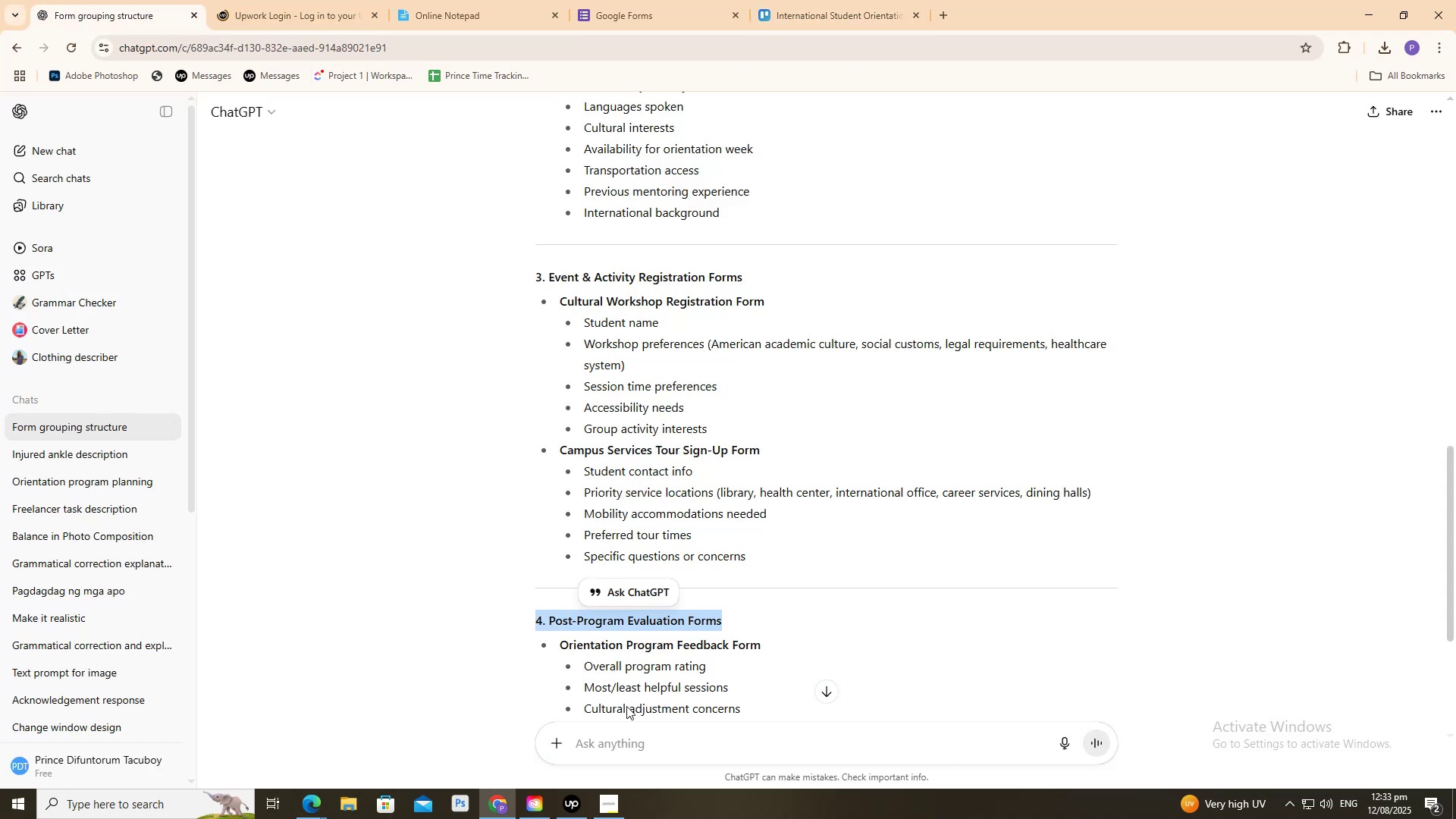 
key(Control+C)
 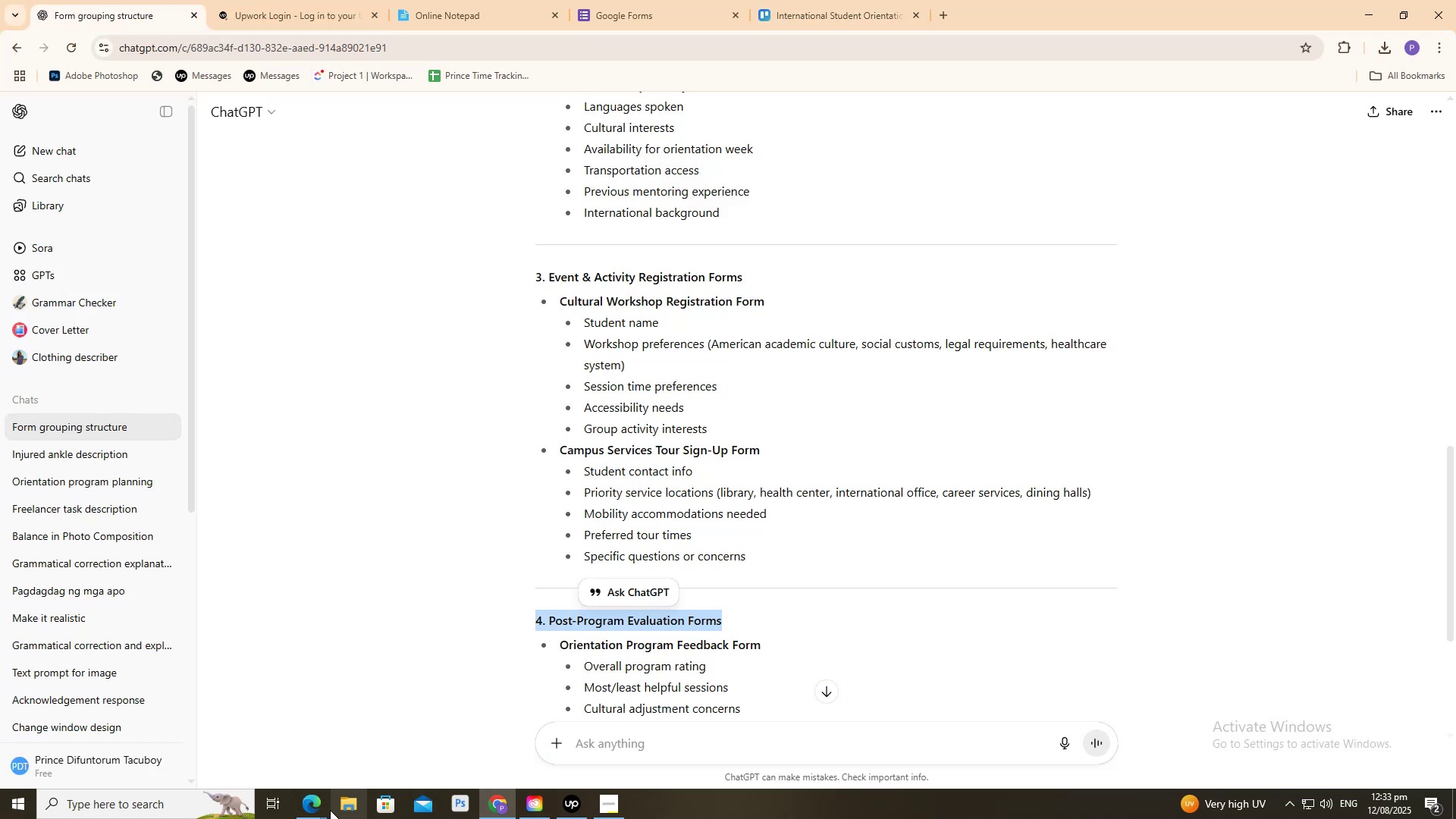 
left_click([311, 808])
 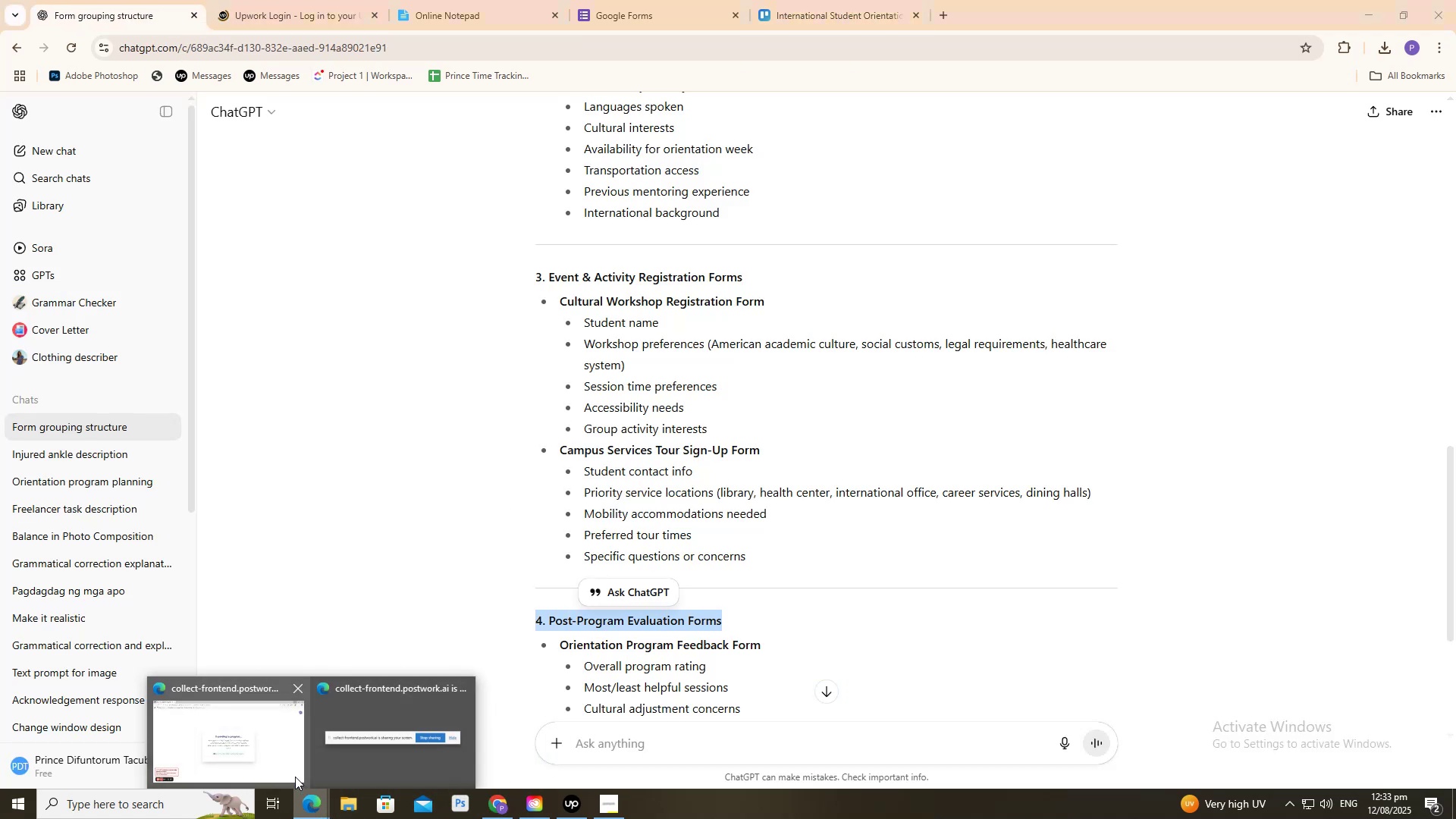 
left_click([293, 775])
 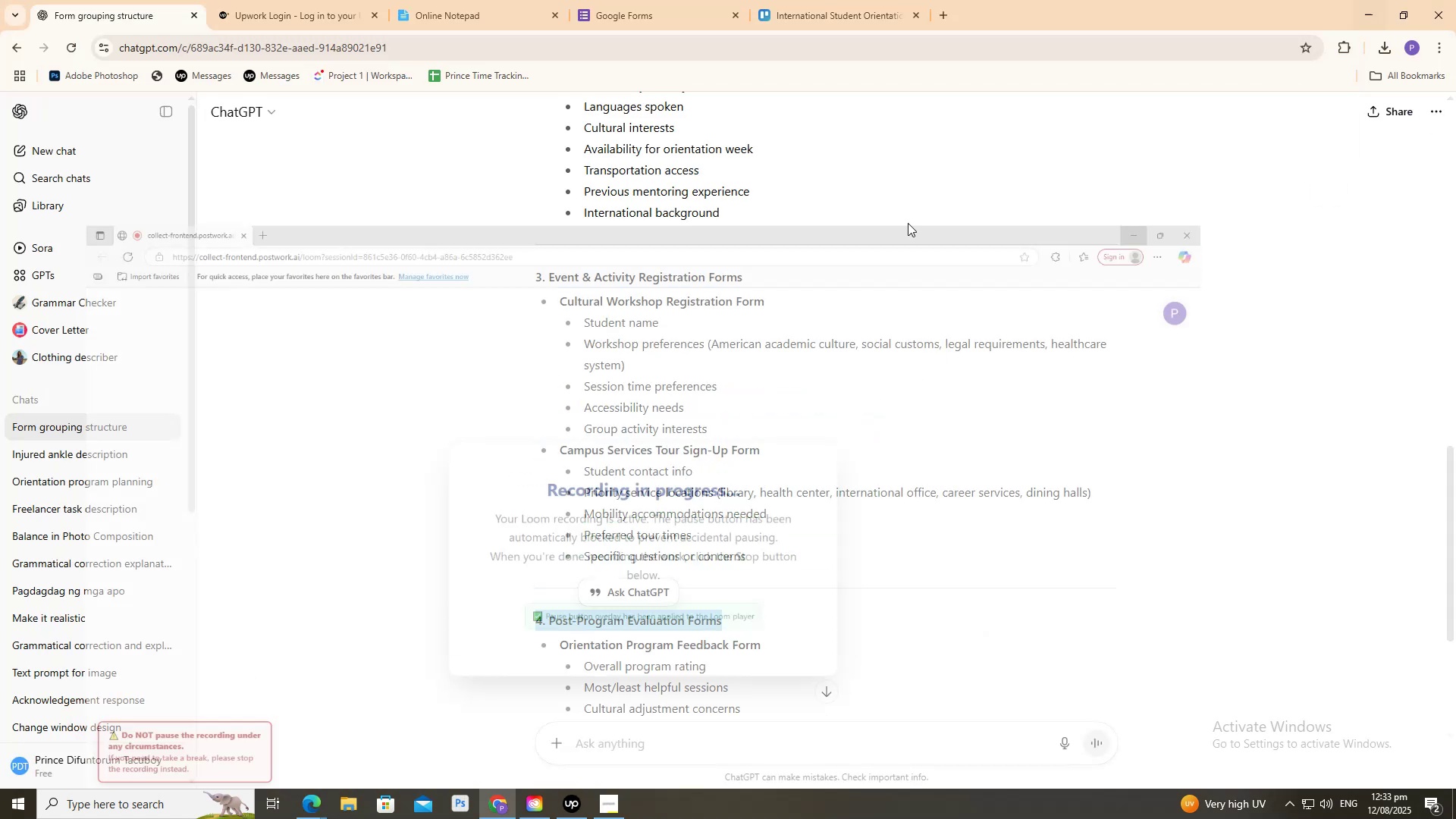 
left_click([815, 0])
 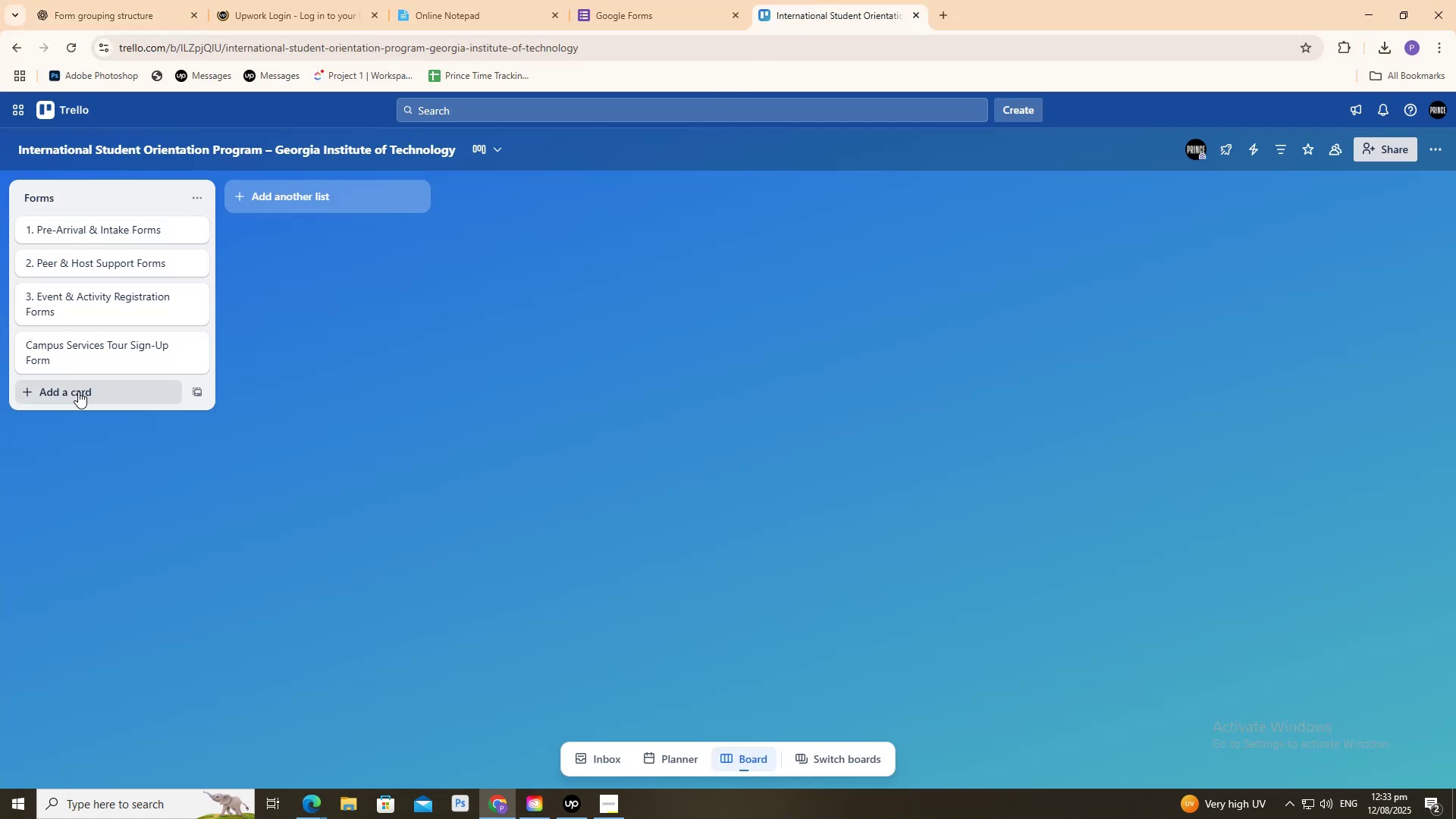 
left_click([78, 394])
 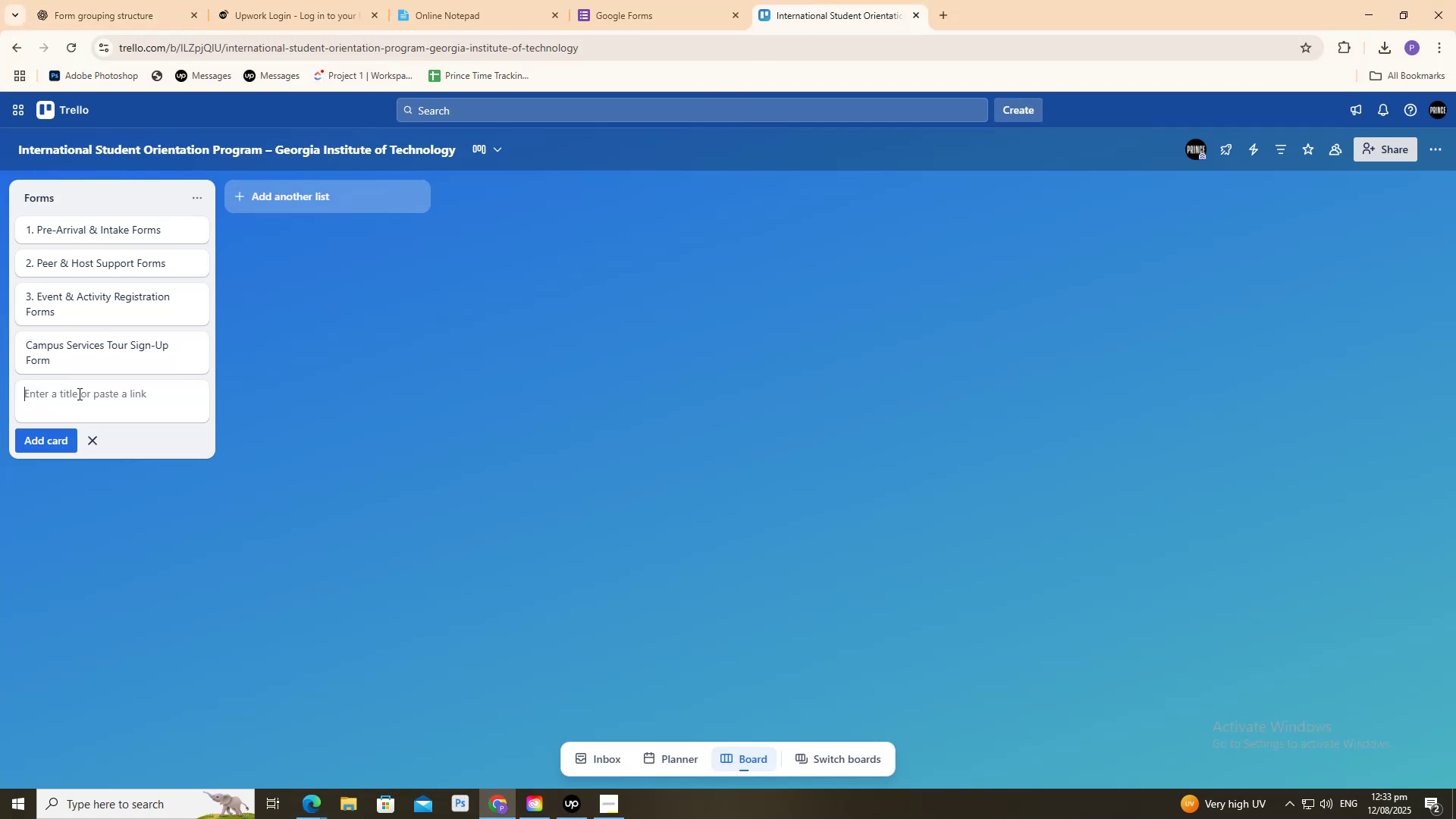 
key(Control+V)
 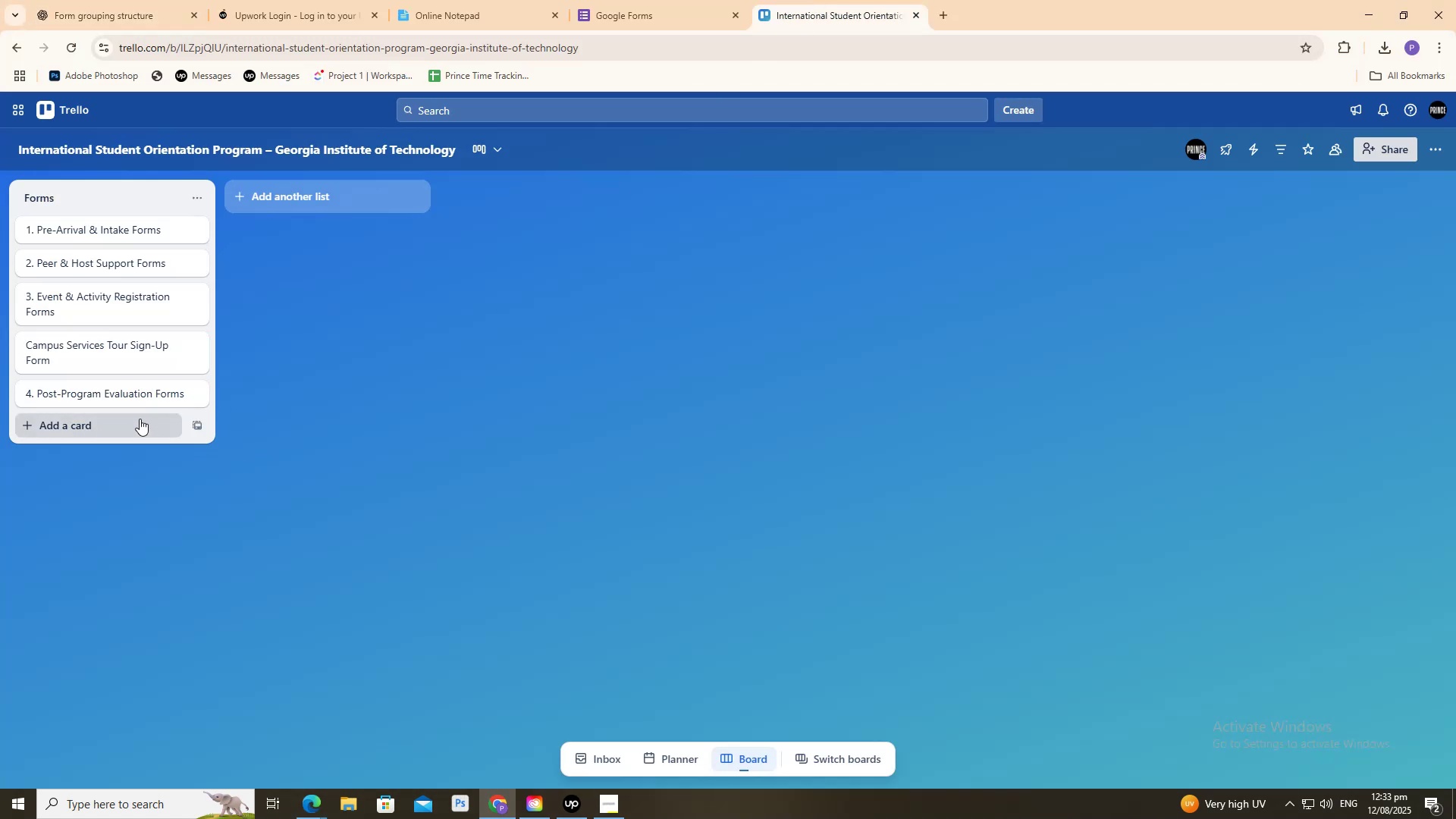 
left_click([113, 0])
 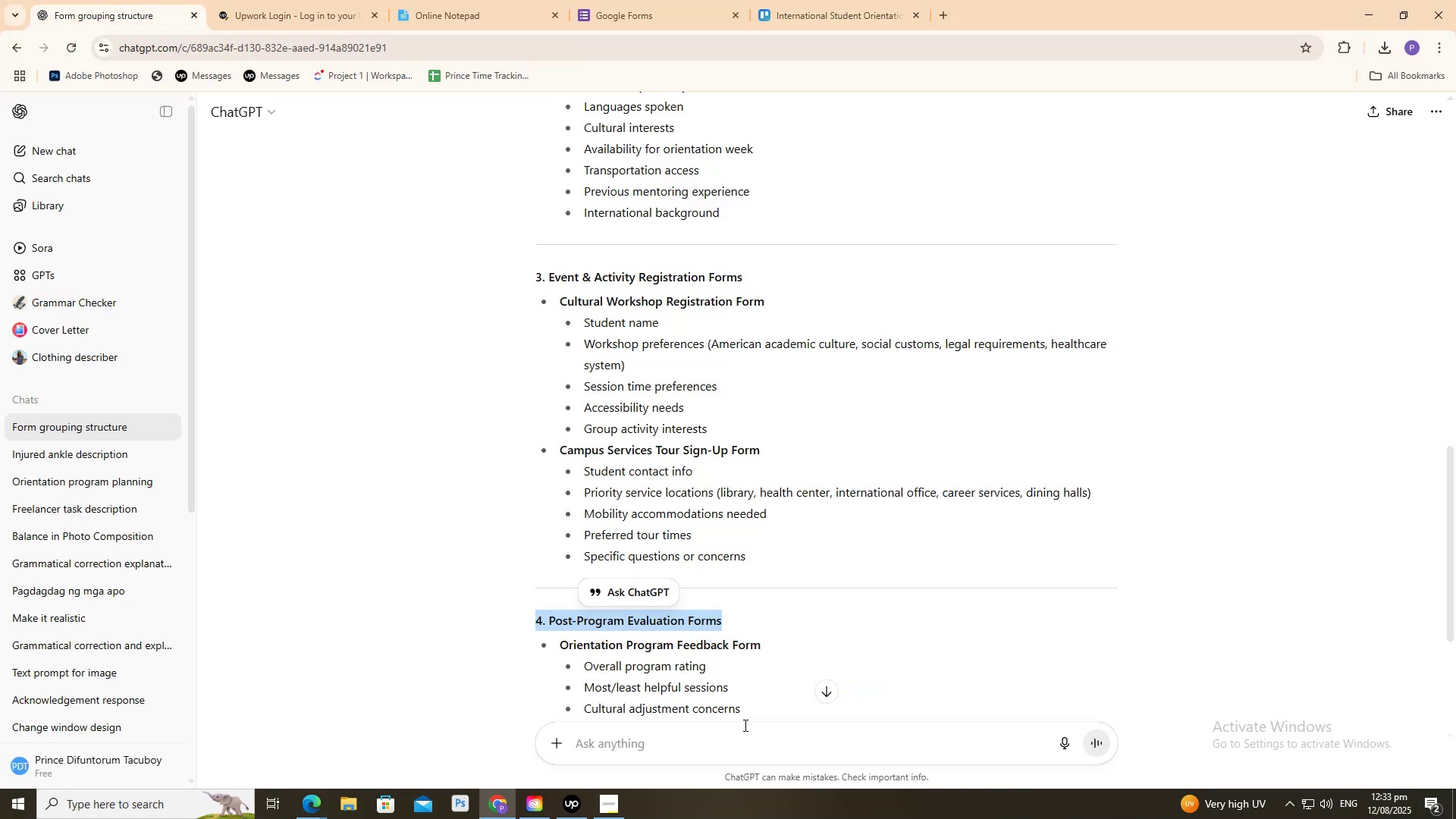 
scroll: coordinate [691, 646], scroll_direction: down, amount: 5.0
 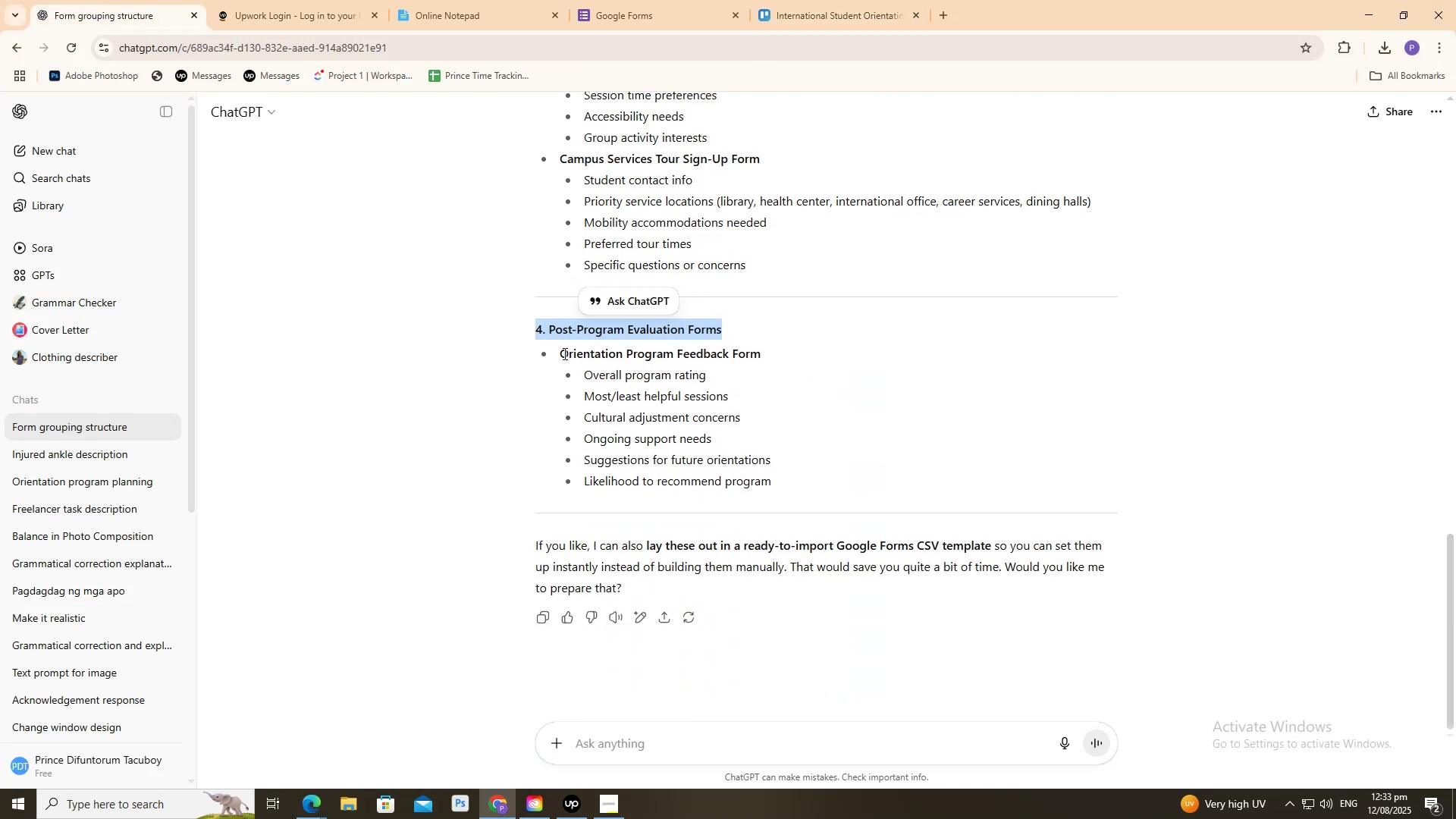 
left_click_drag(start_coordinate=[557, 356], to_coordinate=[771, 356])
 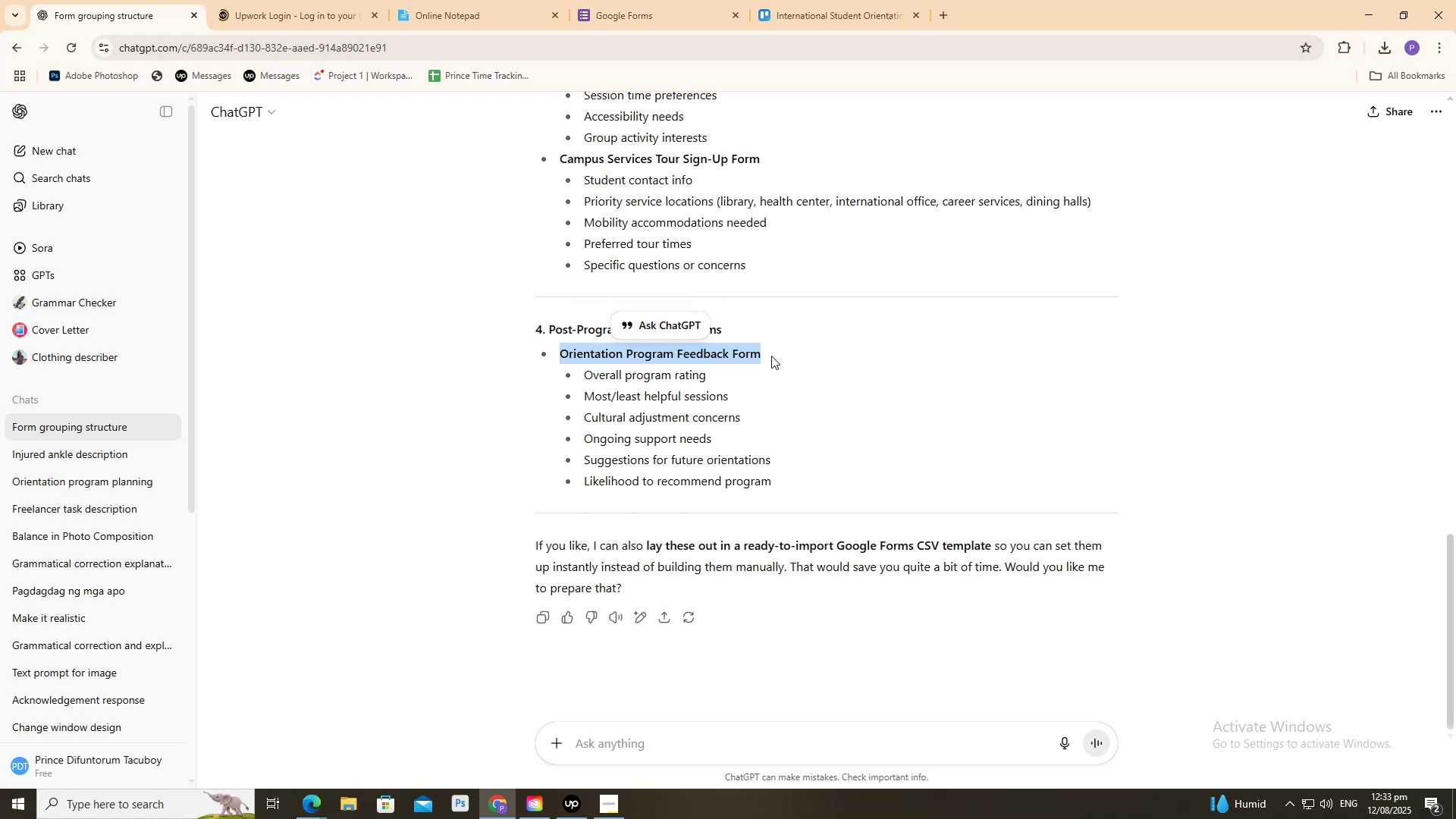 
key(Control+C)
 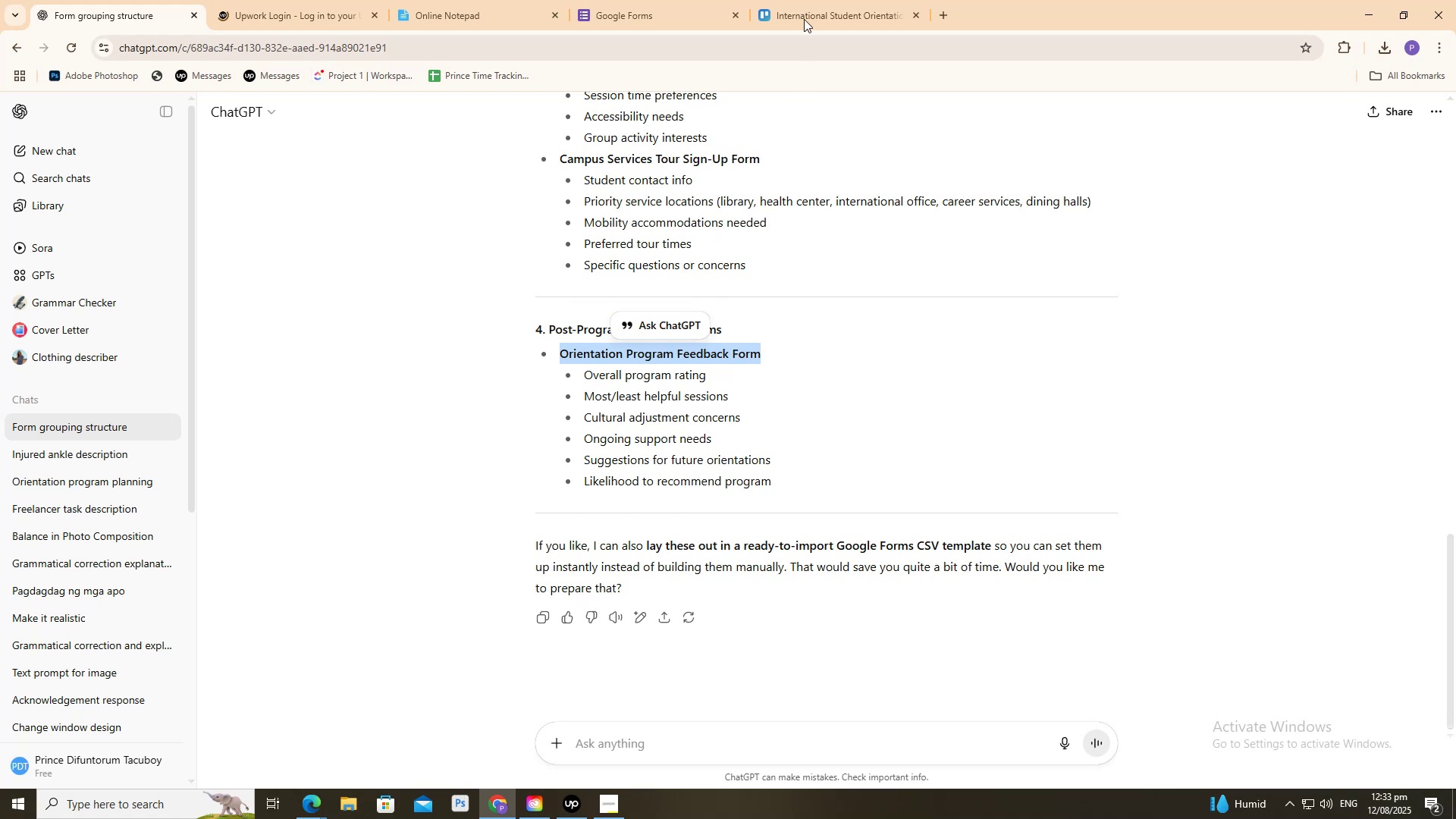 
left_click_drag(start_coordinate=[800, 0], to_coordinate=[796, 2])
 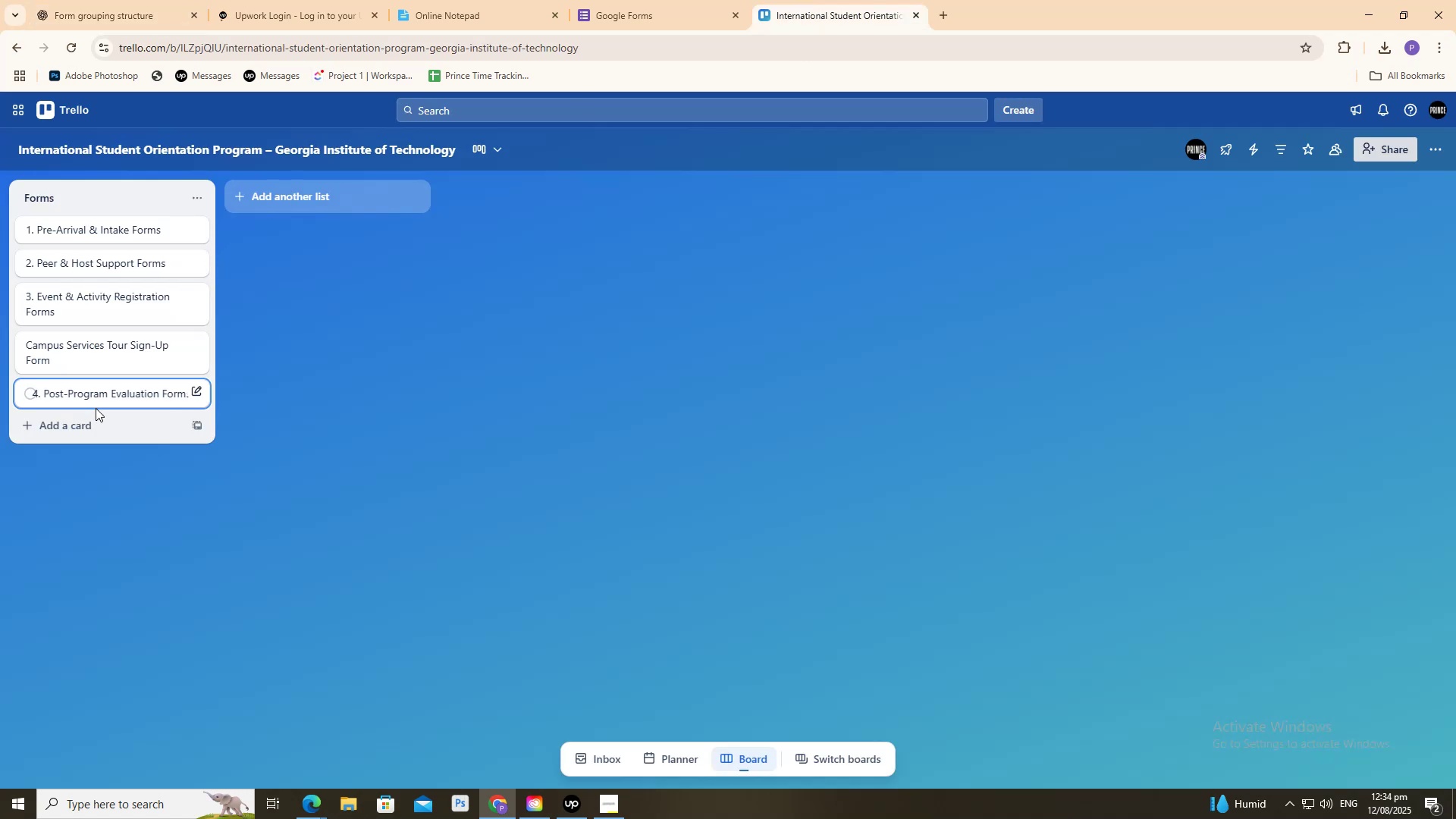 
left_click([99, 419])
 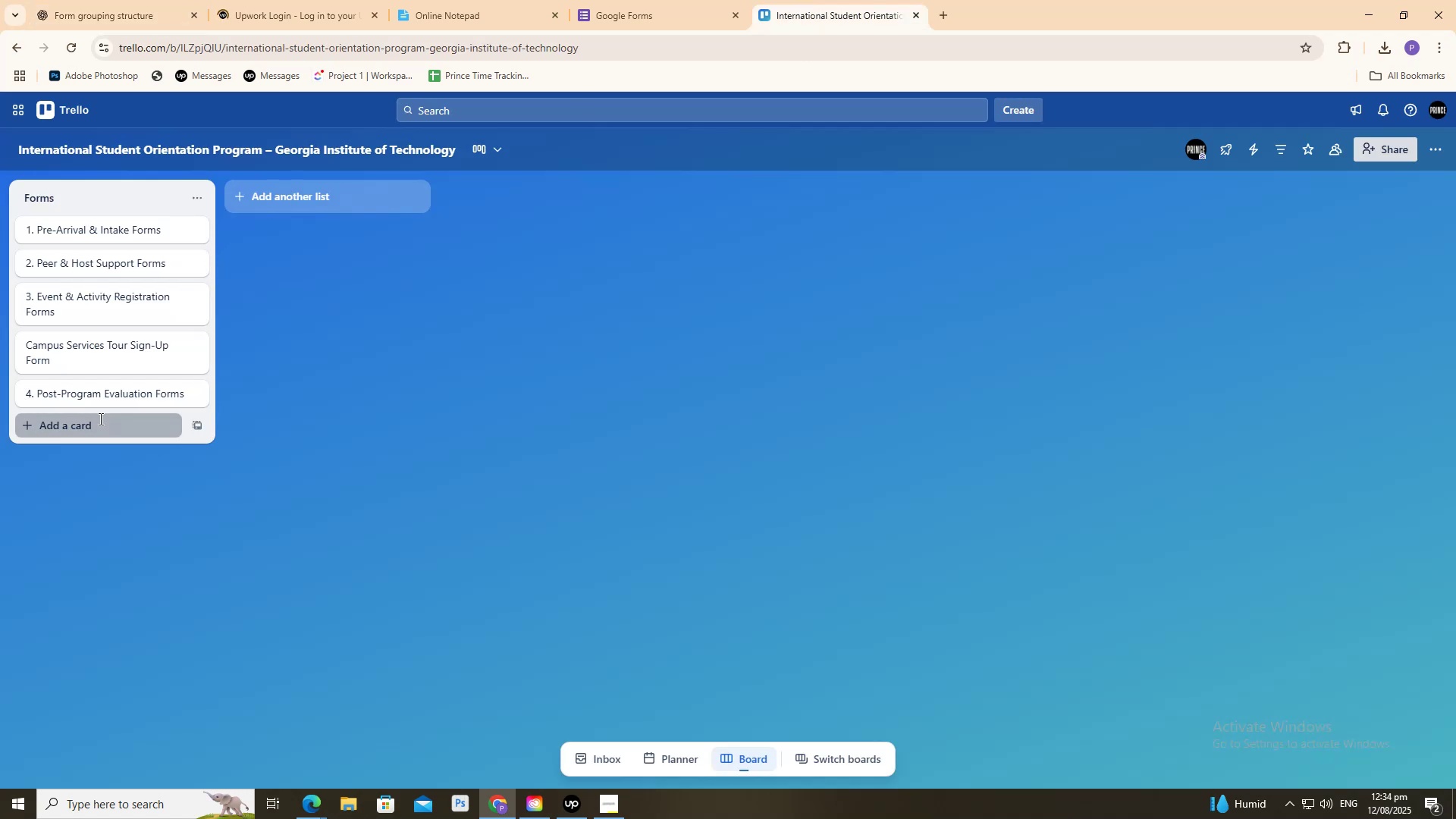 
key(Control+ControlLeft)
 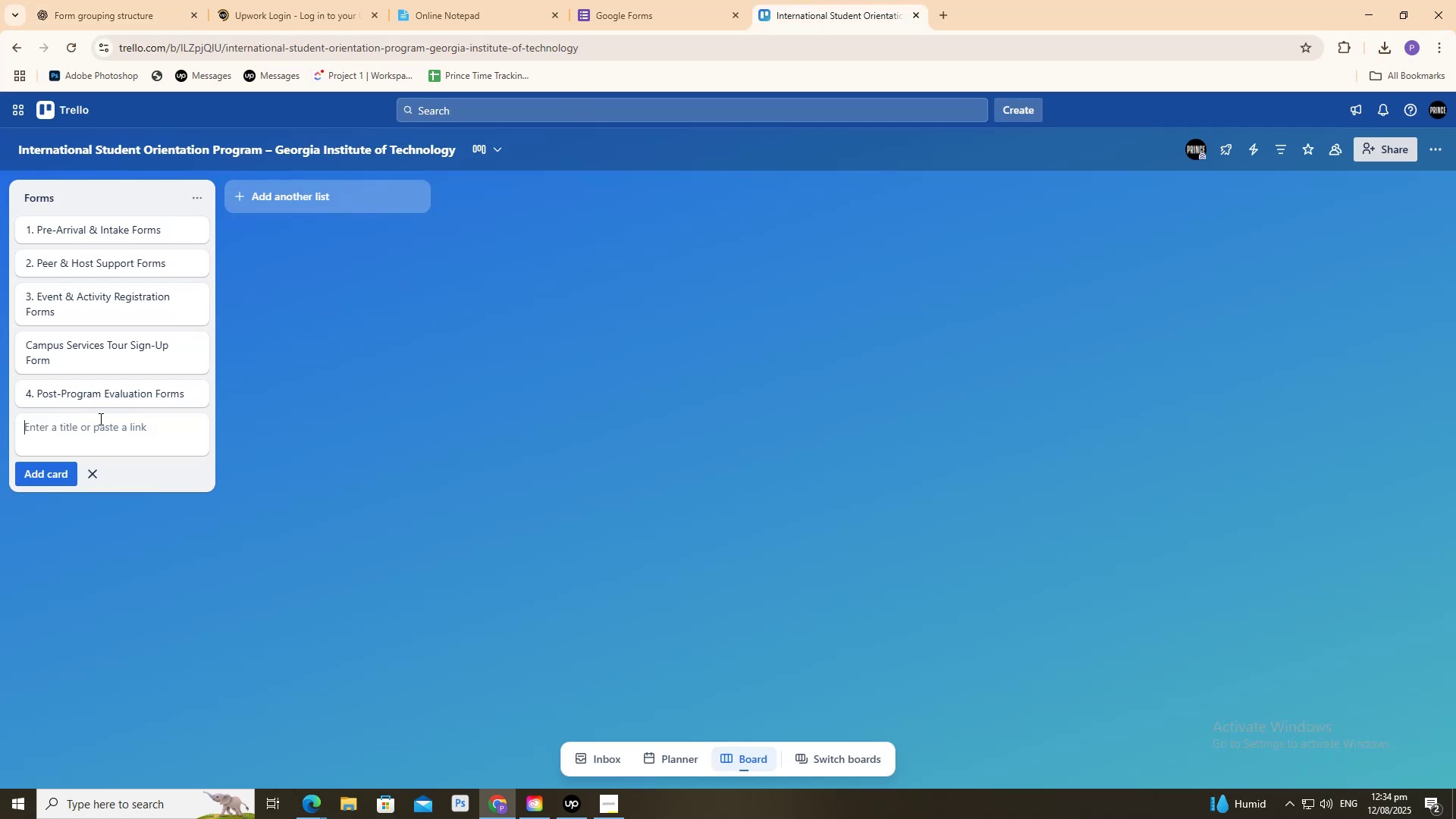 
key(Control+V)
 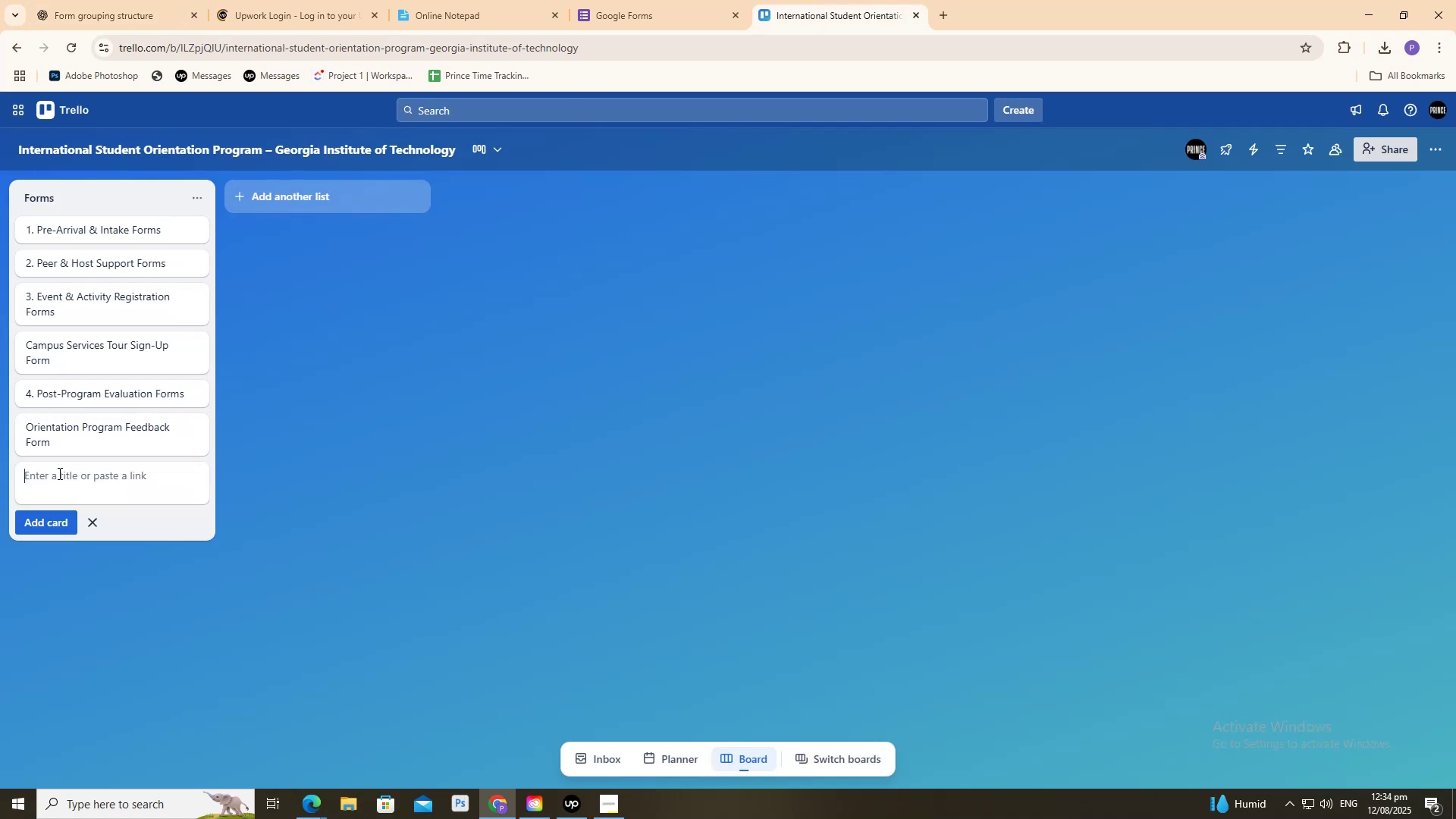 
double_click([598, 422])
 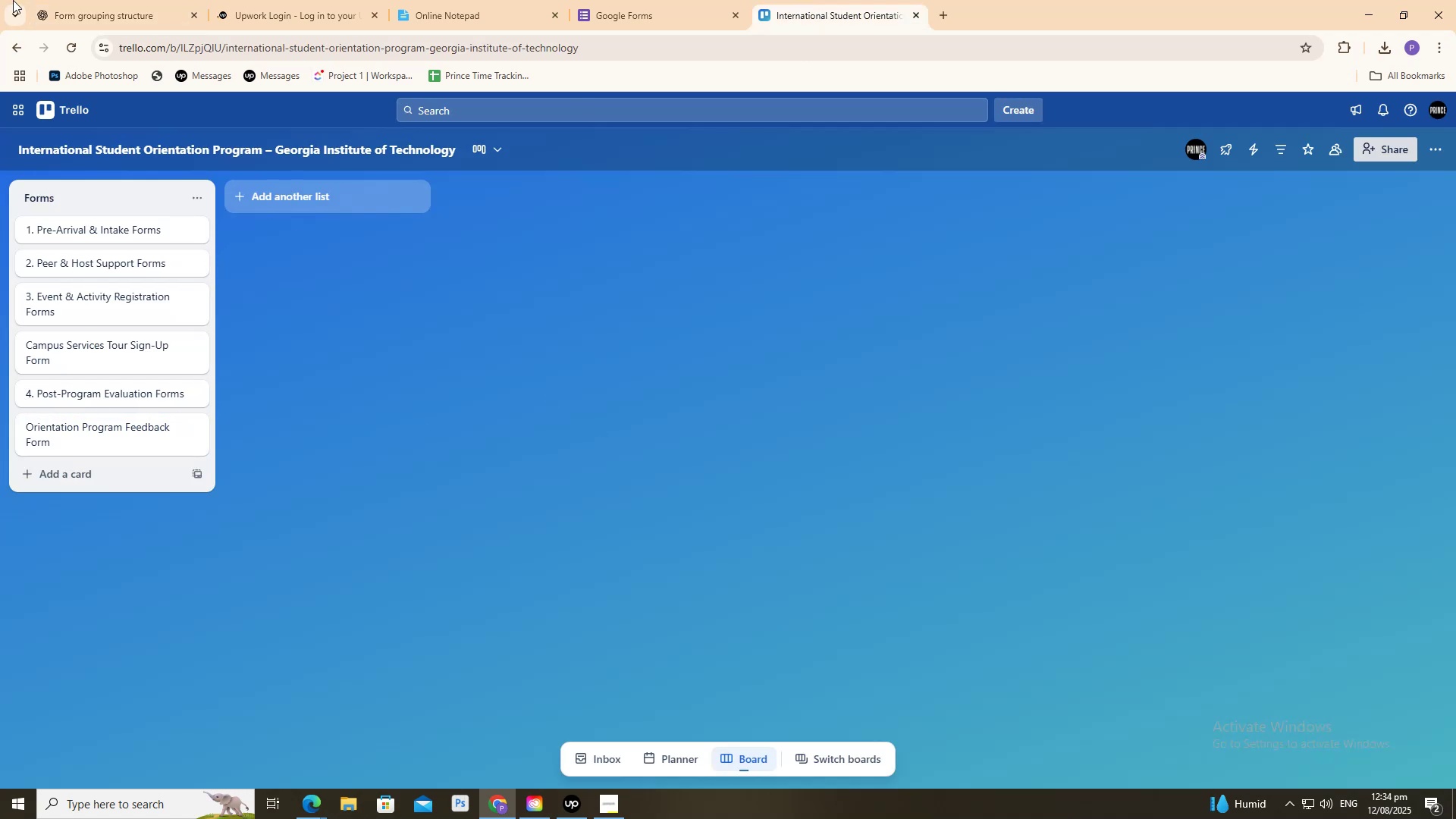 
left_click_drag(start_coordinate=[45, 0], to_coordinate=[49, 0])
 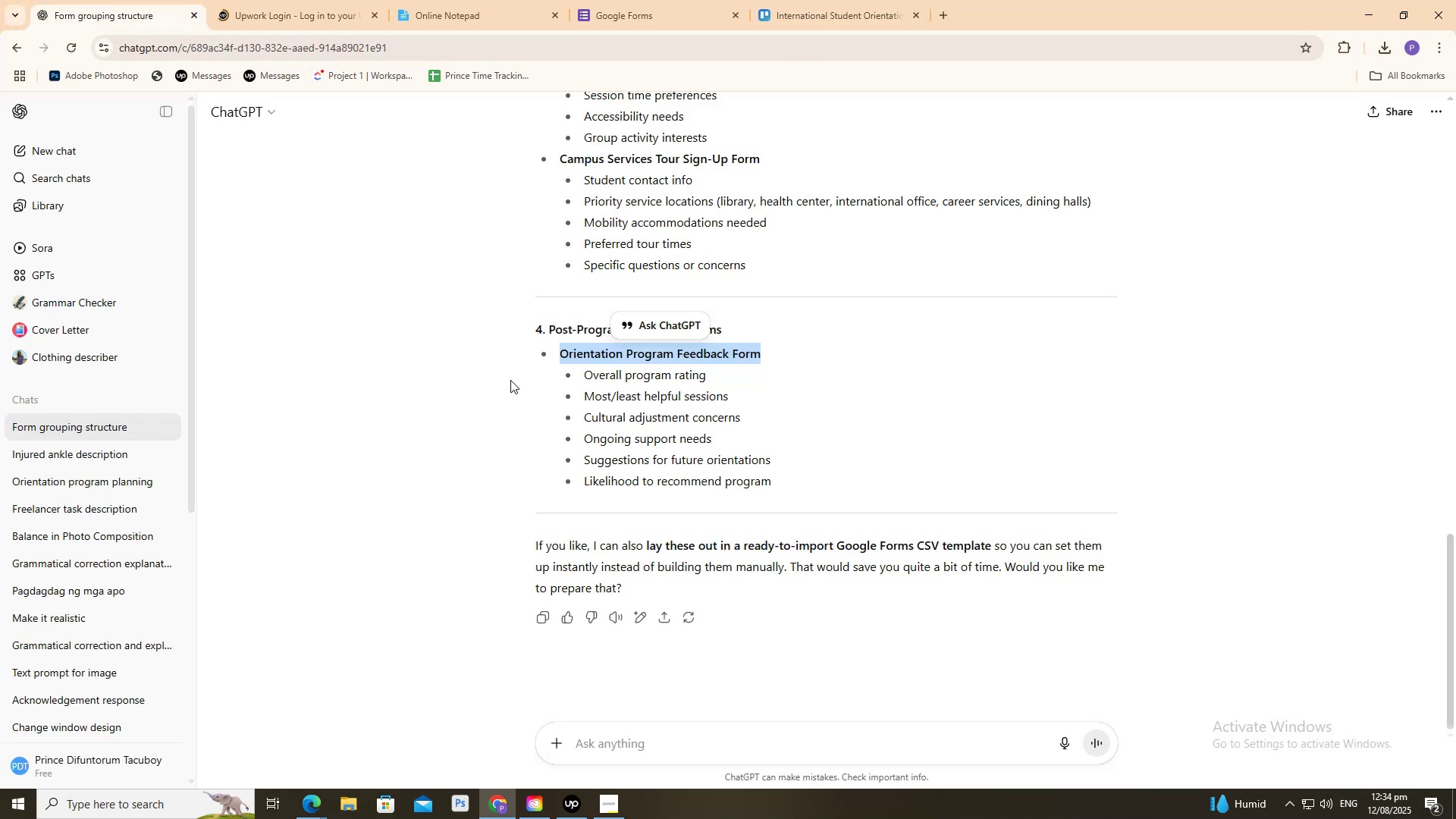 
scroll: coordinate [541, 403], scroll_direction: up, amount: 23.0
 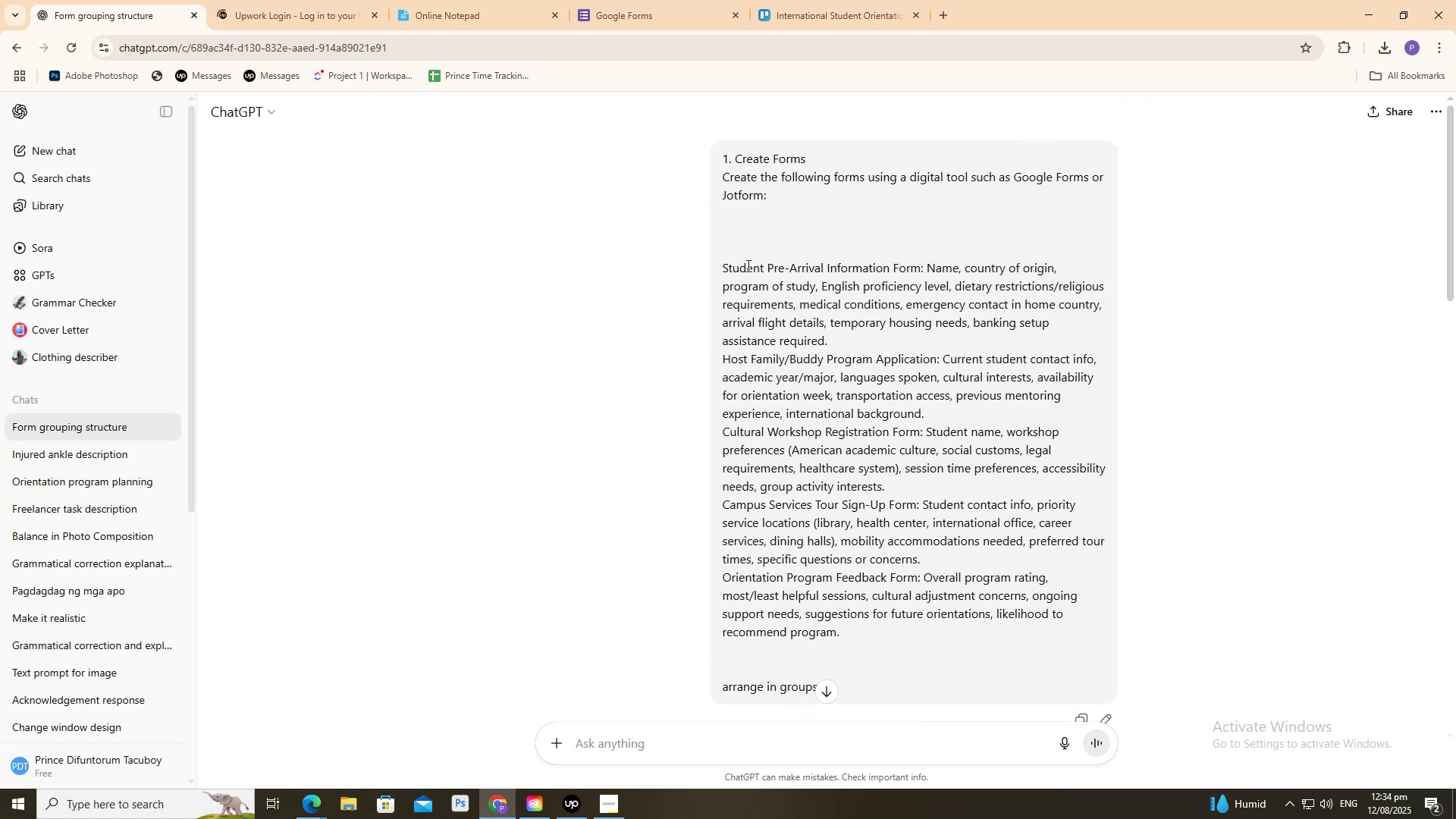 
left_click_drag(start_coordinate=[771, 268], to_coordinate=[891, 268])
 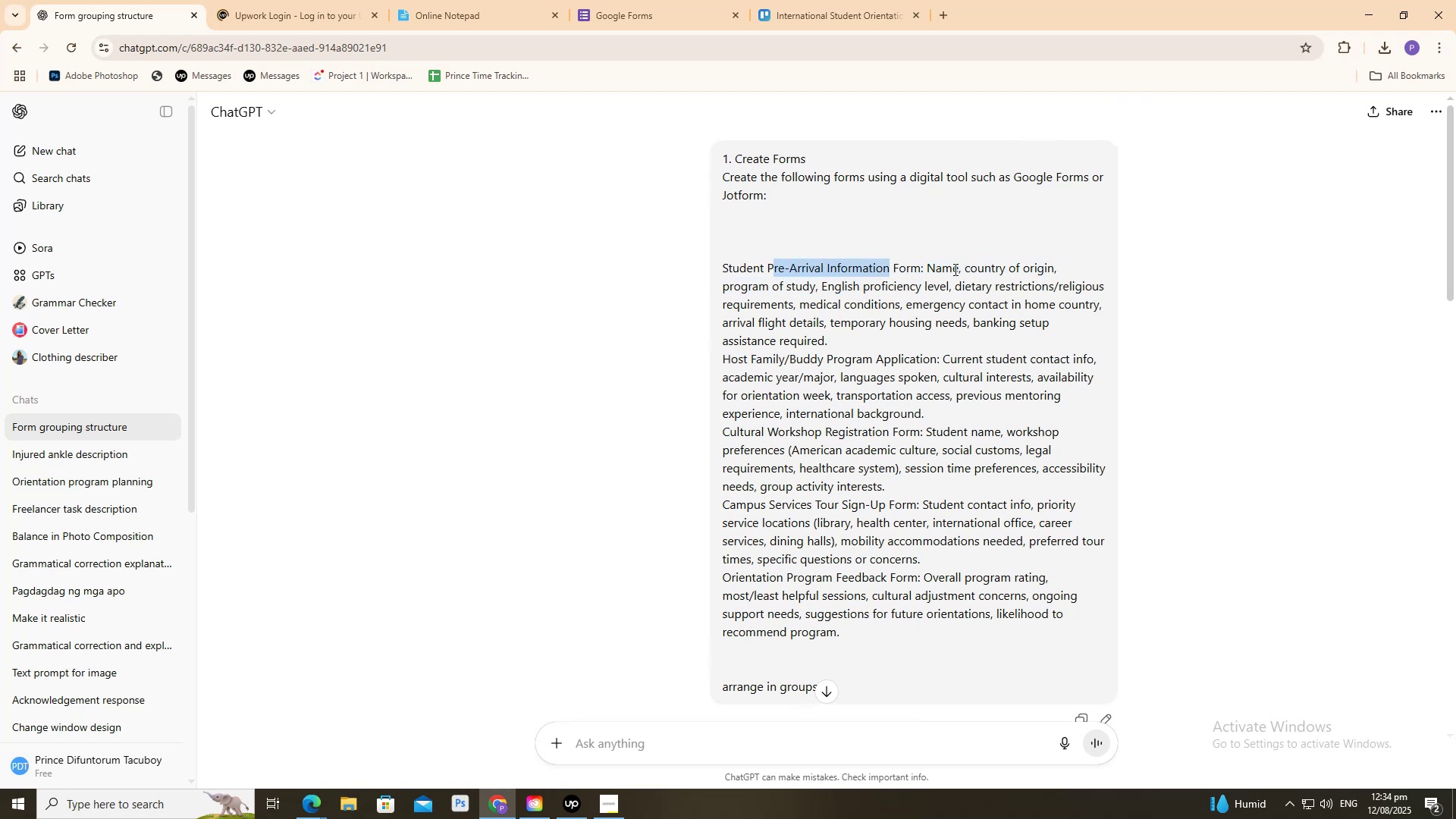 
left_click_drag(start_coordinate=[935, 262], to_coordinate=[966, 265])
 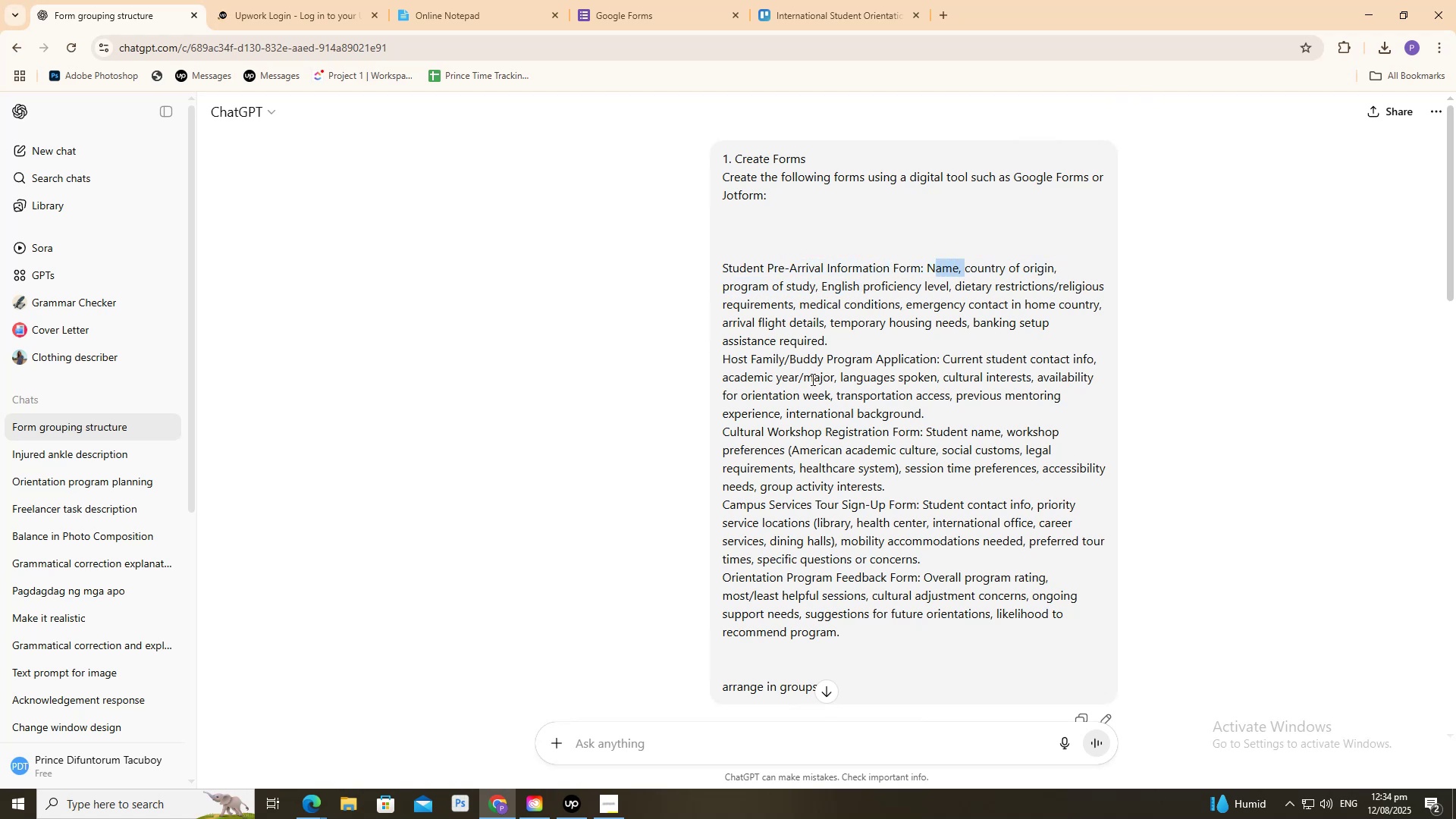 
scroll: coordinate [704, 419], scroll_direction: down, amount: 6.0
 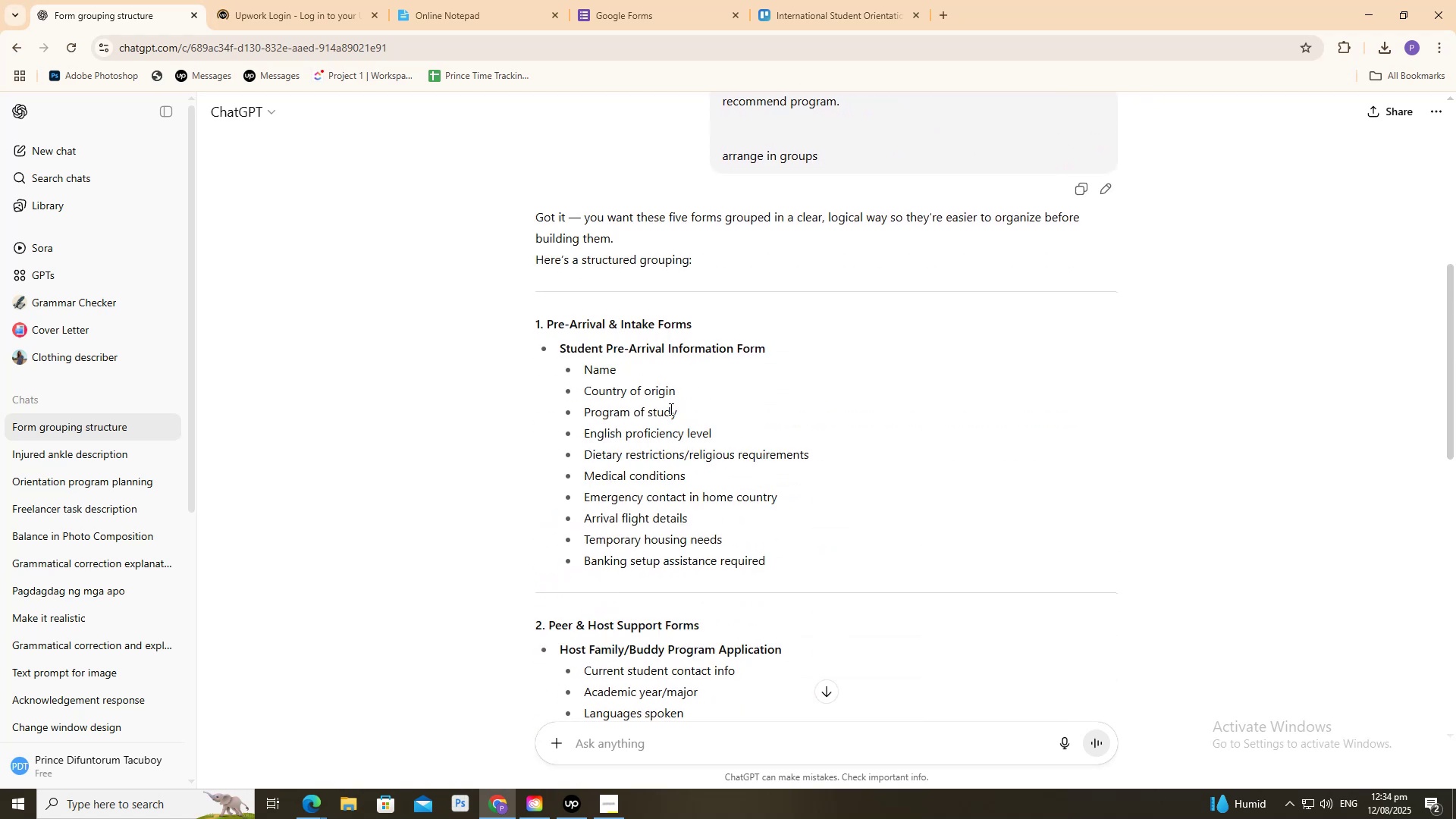 
scroll: coordinate [568, 436], scroll_direction: up, amount: 7.0
 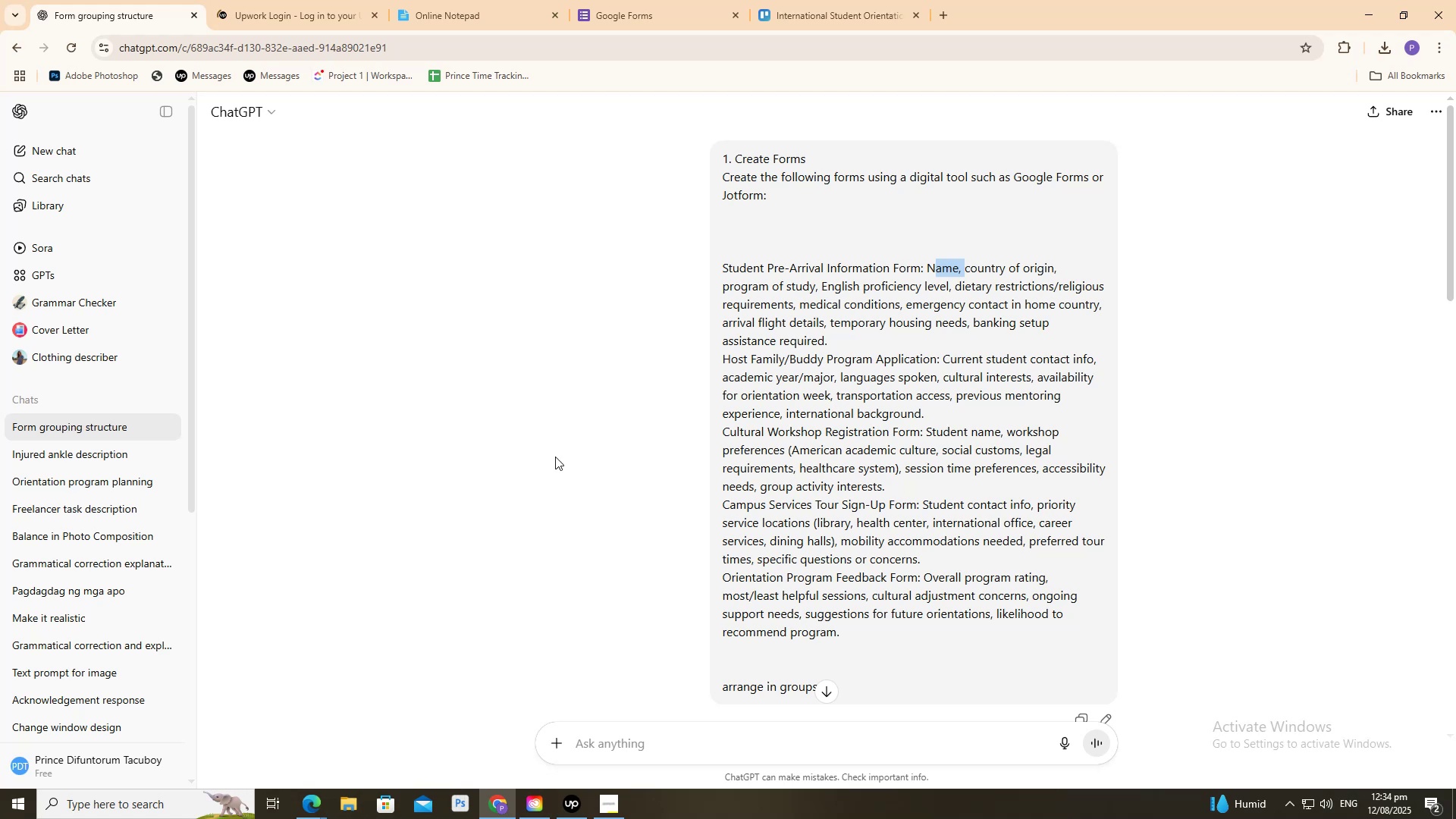 
wait(6.6)
 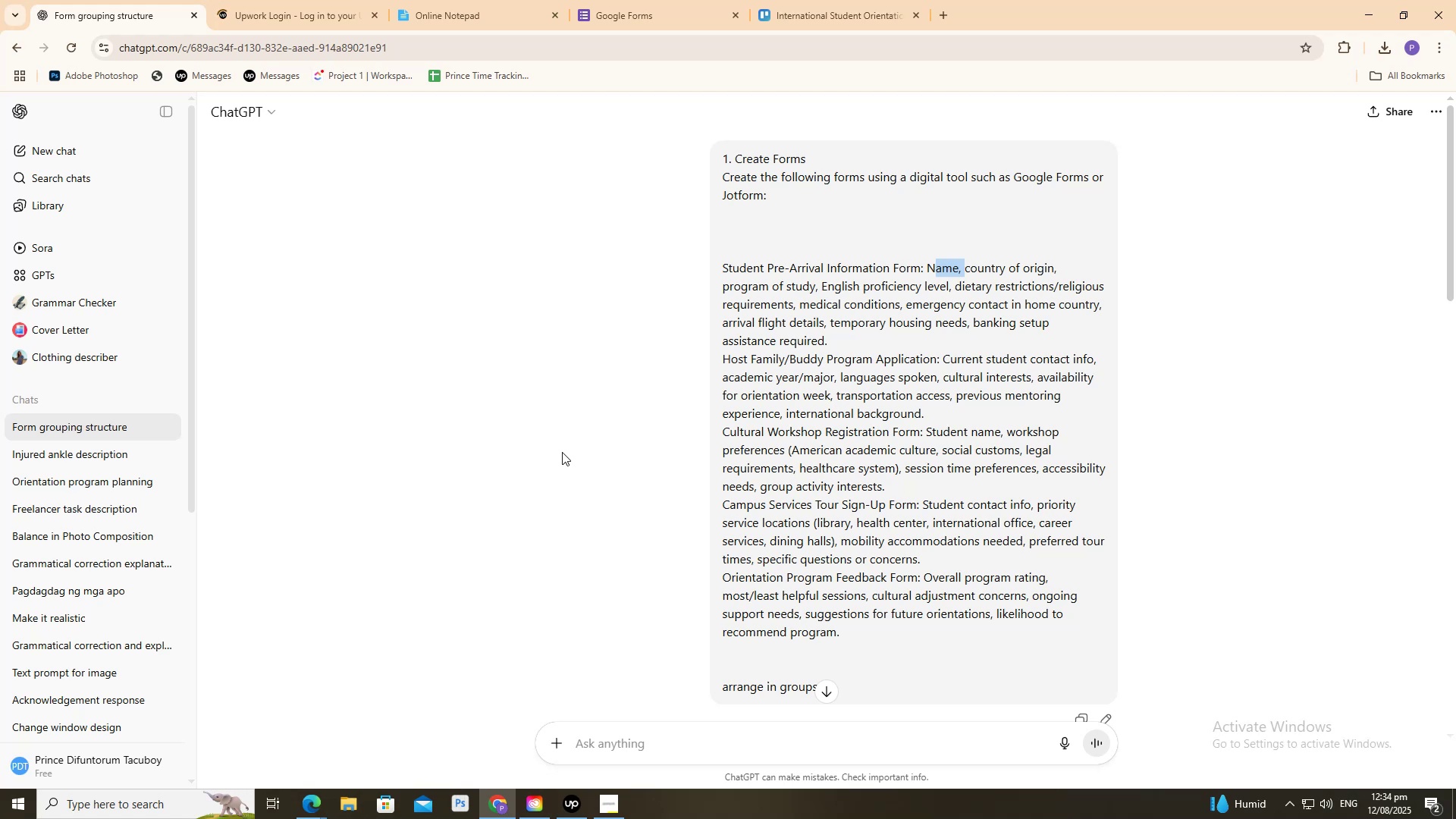 
scroll: coordinate [579, 488], scroll_direction: down, amount: 5.0
 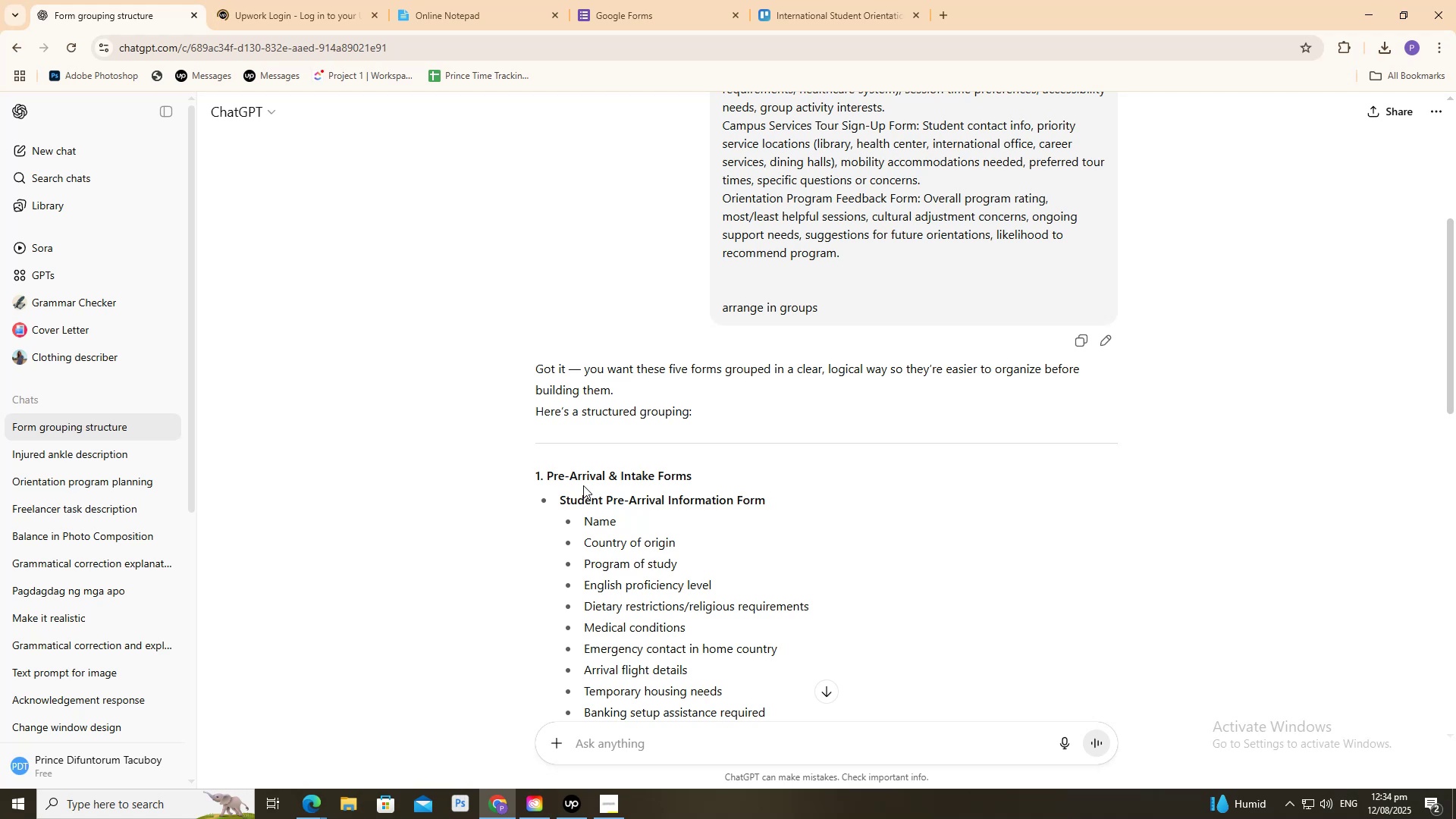 
wait(17.32)
 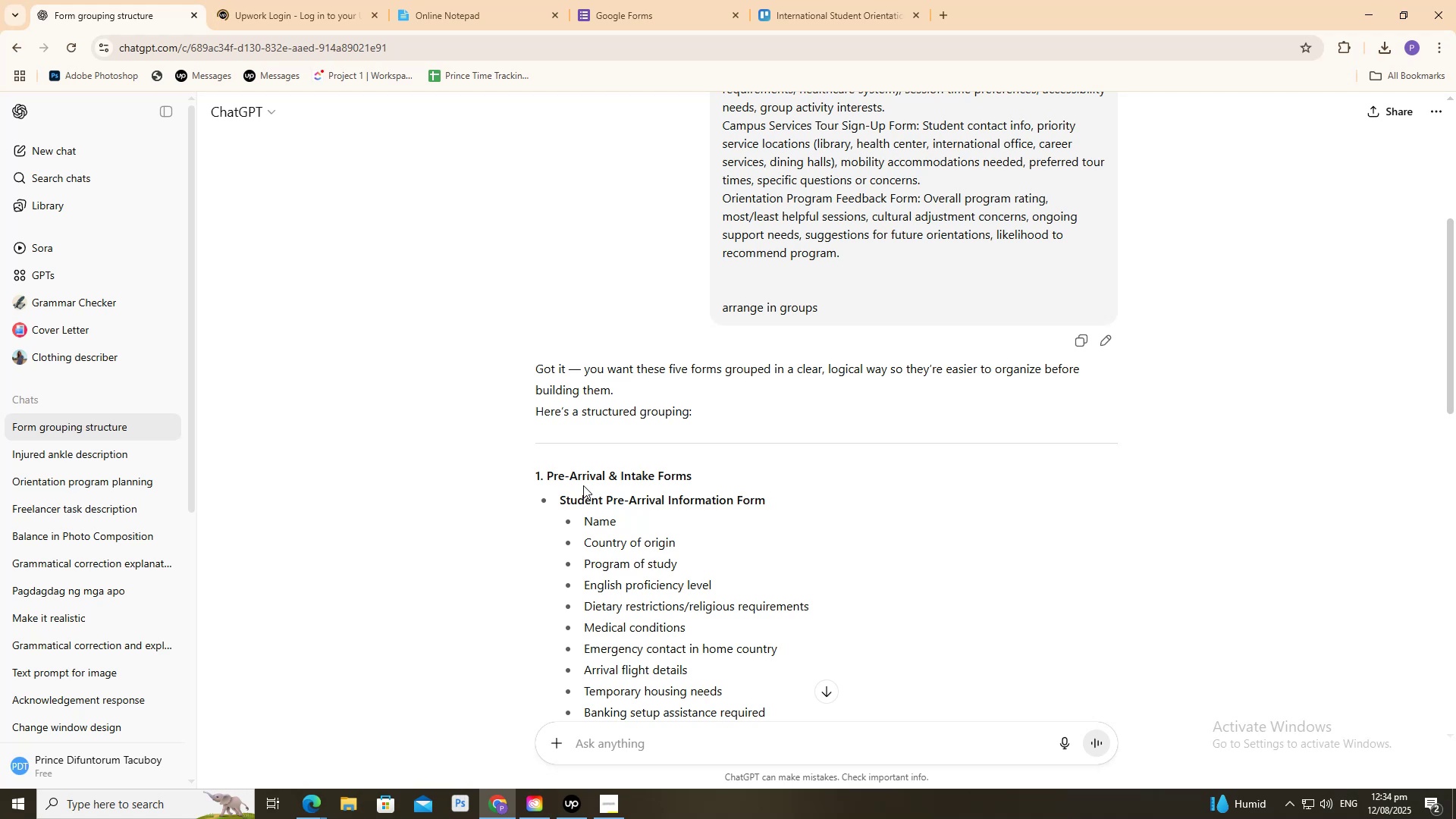 
scroll: coordinate [401, 478], scroll_direction: up, amount: 1.0
 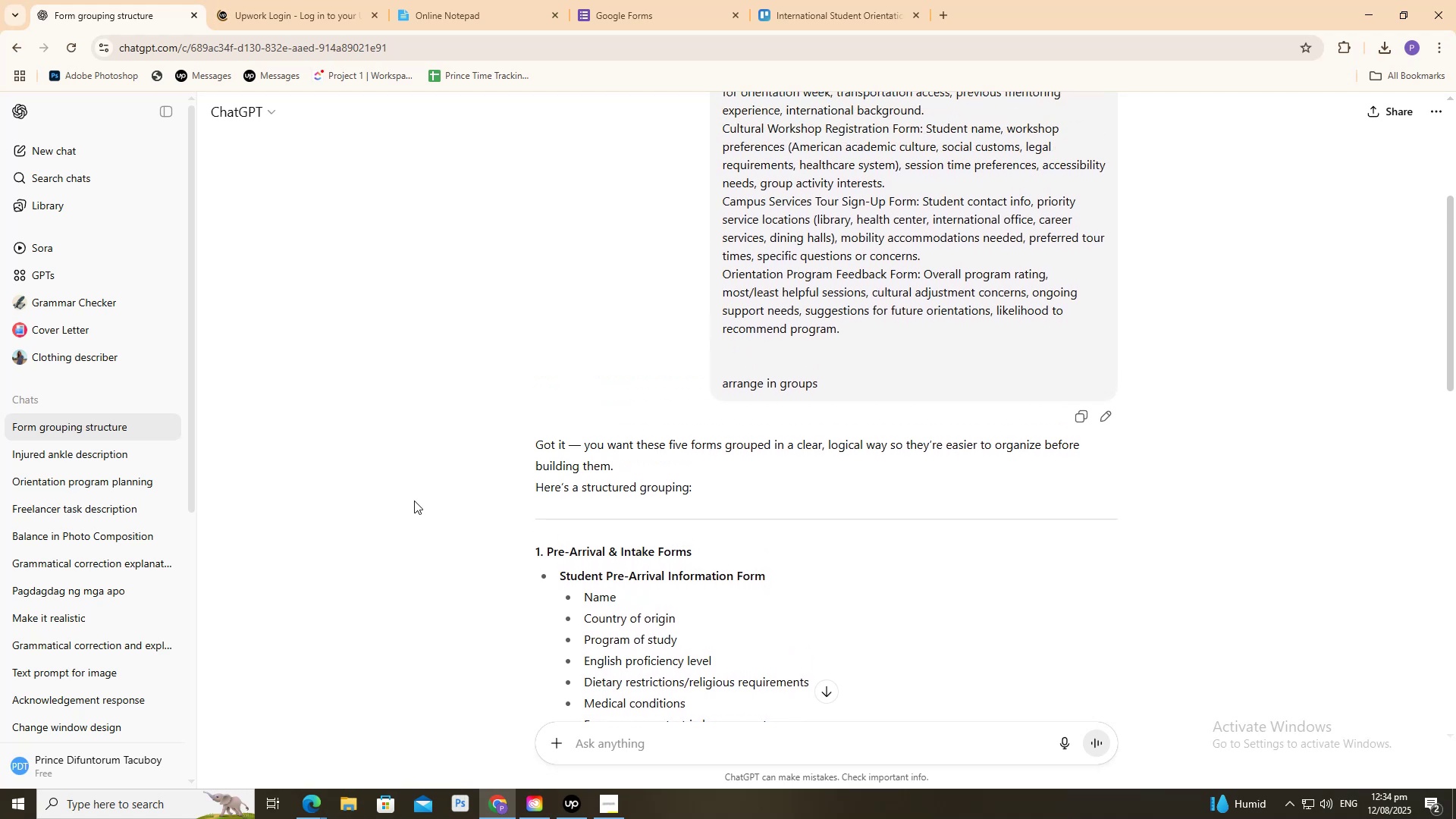 
scroll: coordinate [413, 505], scroll_direction: none, amount: 0.0
 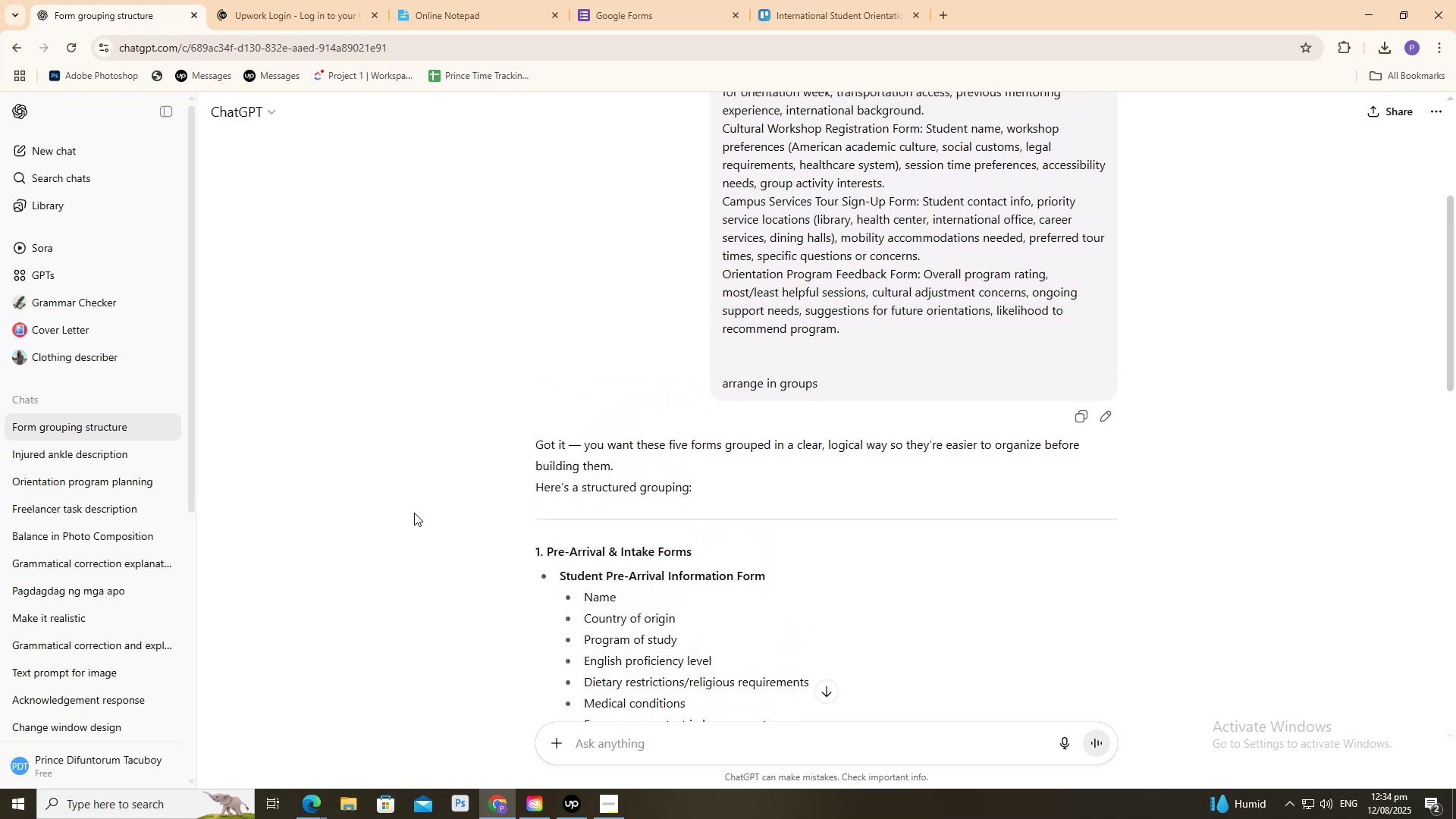 
scroll: coordinate [414, 513], scroll_direction: up, amount: 2.0
 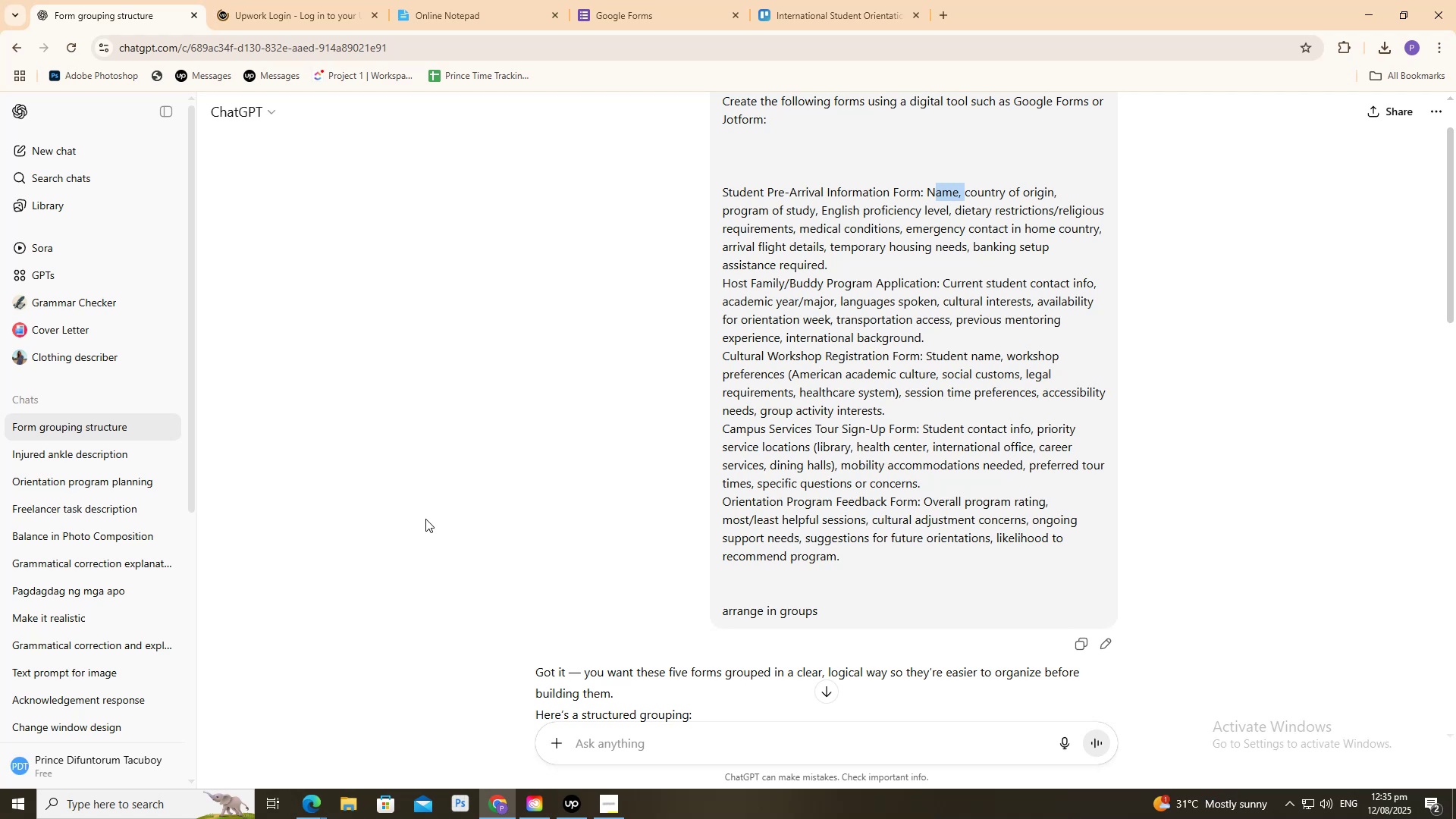 
wait(21.86)
 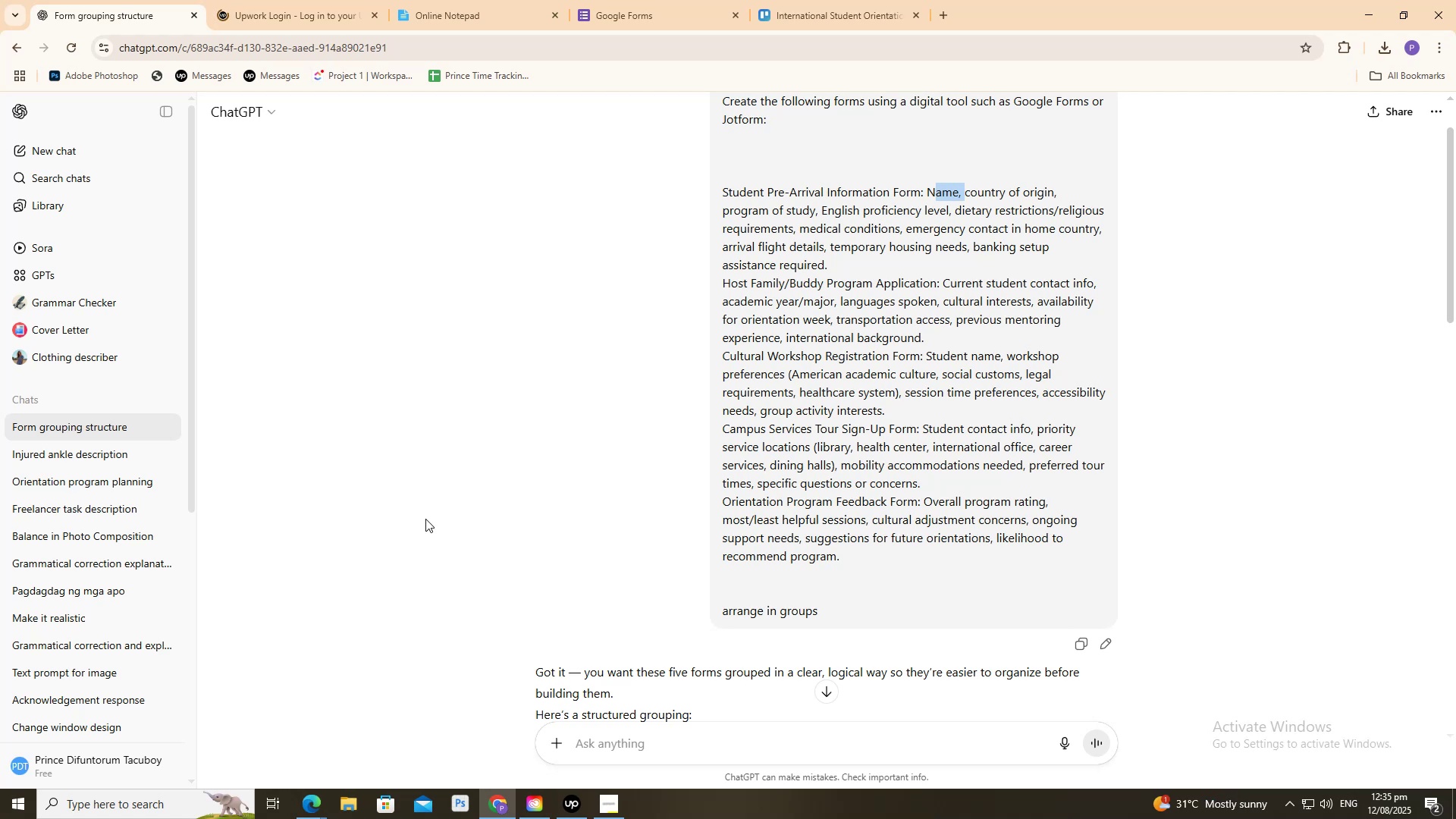 
scroll: coordinate [449, 522], scroll_direction: down, amount: 3.0
 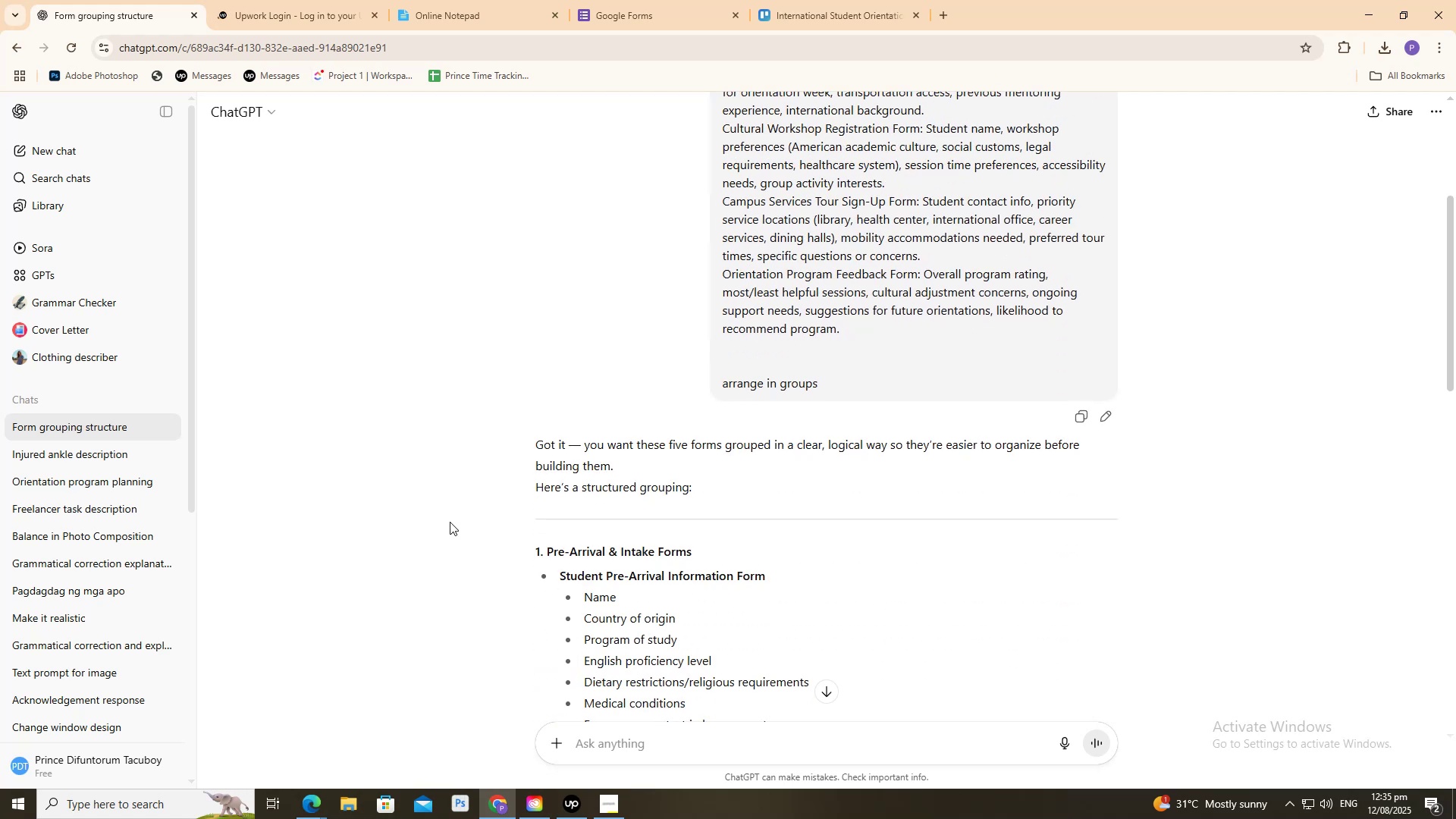 
scroll: coordinate [450, 522], scroll_direction: up, amount: 2.0
 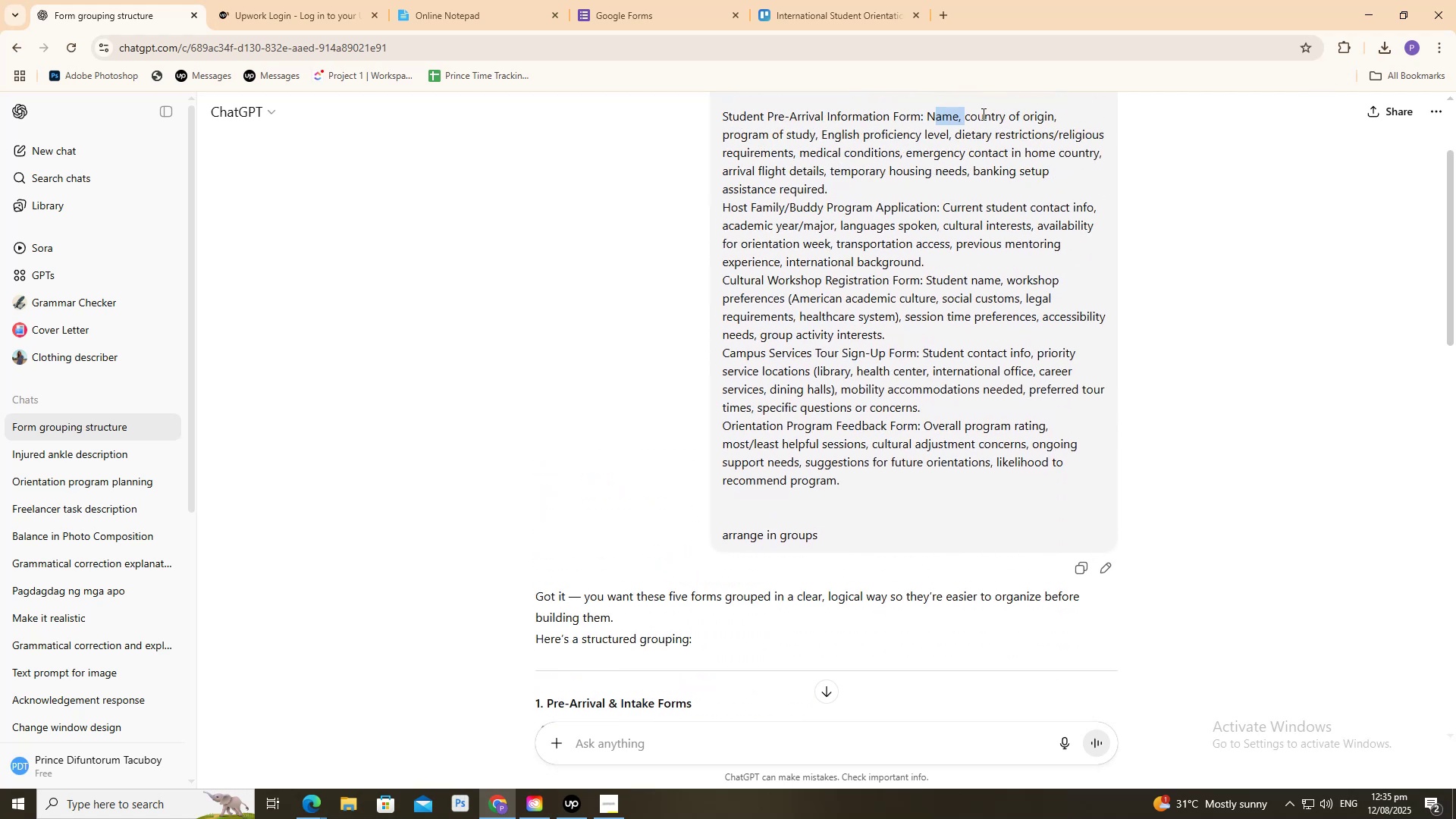 
left_click_drag(start_coordinate=[972, 114], to_coordinate=[997, 118])
 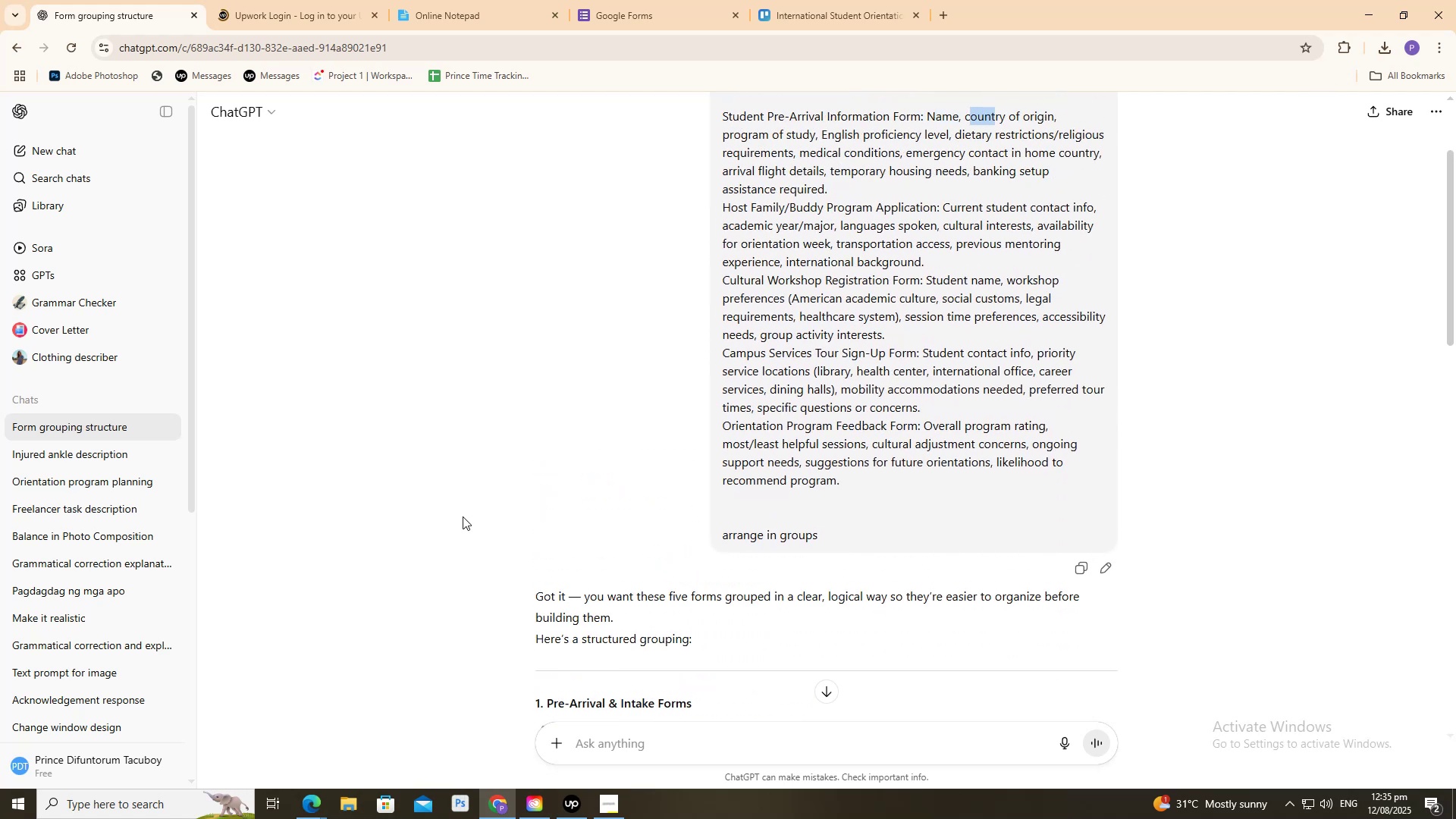 
scroll: coordinate [493, 604], scroll_direction: down, amount: 2.0
 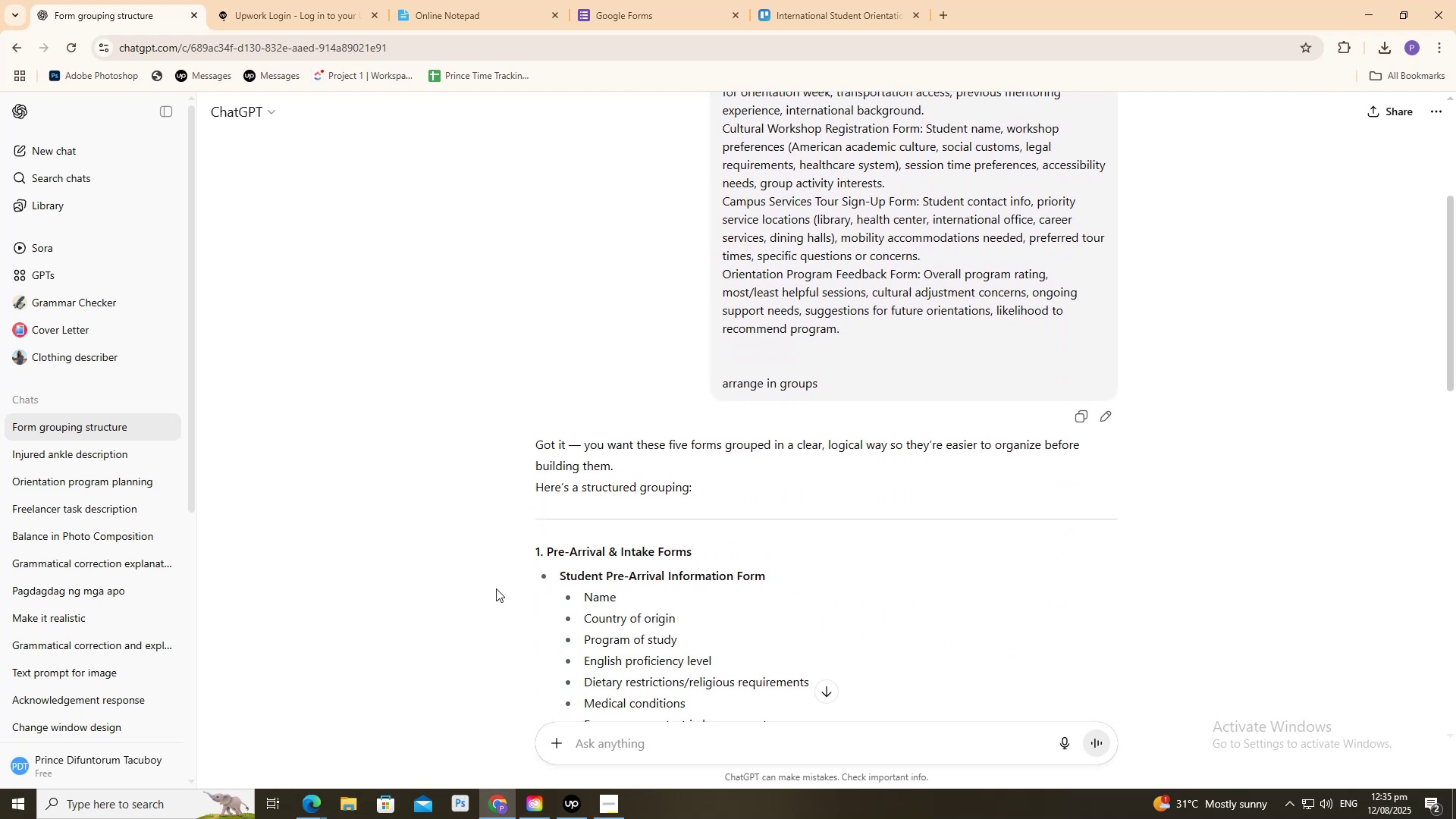 
scroll: coordinate [489, 589], scroll_direction: up, amount: 2.0
 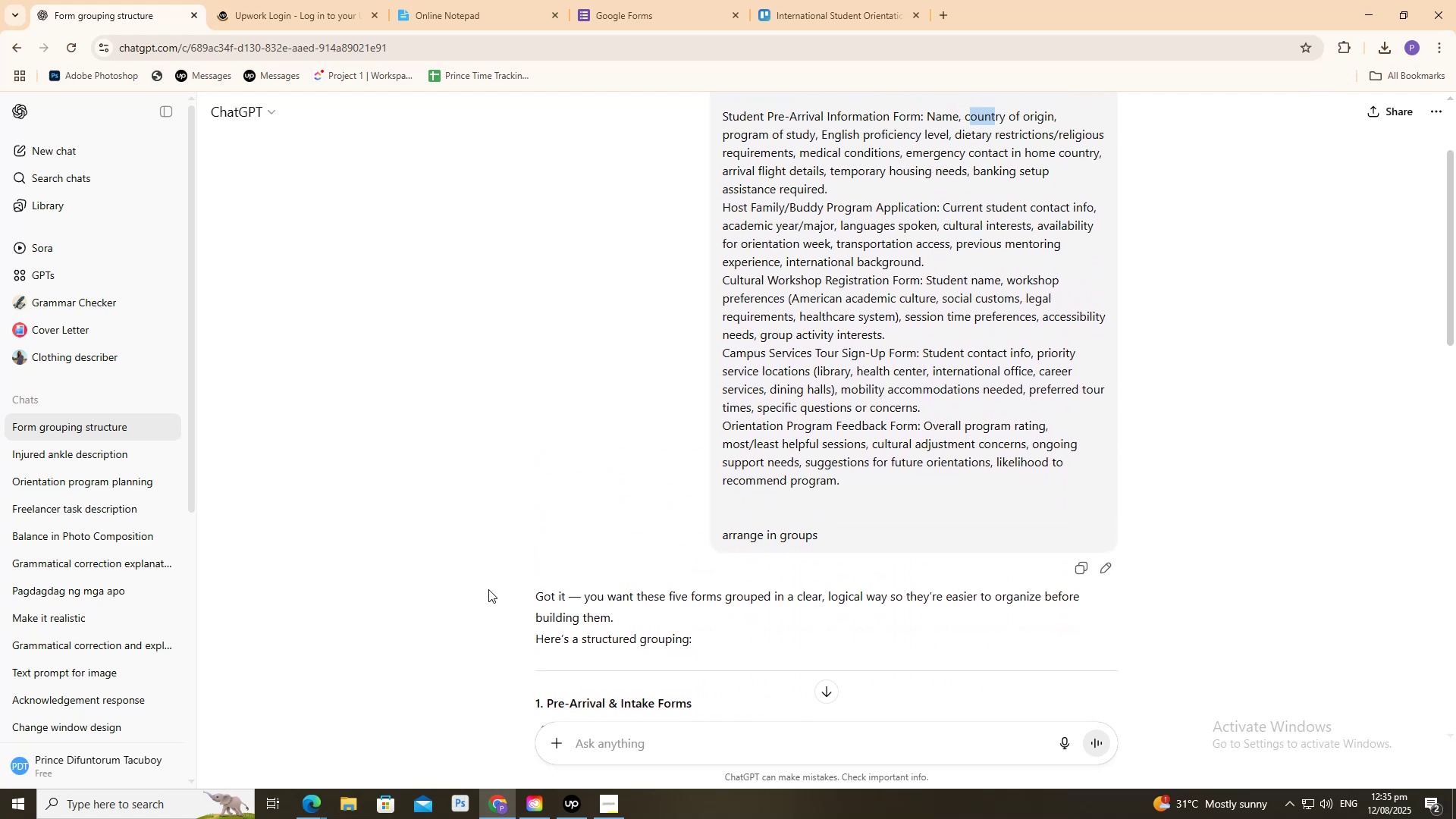 
scroll: coordinate [485, 587], scroll_direction: none, amount: 0.0
 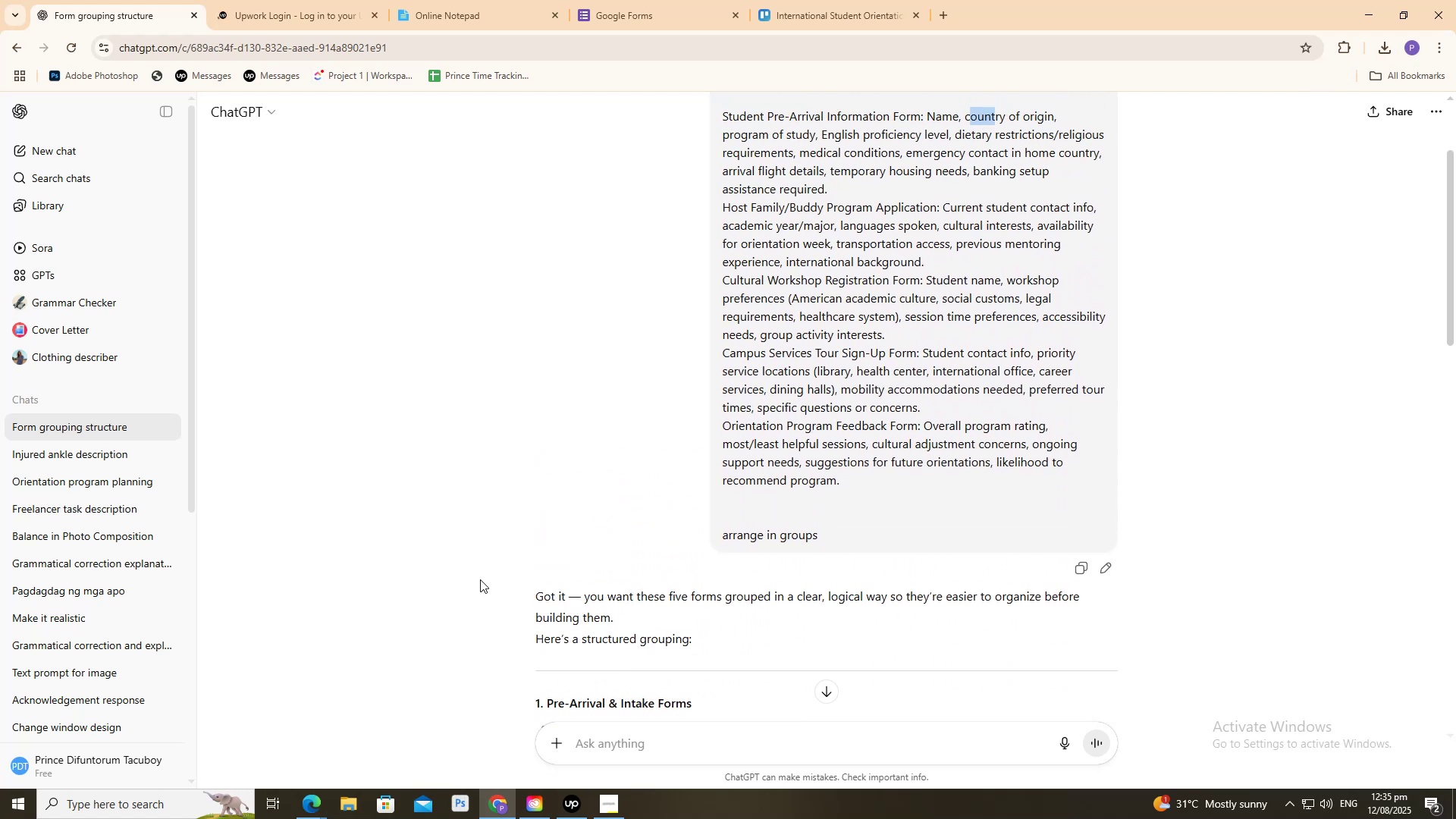 
scroll: coordinate [473, 579], scroll_direction: down, amount: 9.0
 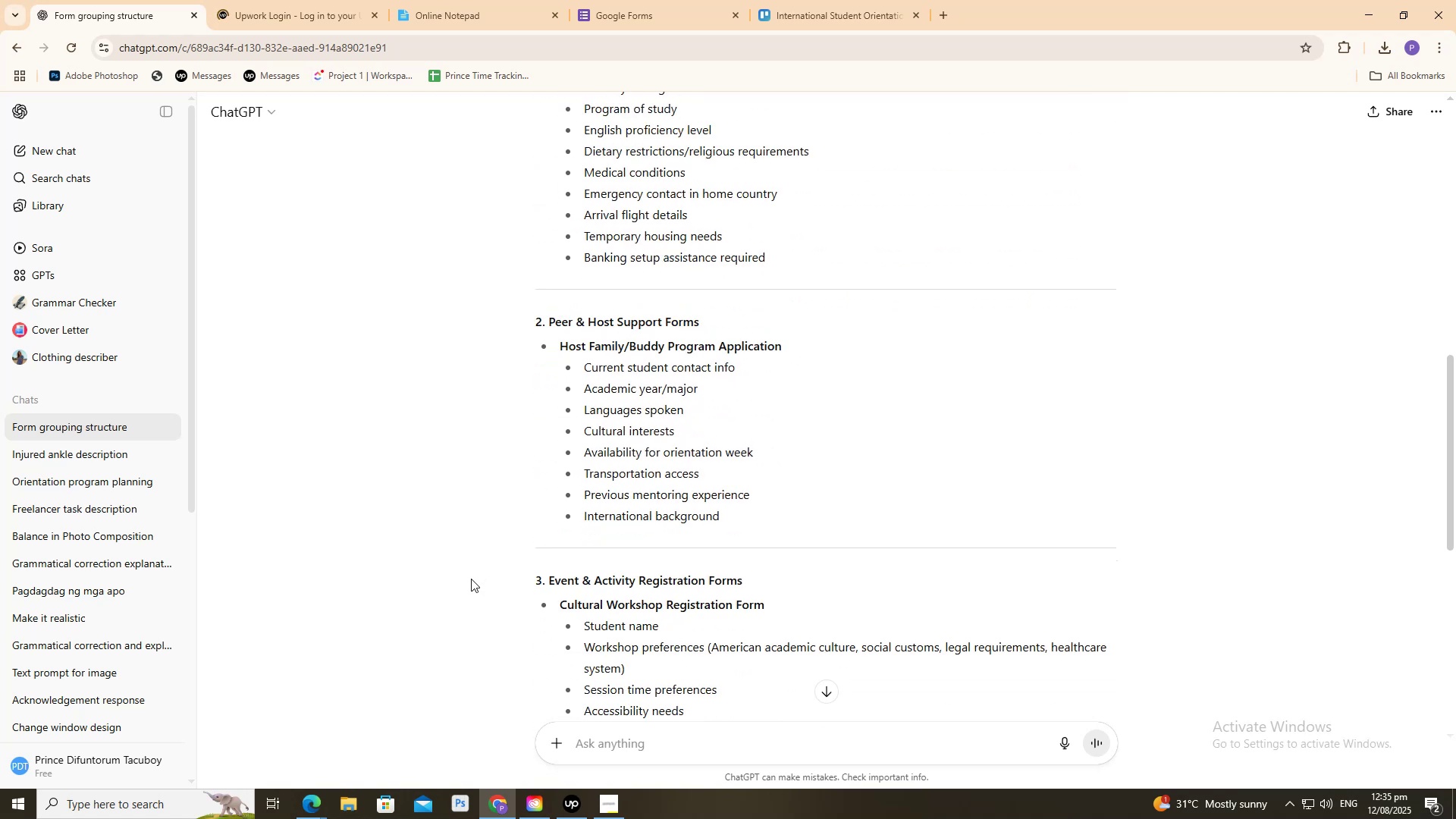 
scroll: coordinate [470, 576], scroll_direction: up, amount: 10.0
 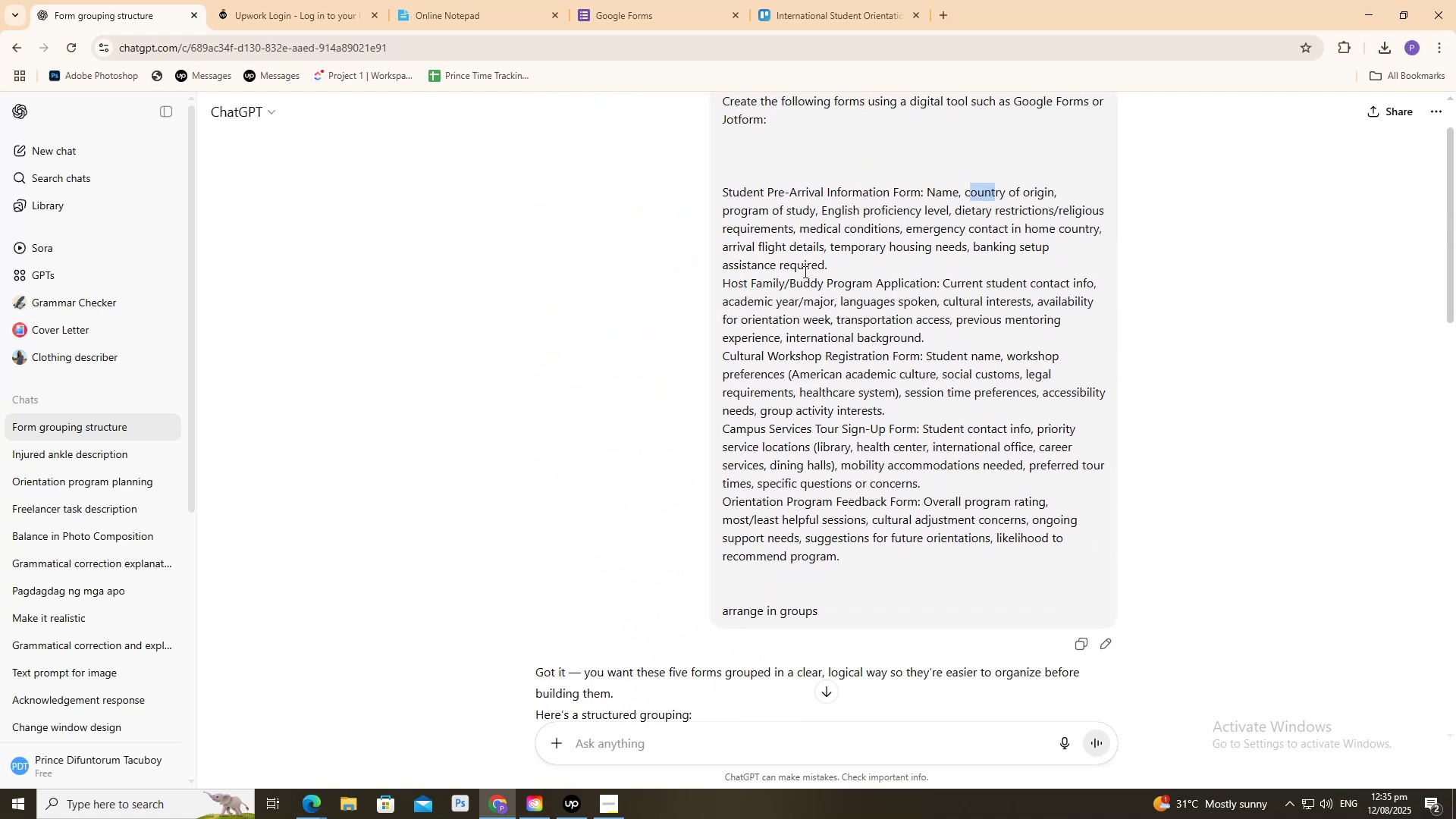 
left_click_drag(start_coordinate=[776, 282], to_coordinate=[800, 289])
 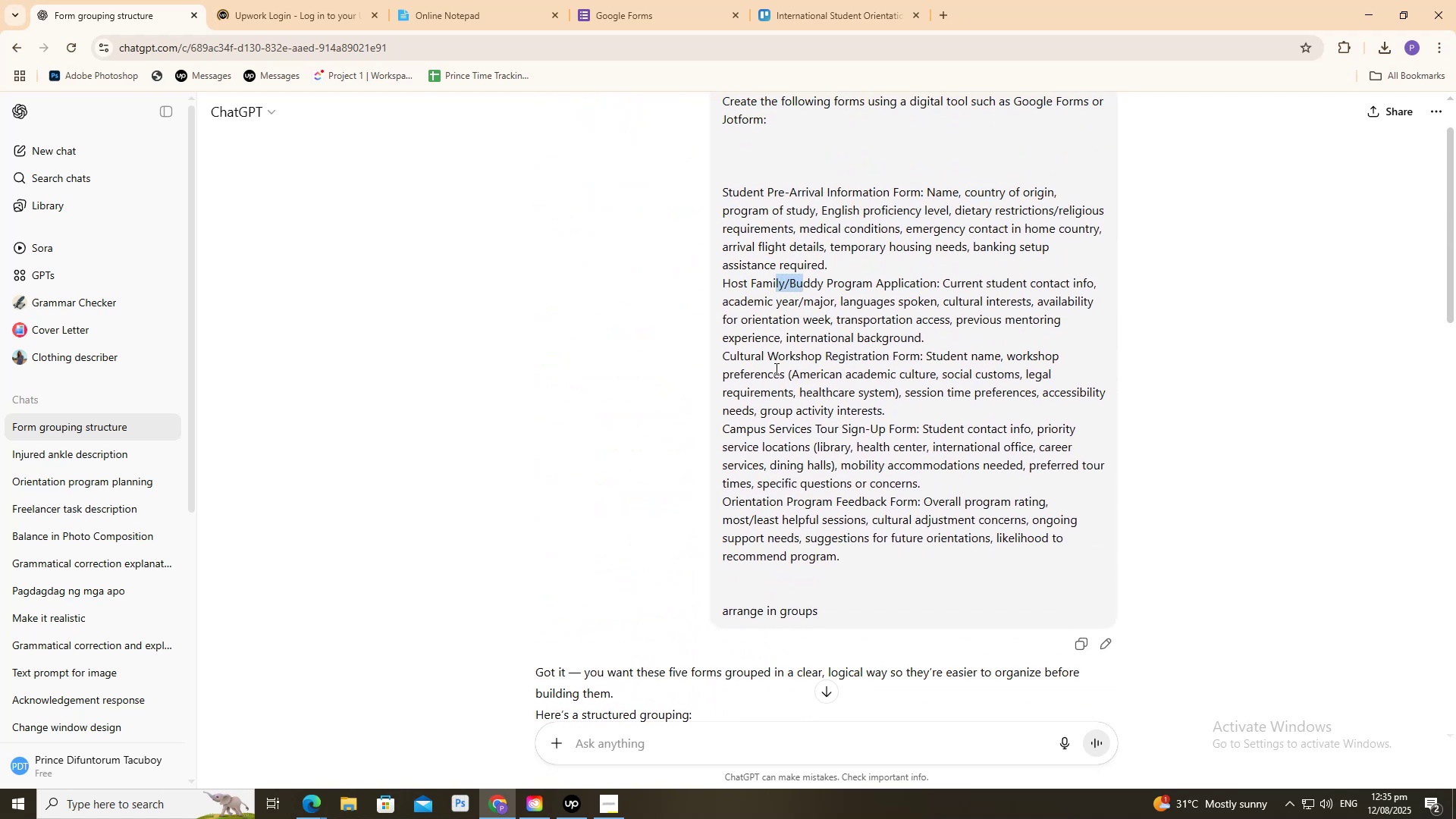 
left_click_drag(start_coordinate=[775, 369], to_coordinate=[808, 366])
 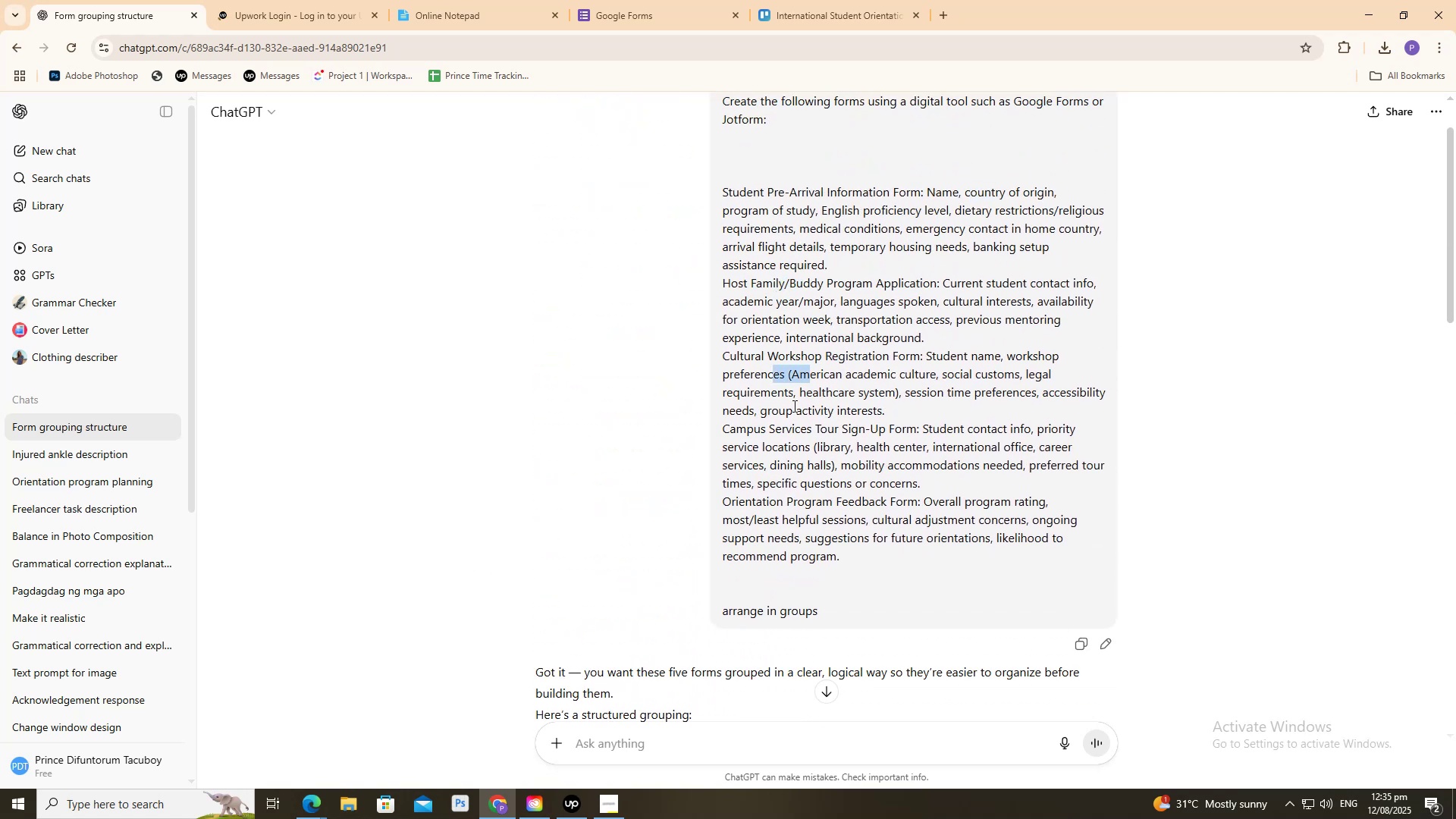 
left_click_drag(start_coordinate=[793, 406], to_coordinate=[824, 409])
 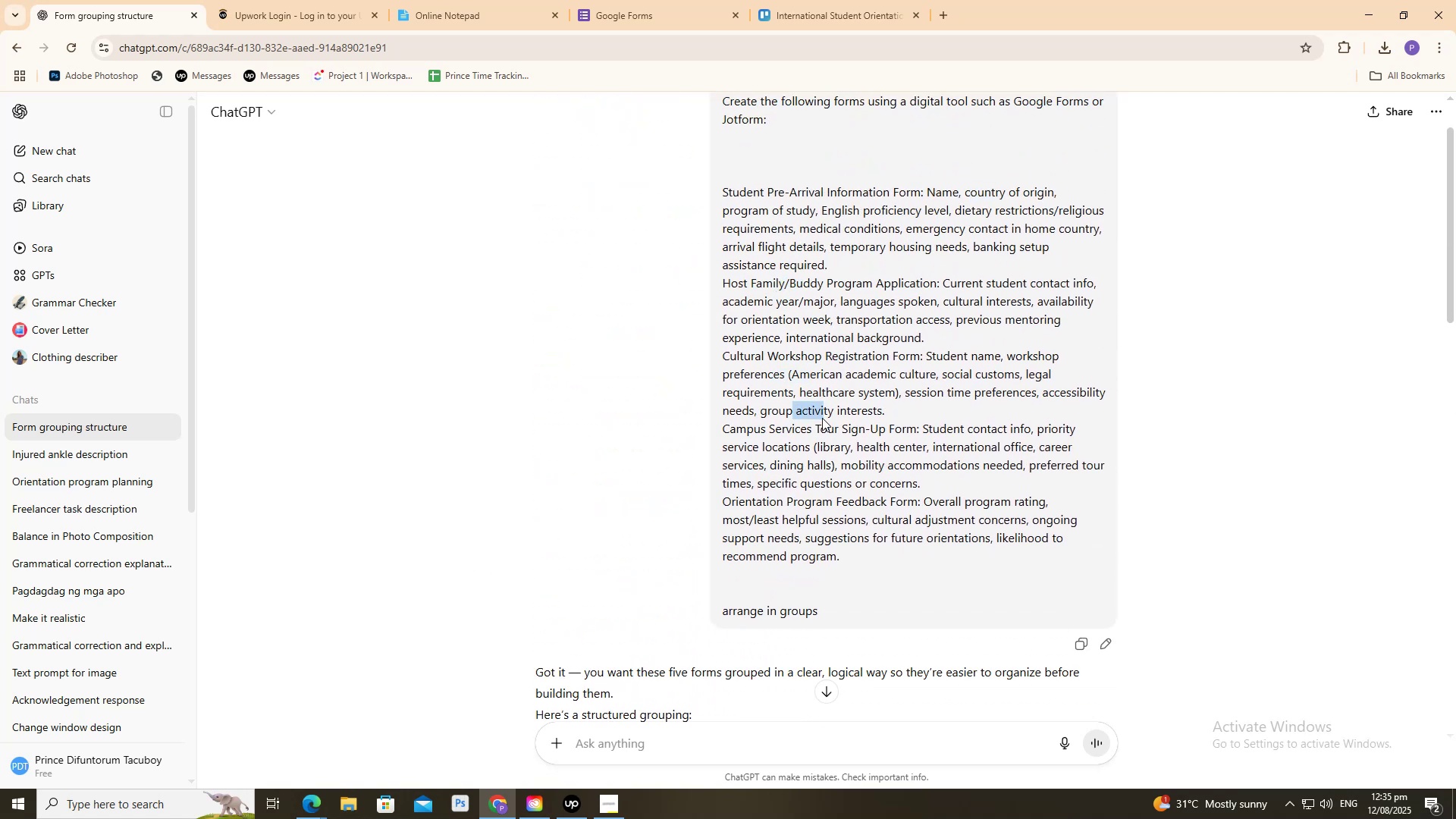 
left_click_drag(start_coordinate=[824, 421], to_coordinate=[858, 437])
 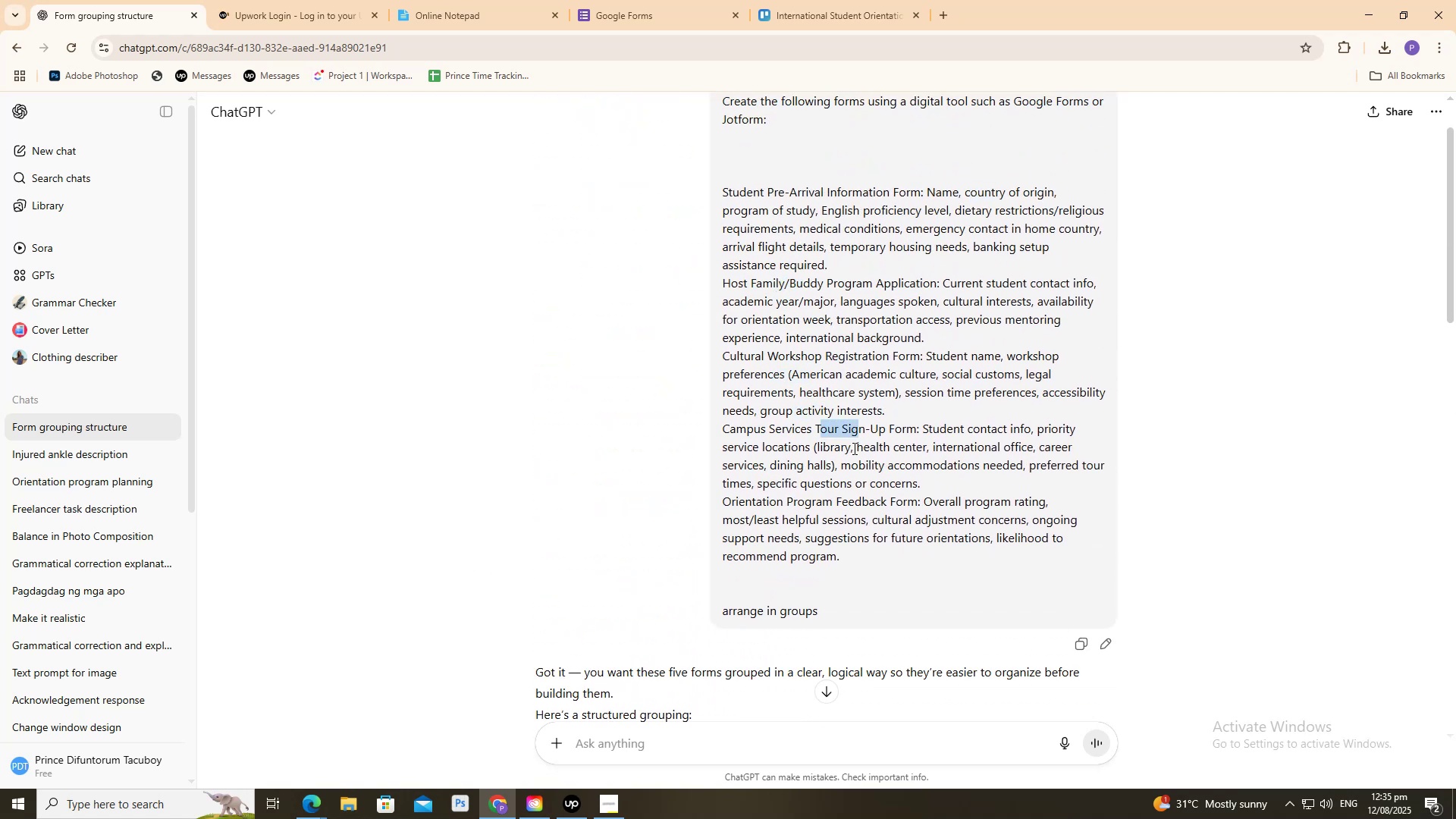 
left_click([853, 448])
 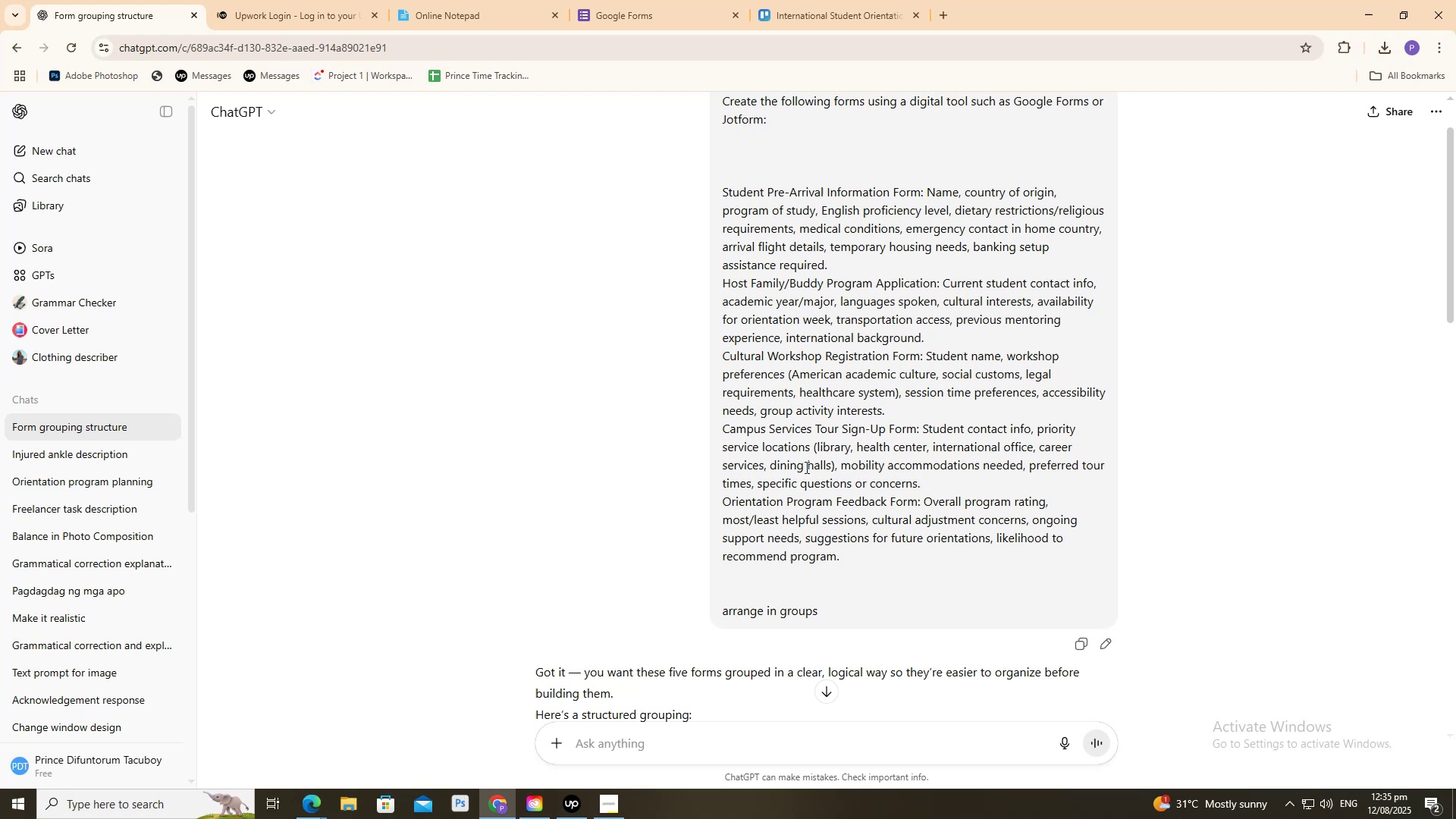 
left_click_drag(start_coordinate=[402, 0], to_coordinate=[415, 2])
 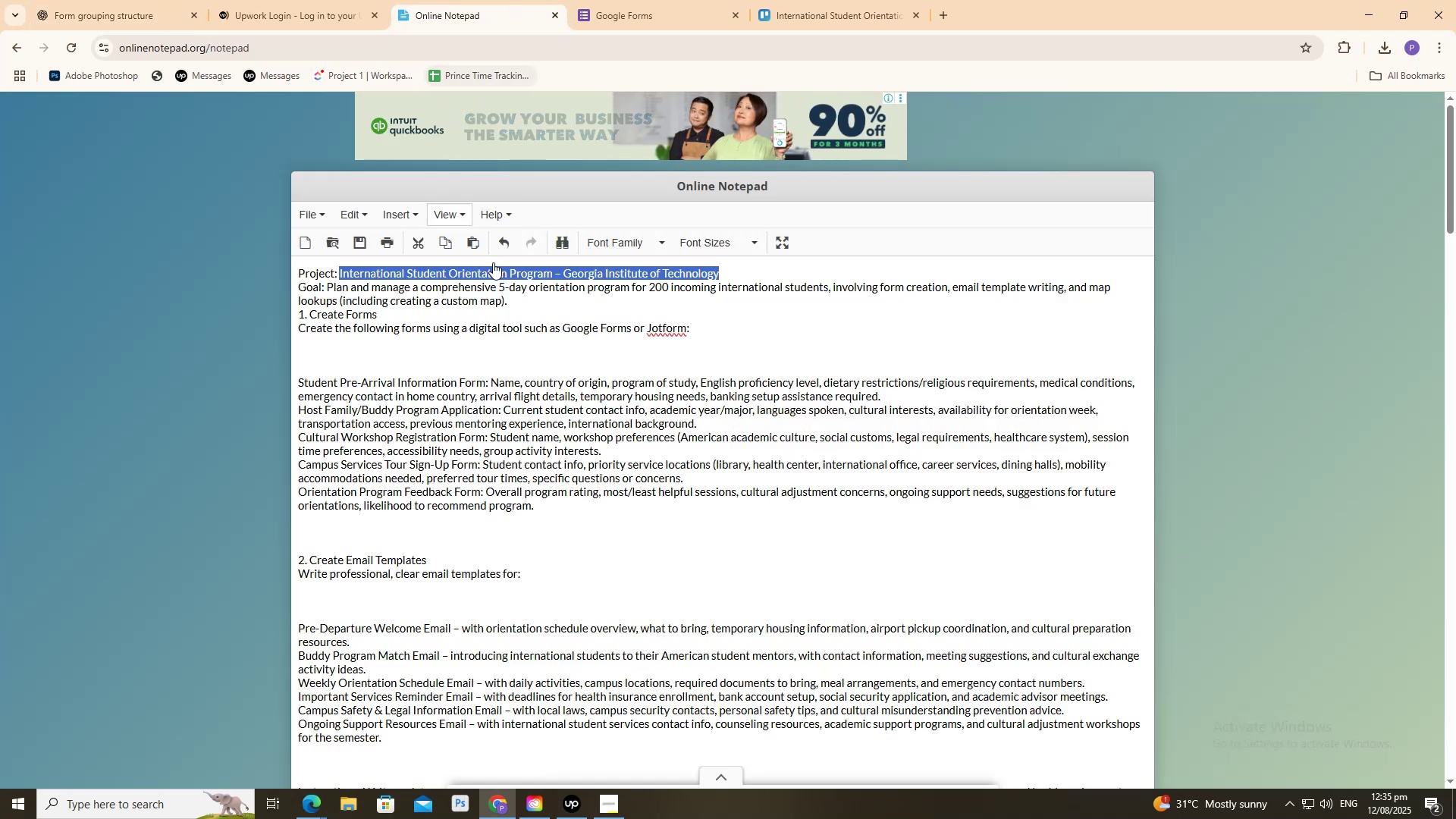 
wait(6.88)
 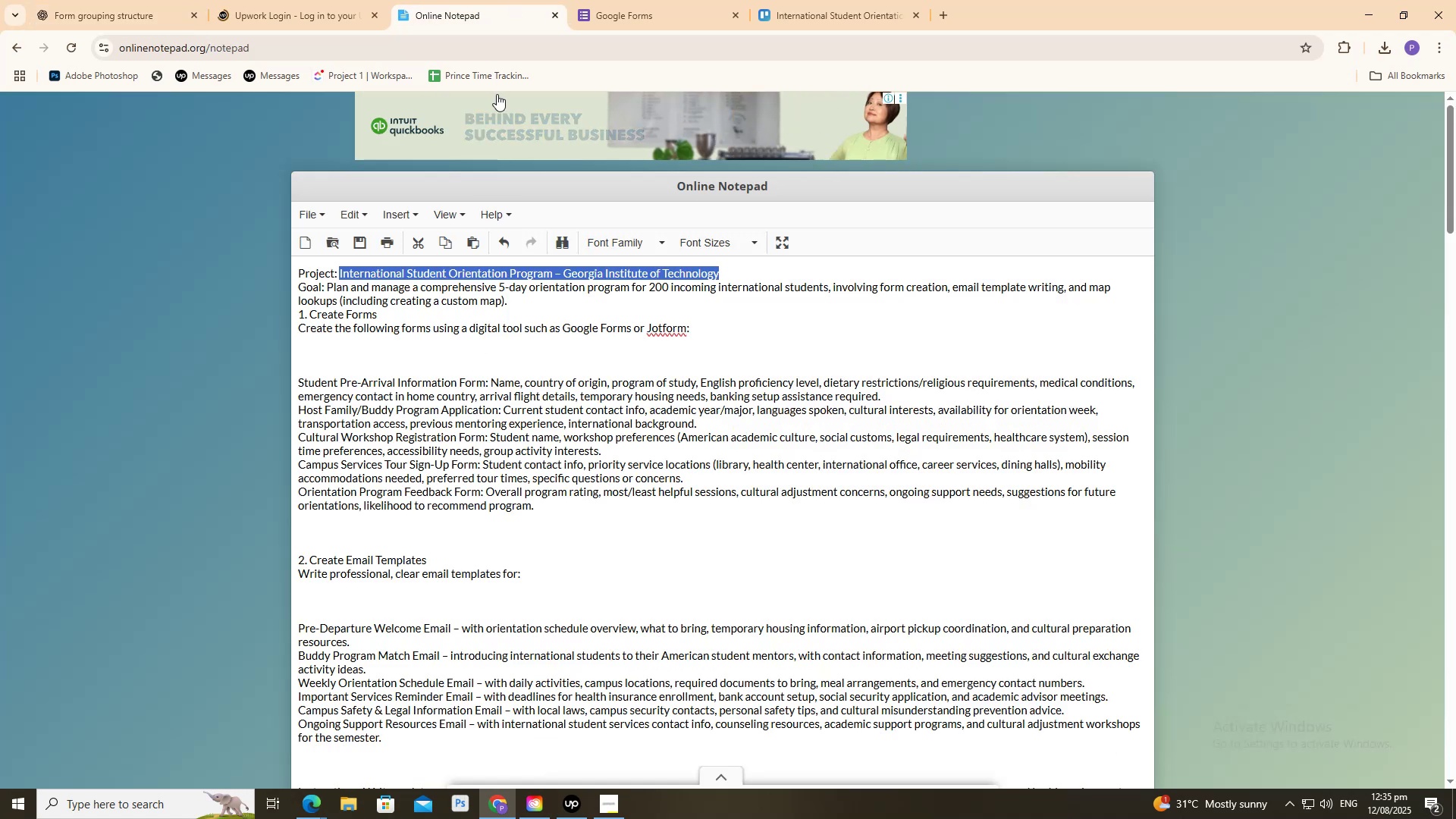 
left_click([112, 0])
 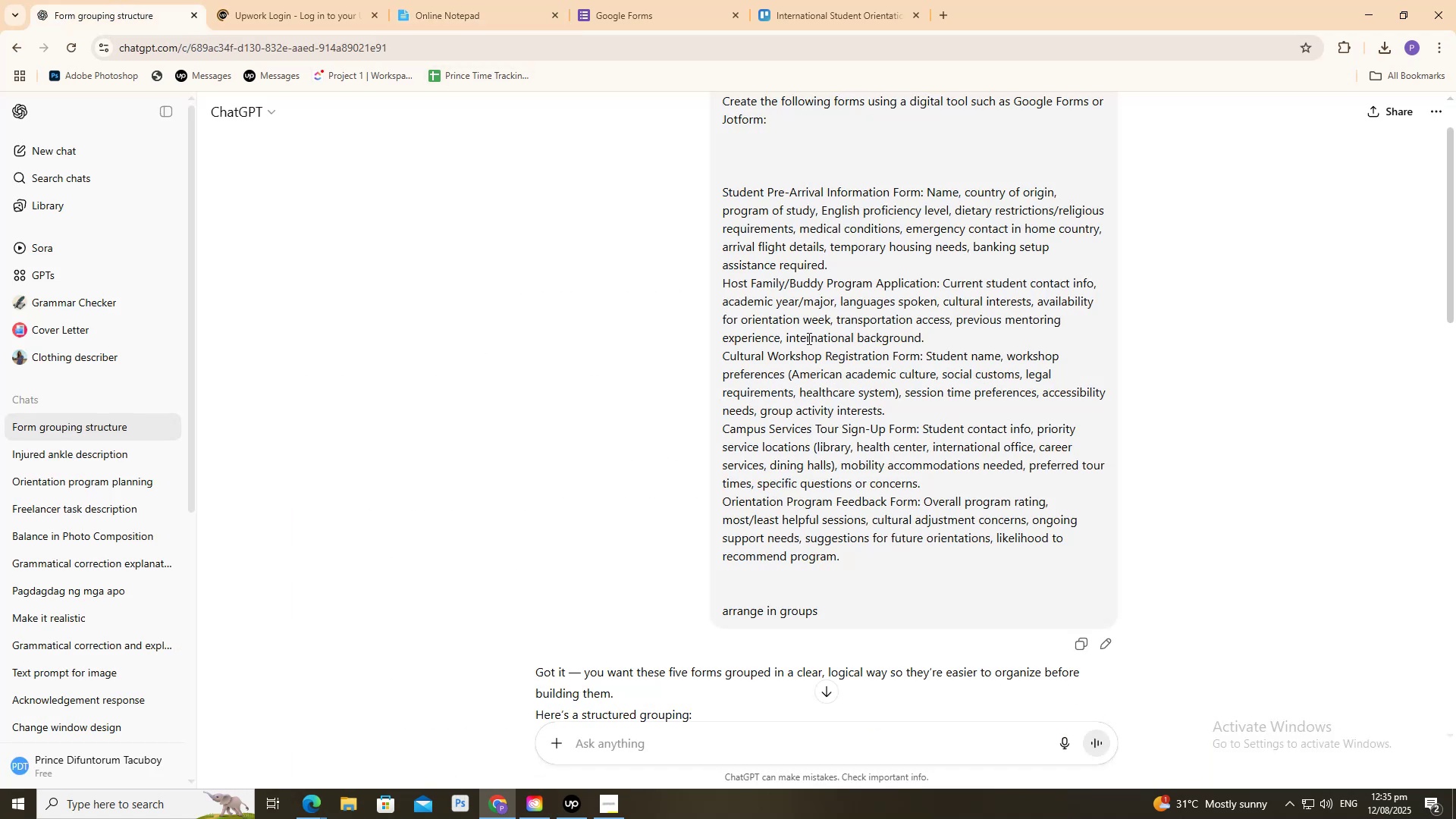 
scroll: coordinate [805, 413], scroll_direction: down, amount: 1.0
 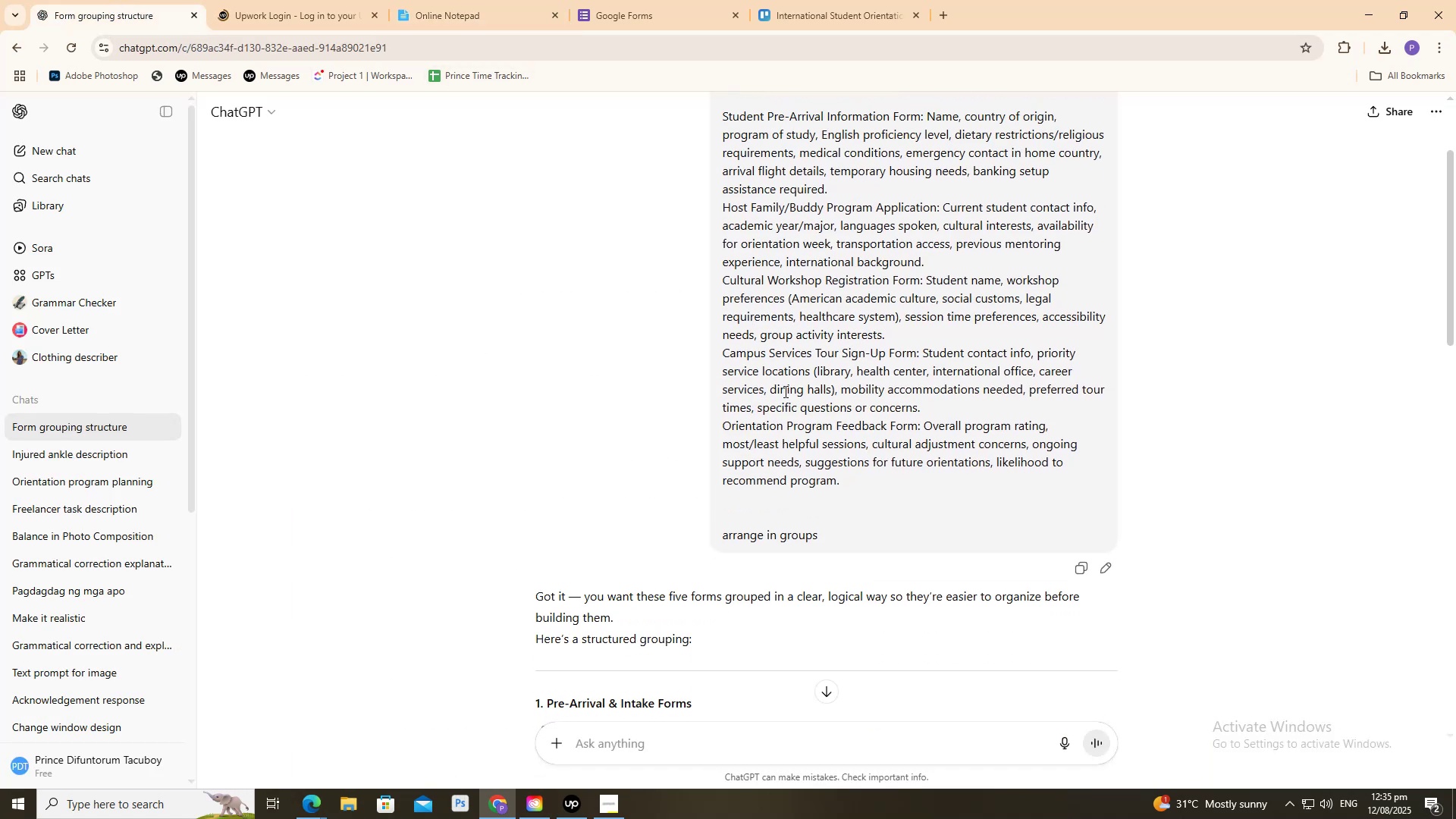 
scroll: coordinate [772, 391], scroll_direction: none, amount: 0.0
 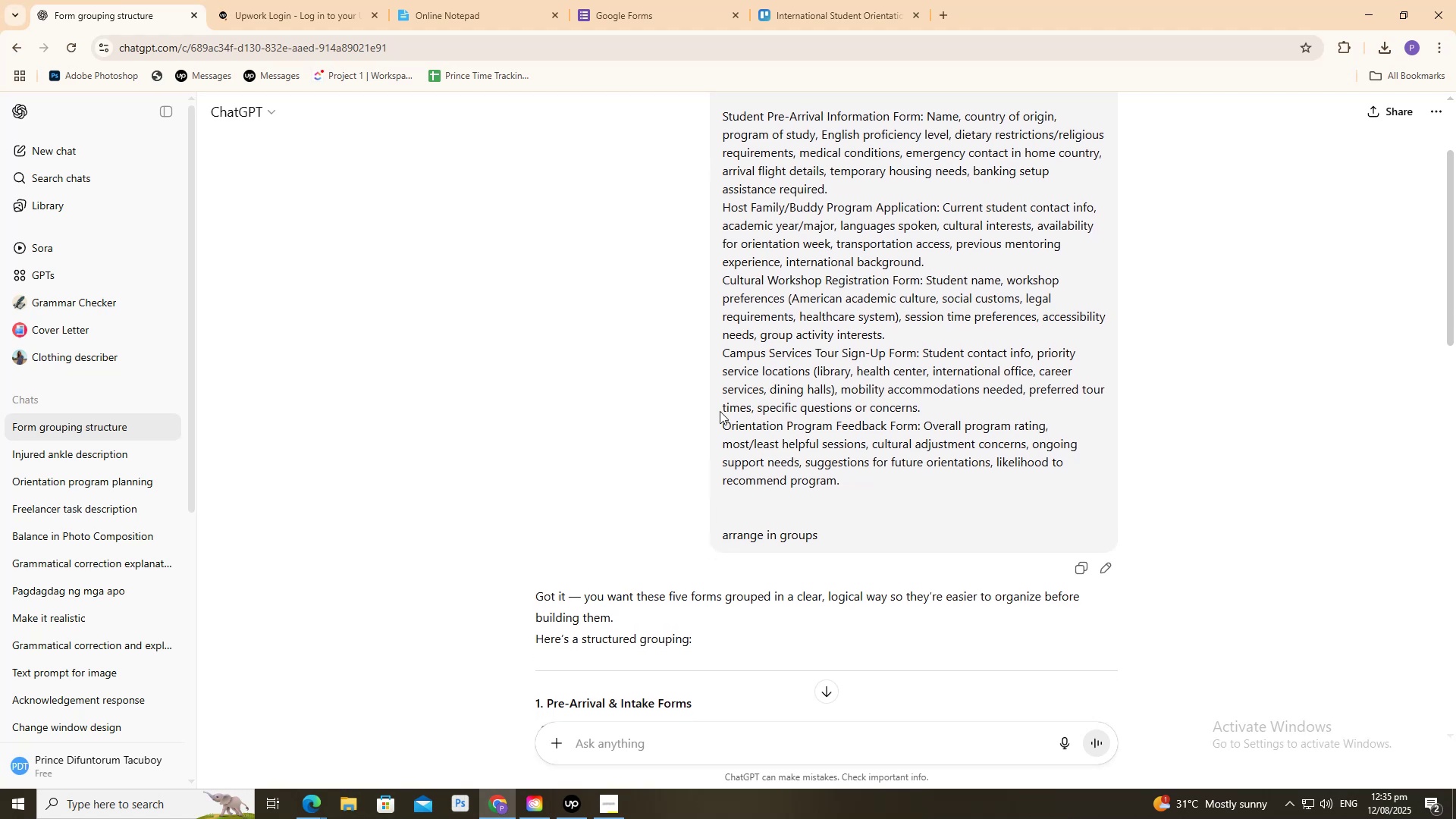 
scroll: coordinate [711, 409], scroll_direction: down, amount: 5.0
 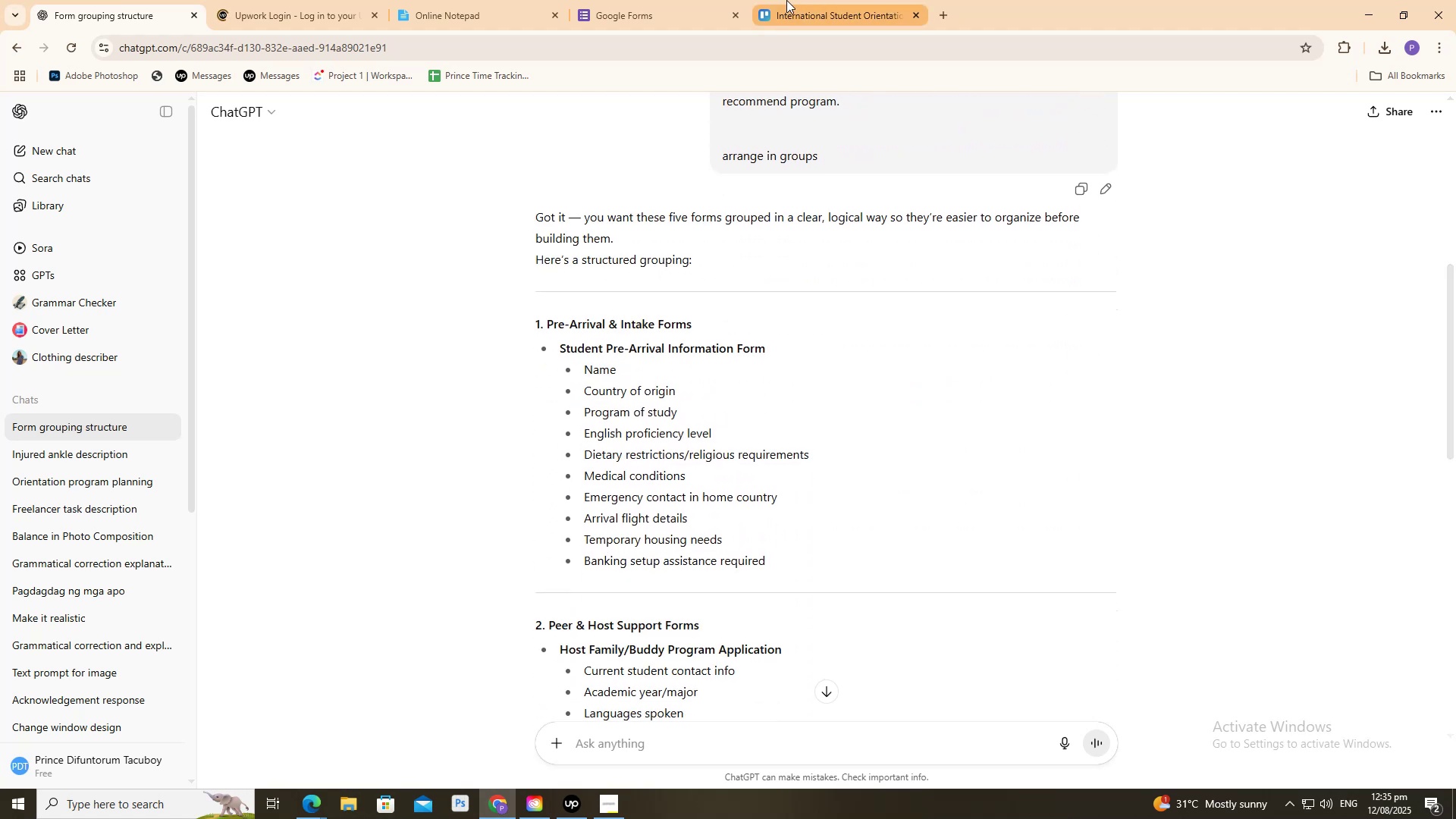 
left_click([786, 0])
 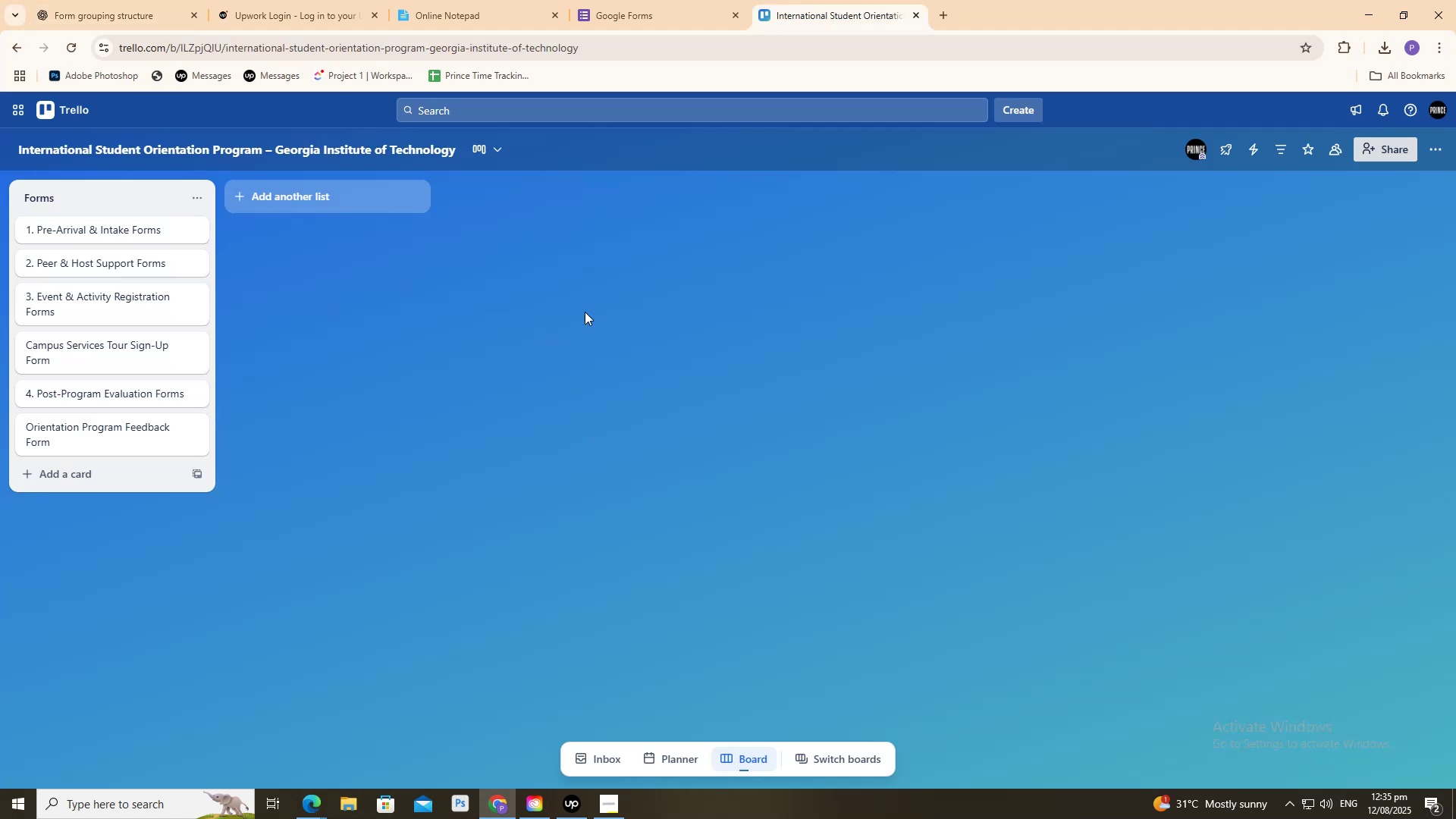 
left_click([621, 0])
 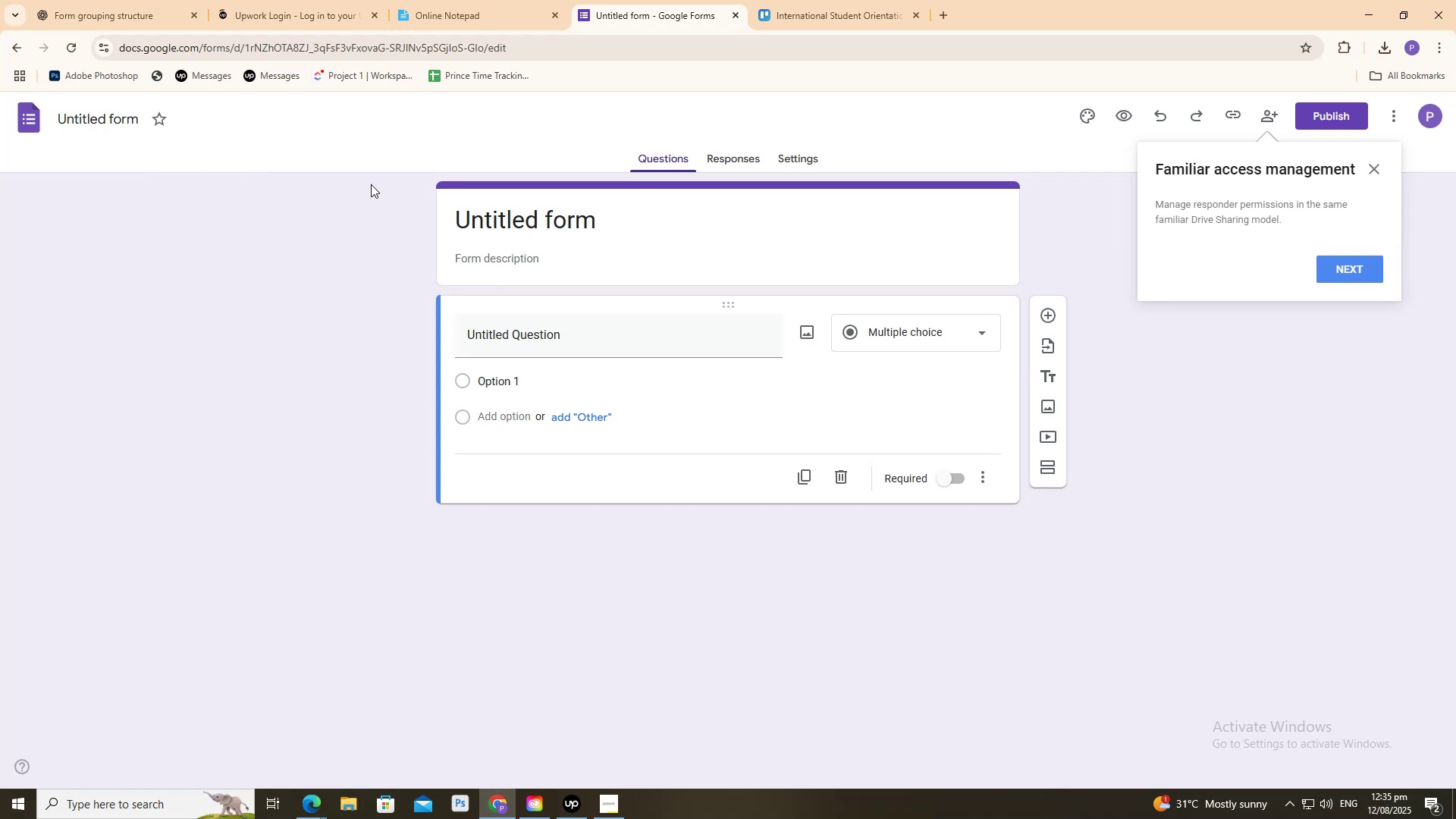 
wait(10.93)
 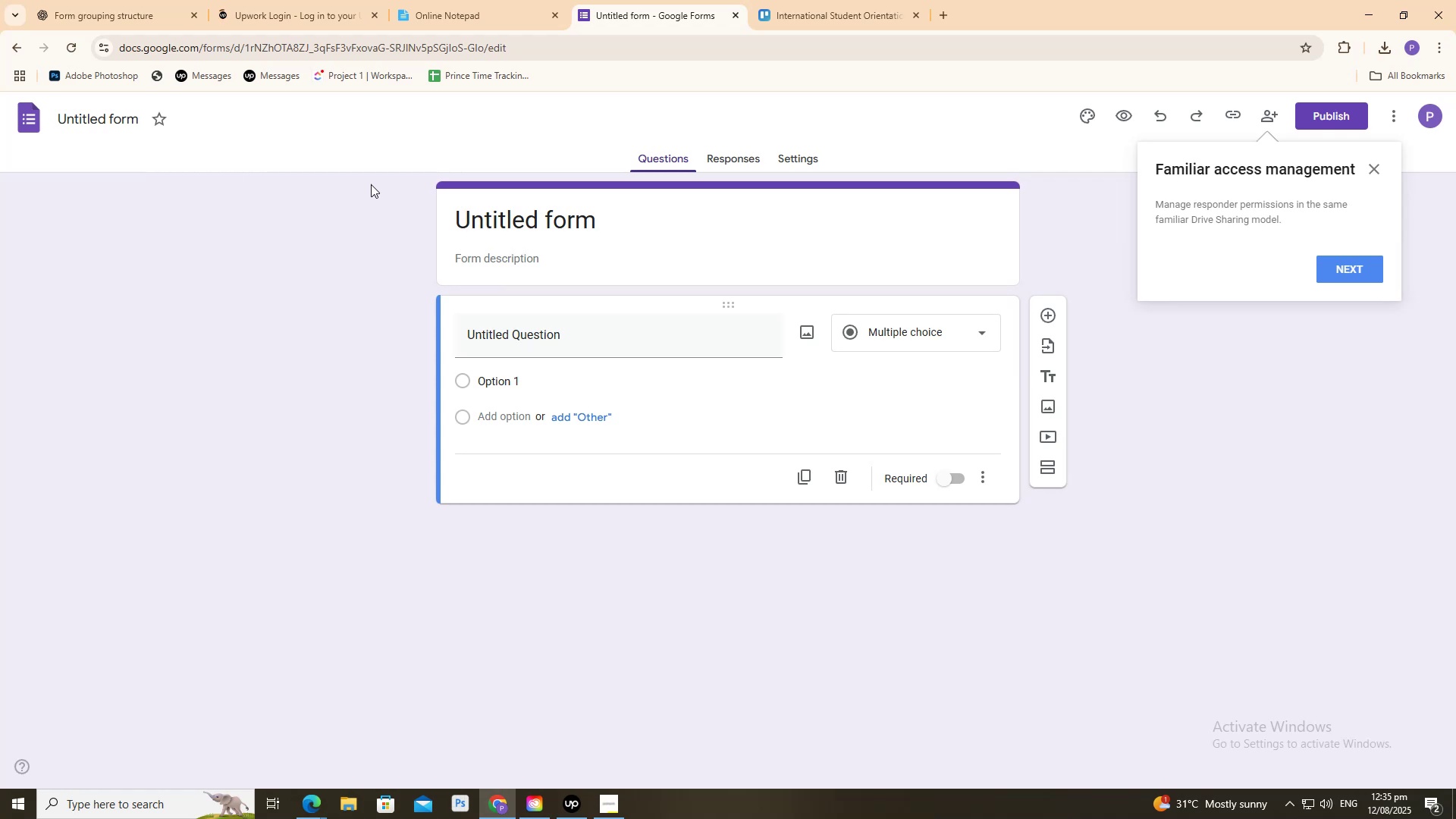 
left_click([802, 0])
 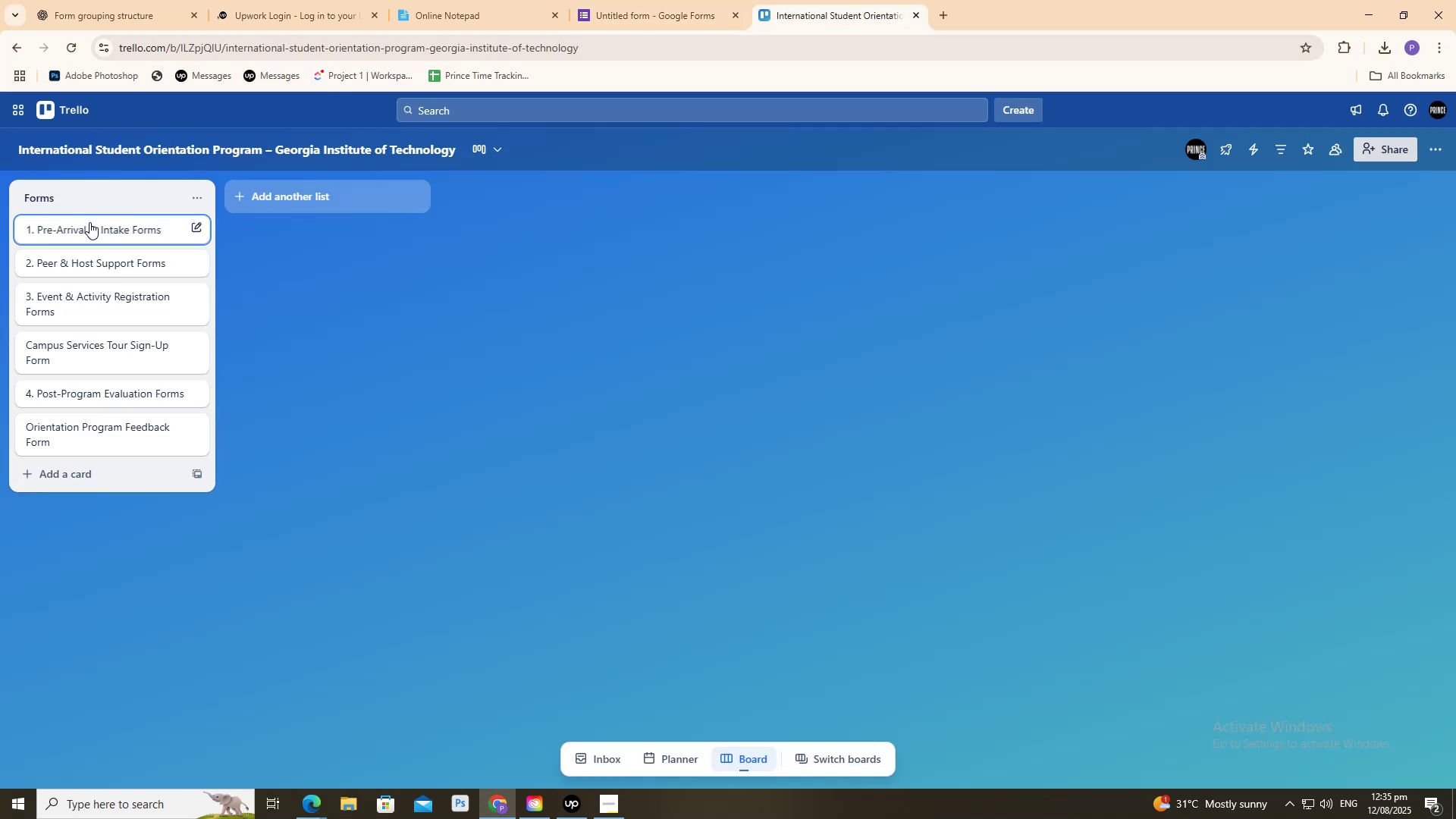 
left_click([90, 224])
 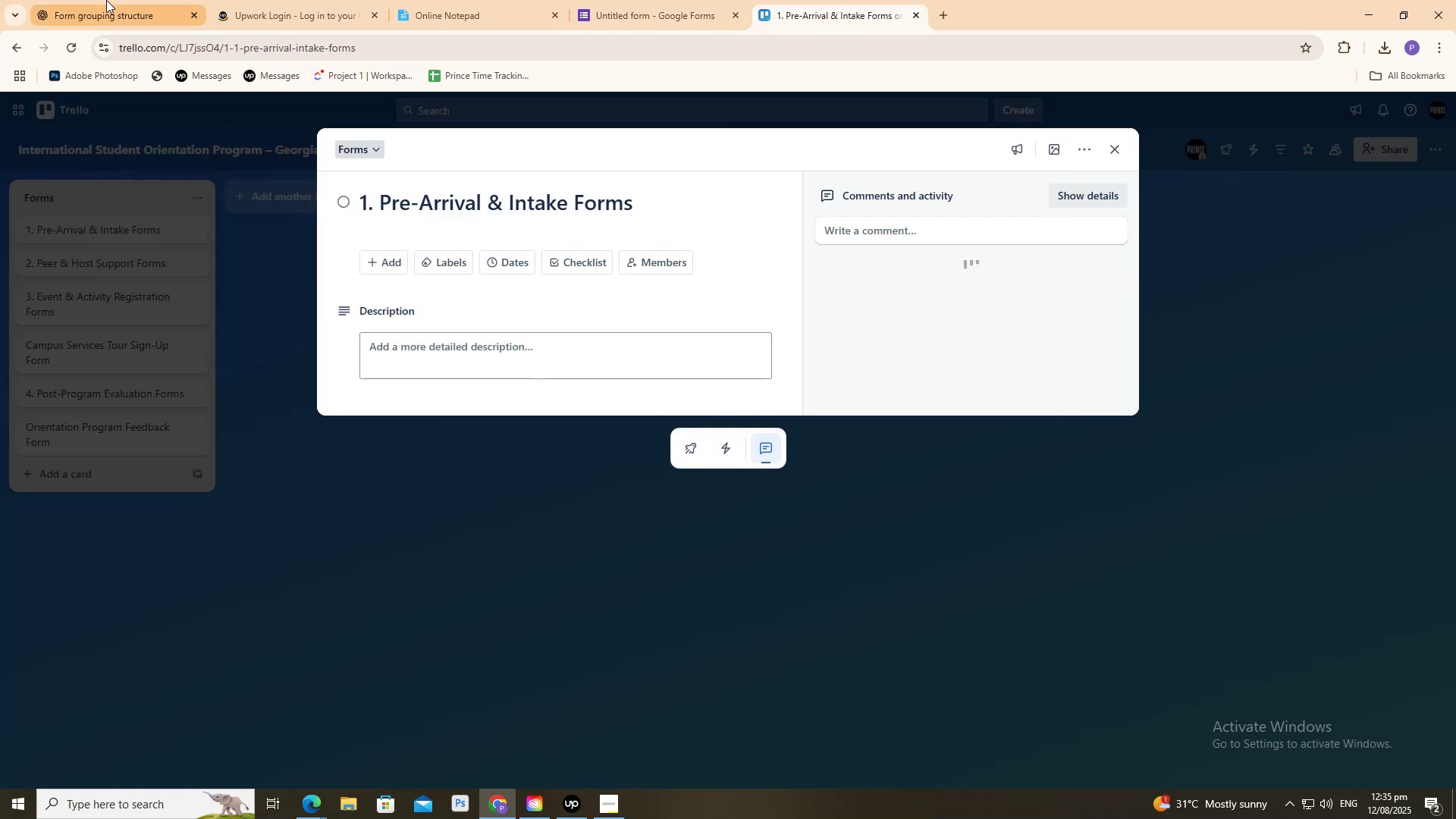 
left_click([119, 0])
 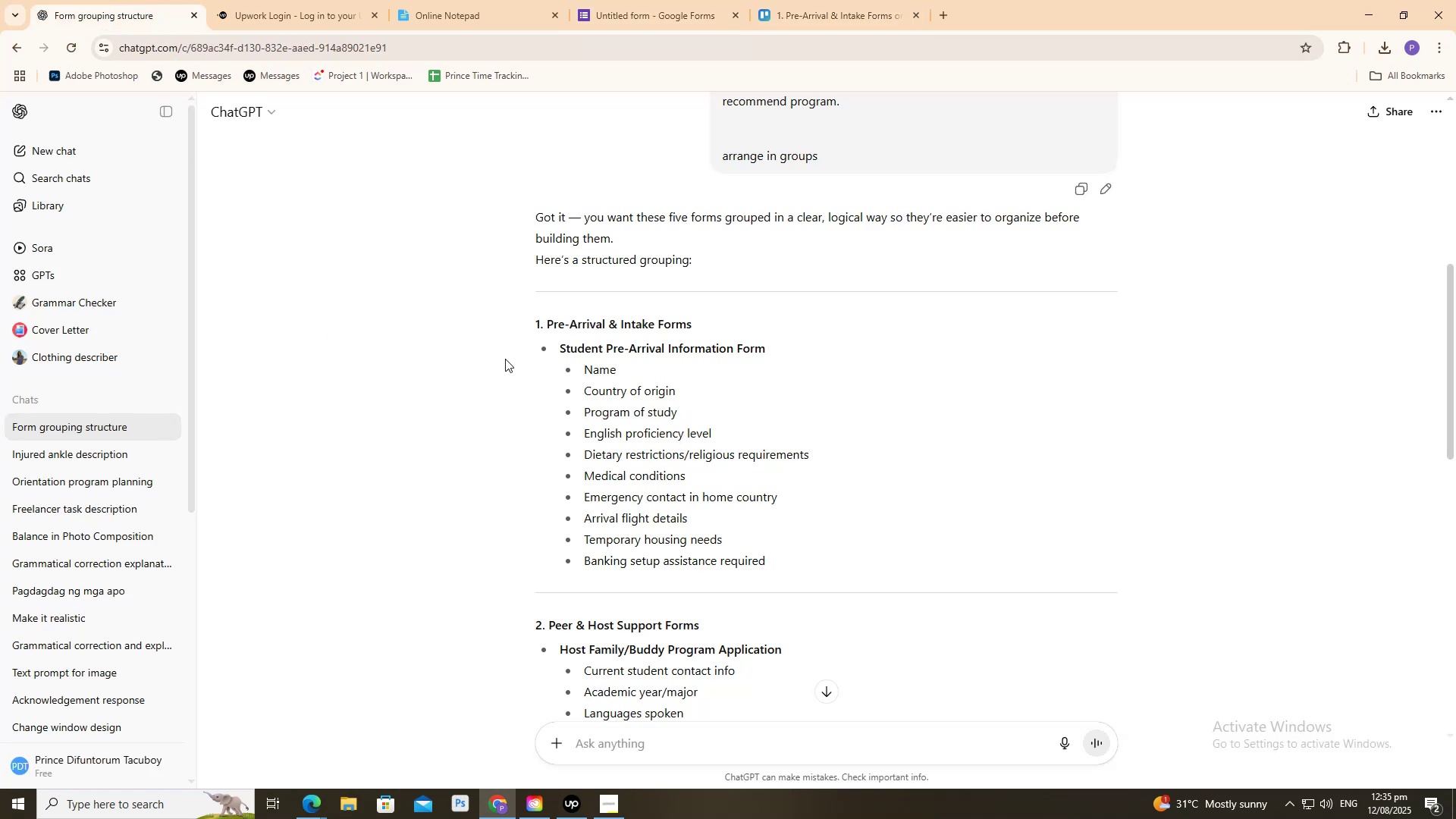 
left_click_drag(start_coordinate=[522, 347], to_coordinate=[821, 557])
 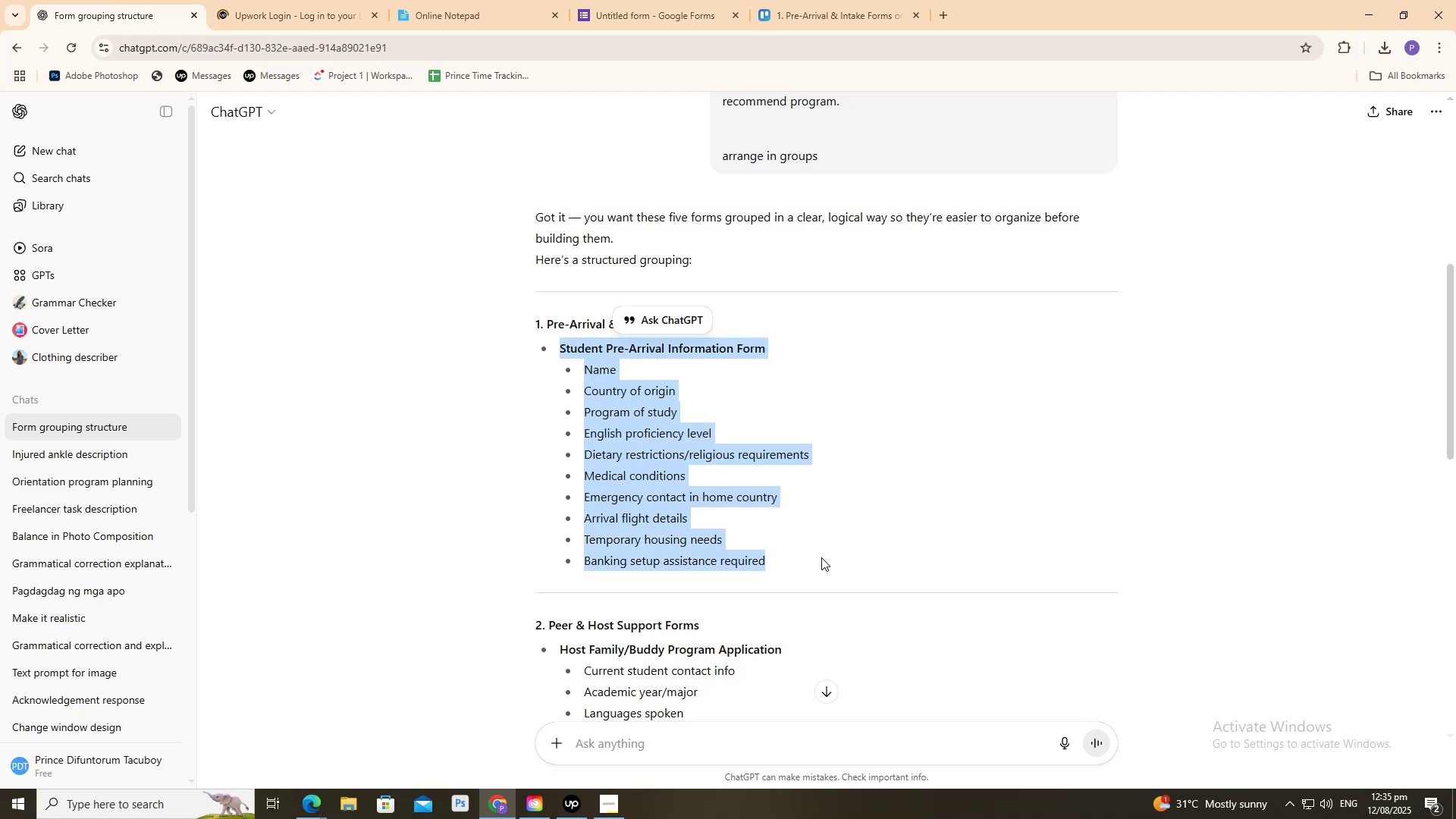 
key(Control+C)
 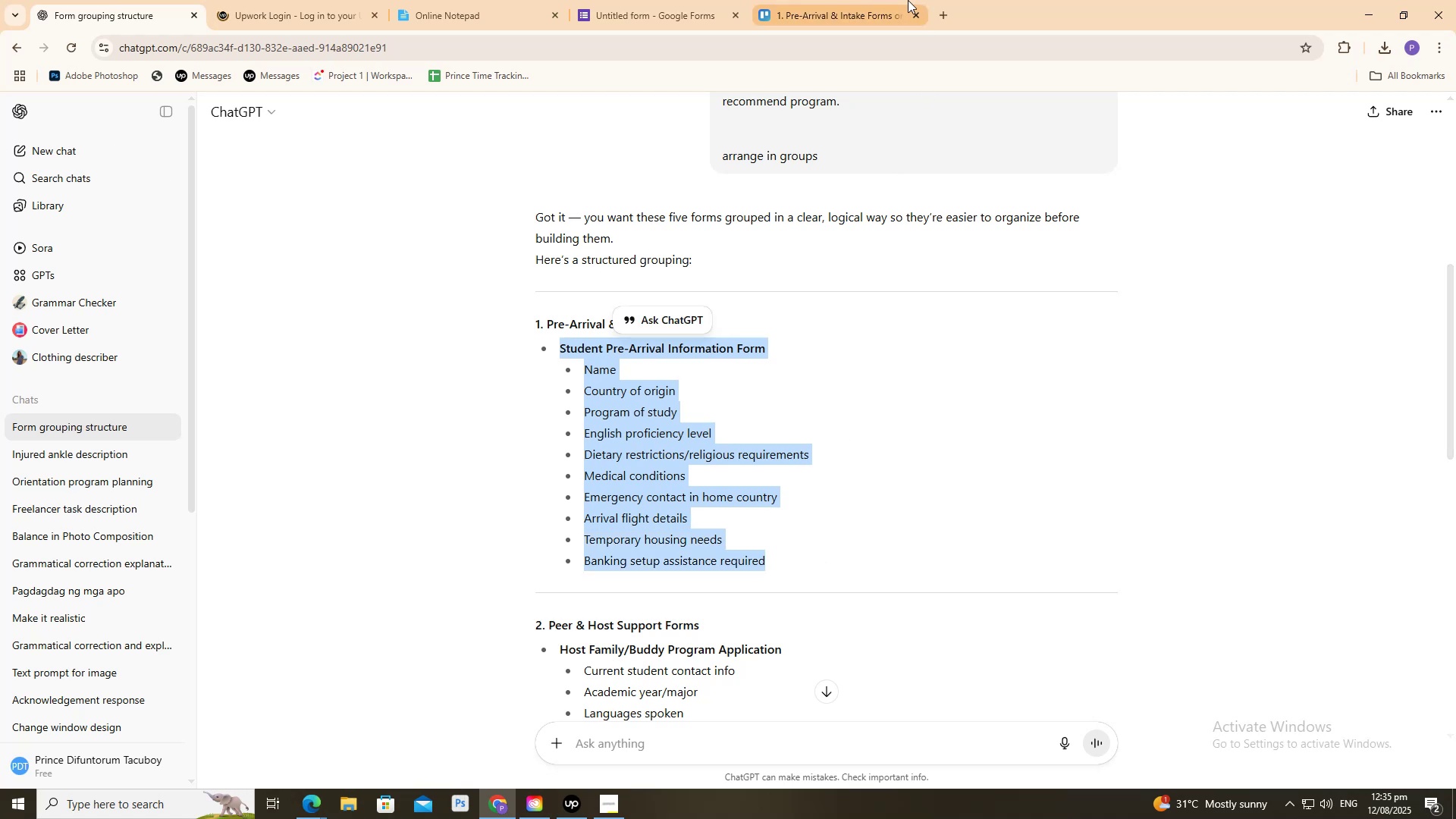 
left_click_drag(start_coordinate=[899, 0], to_coordinate=[886, 5])
 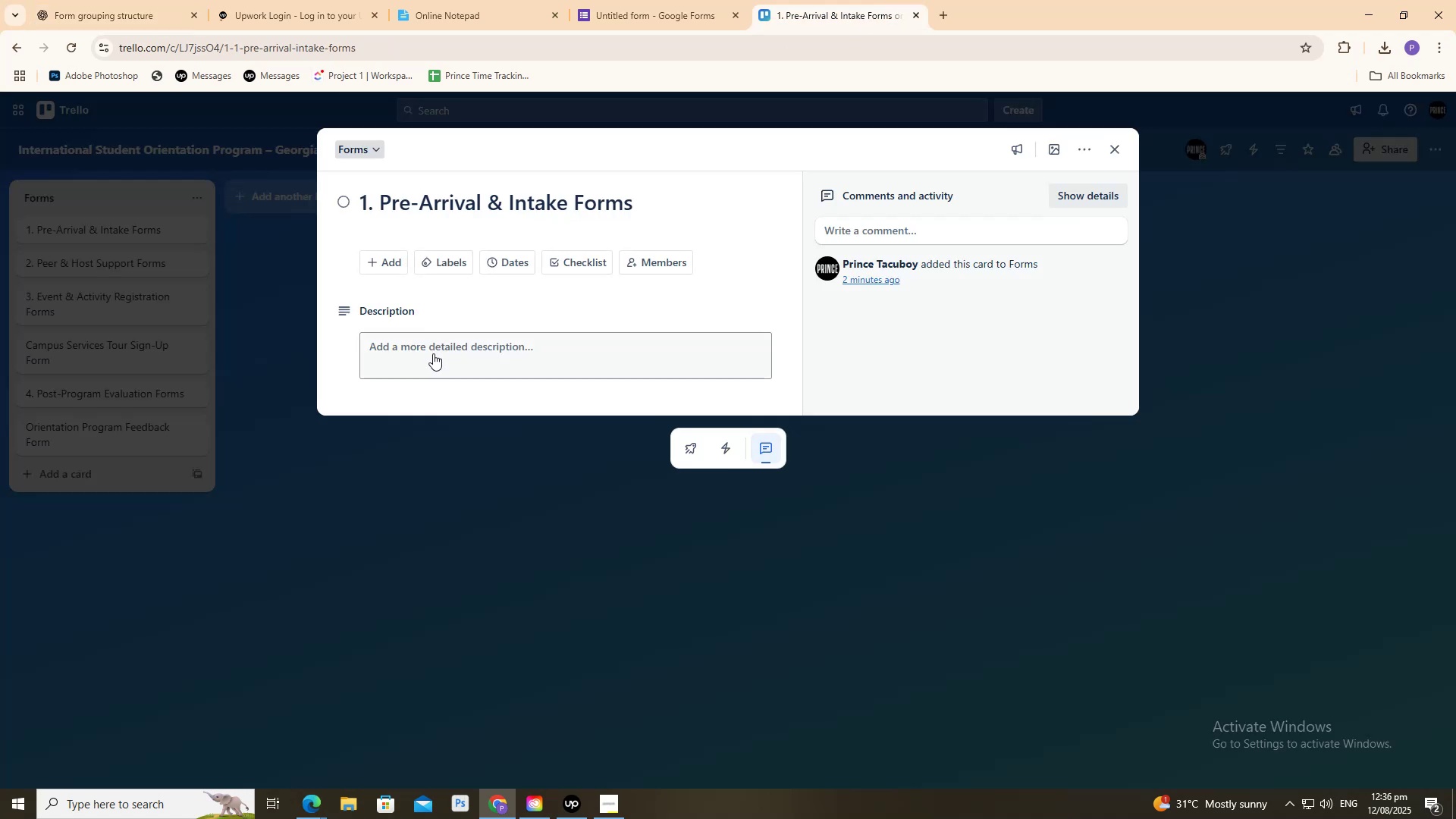 
left_click([433, 356])
 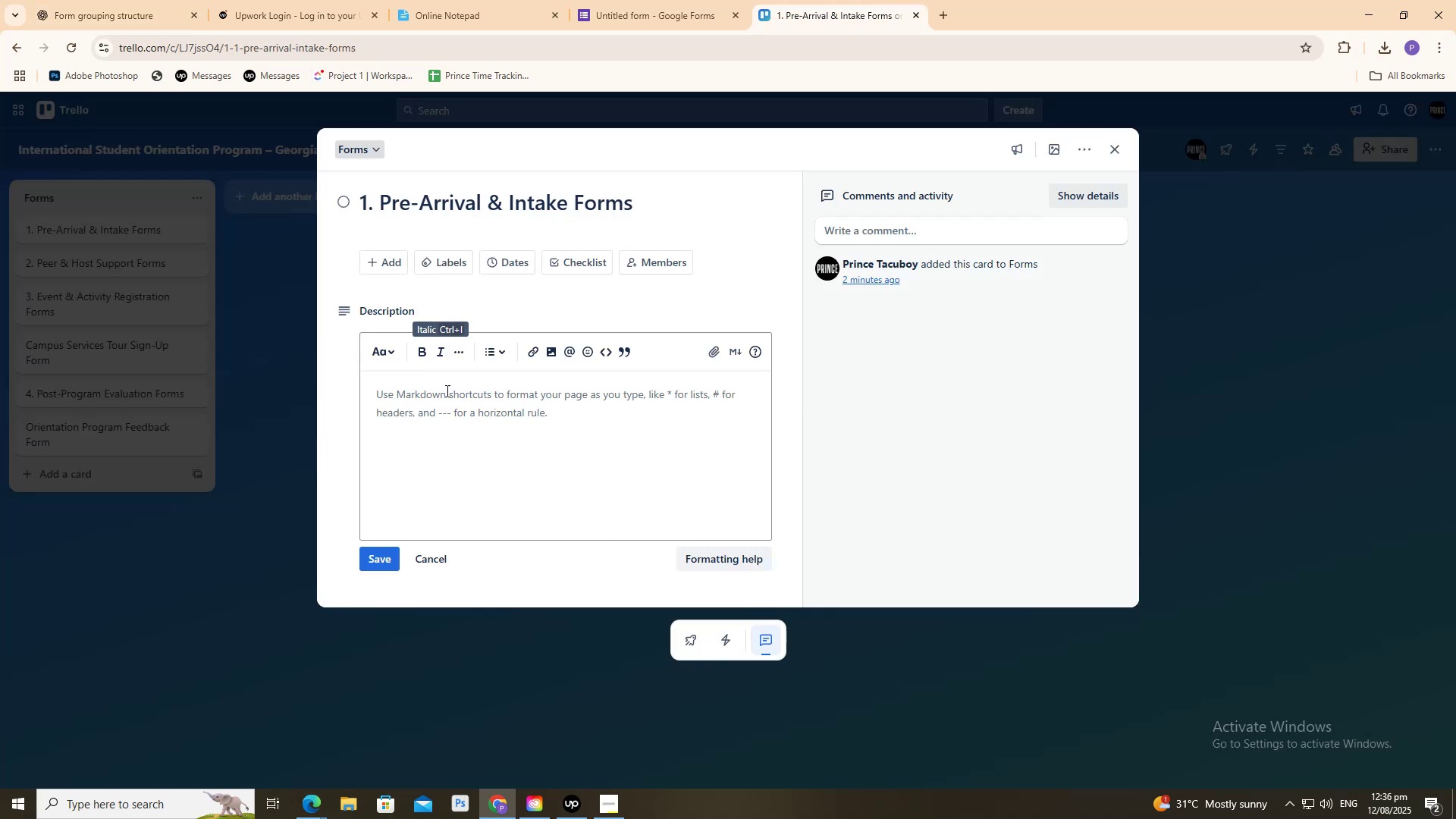 
left_click([450, 400])
 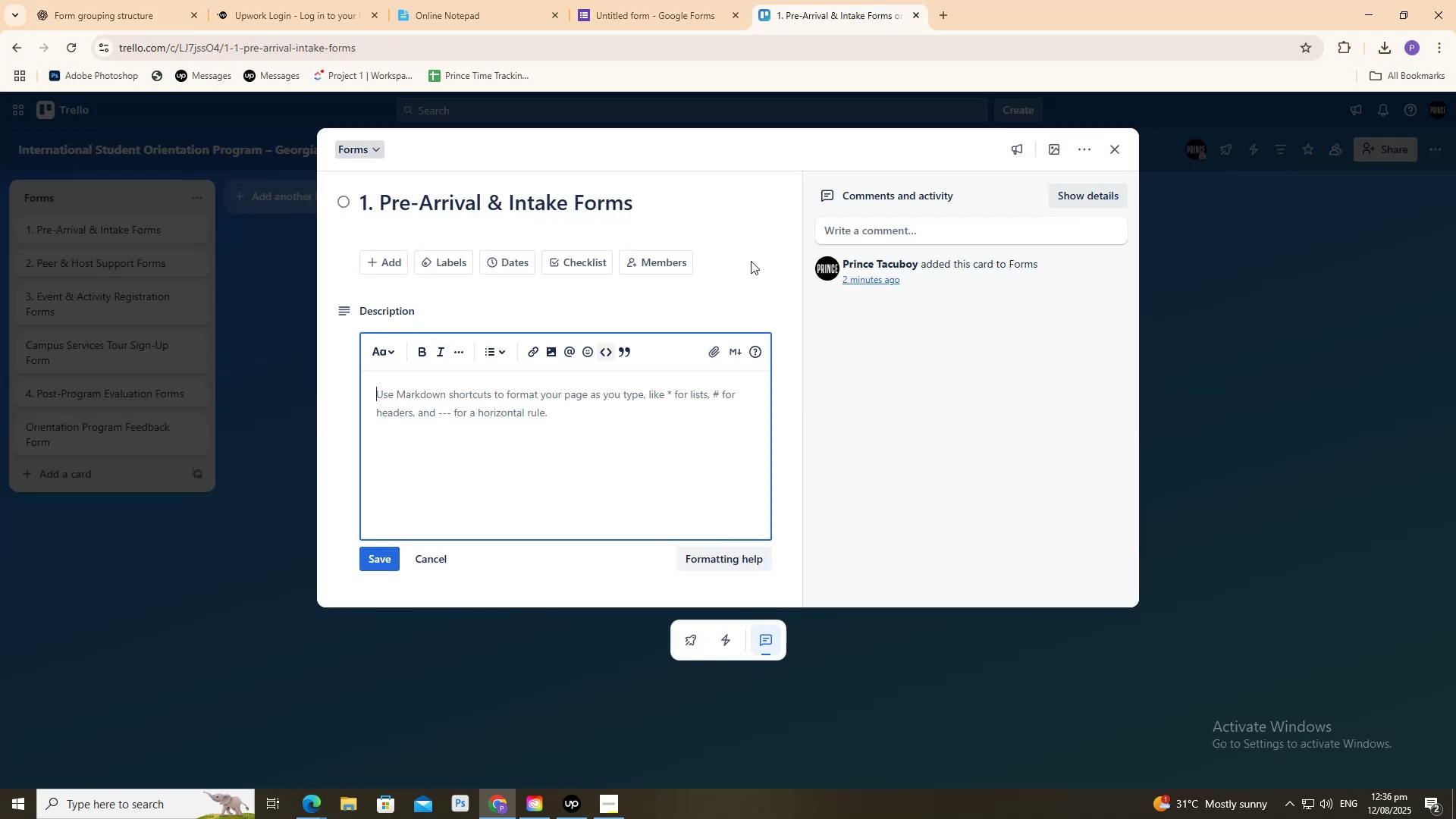 
left_click([893, 406])
 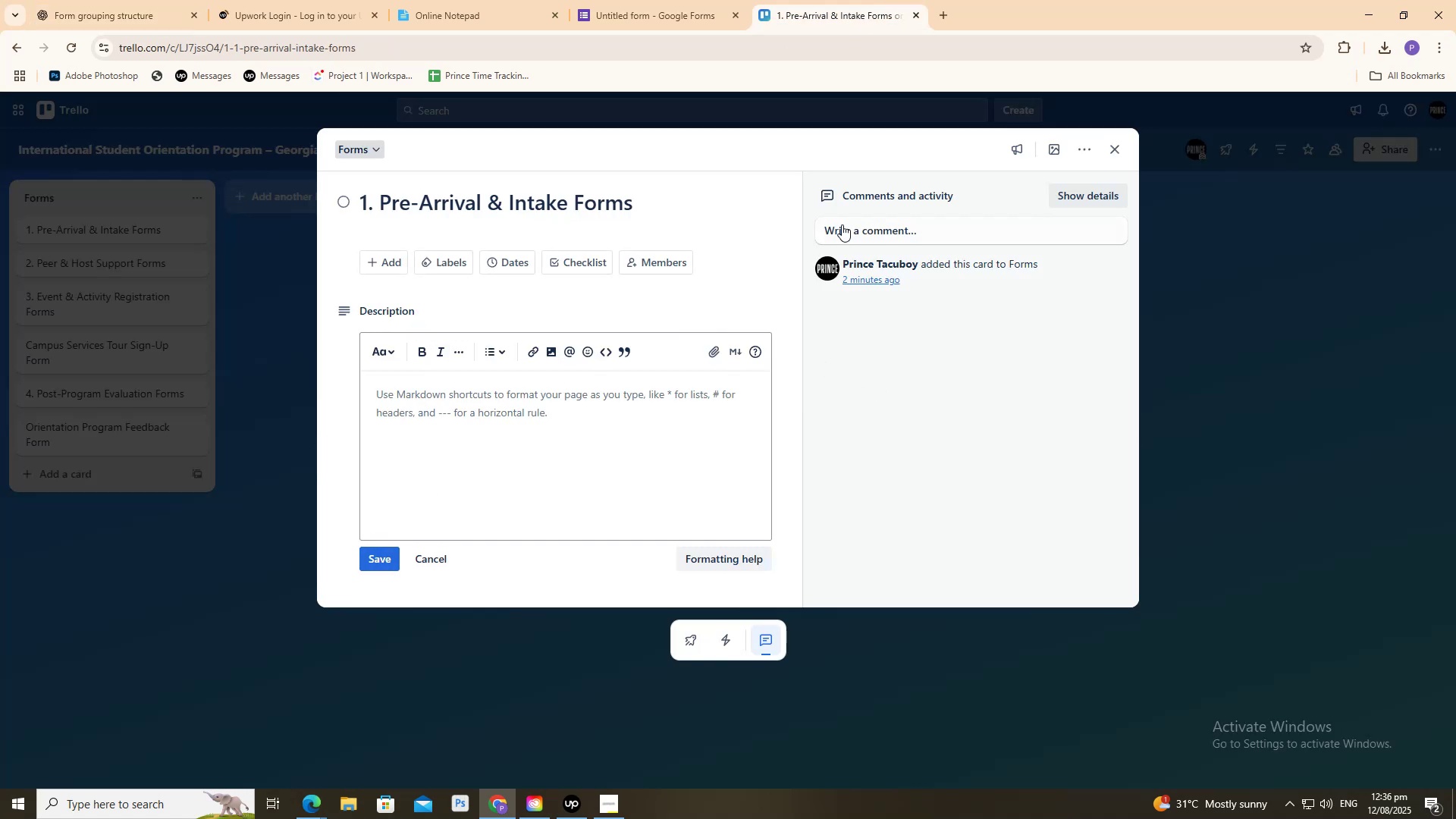 
left_click([846, 221])
 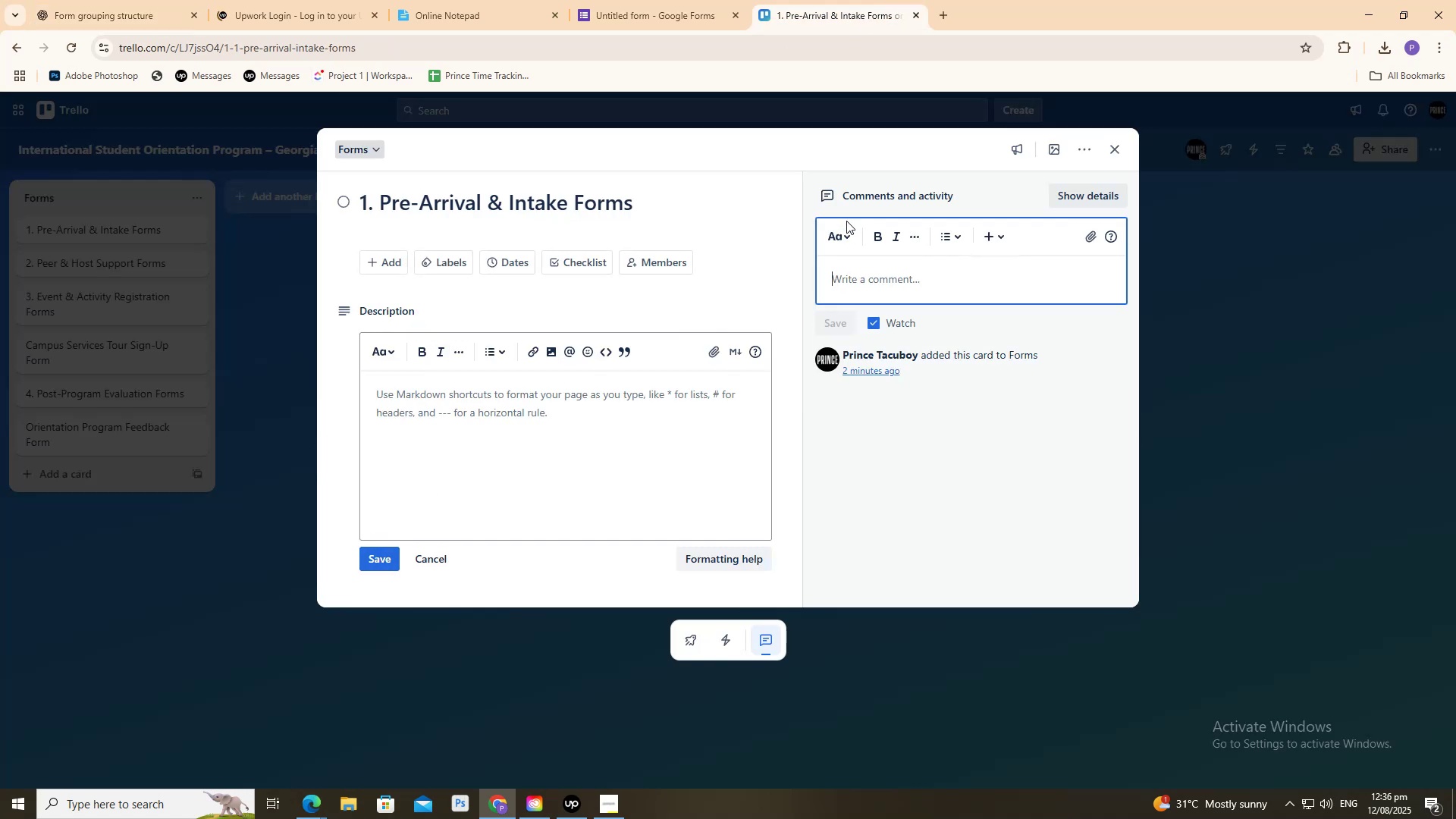 
key(Control+V)
 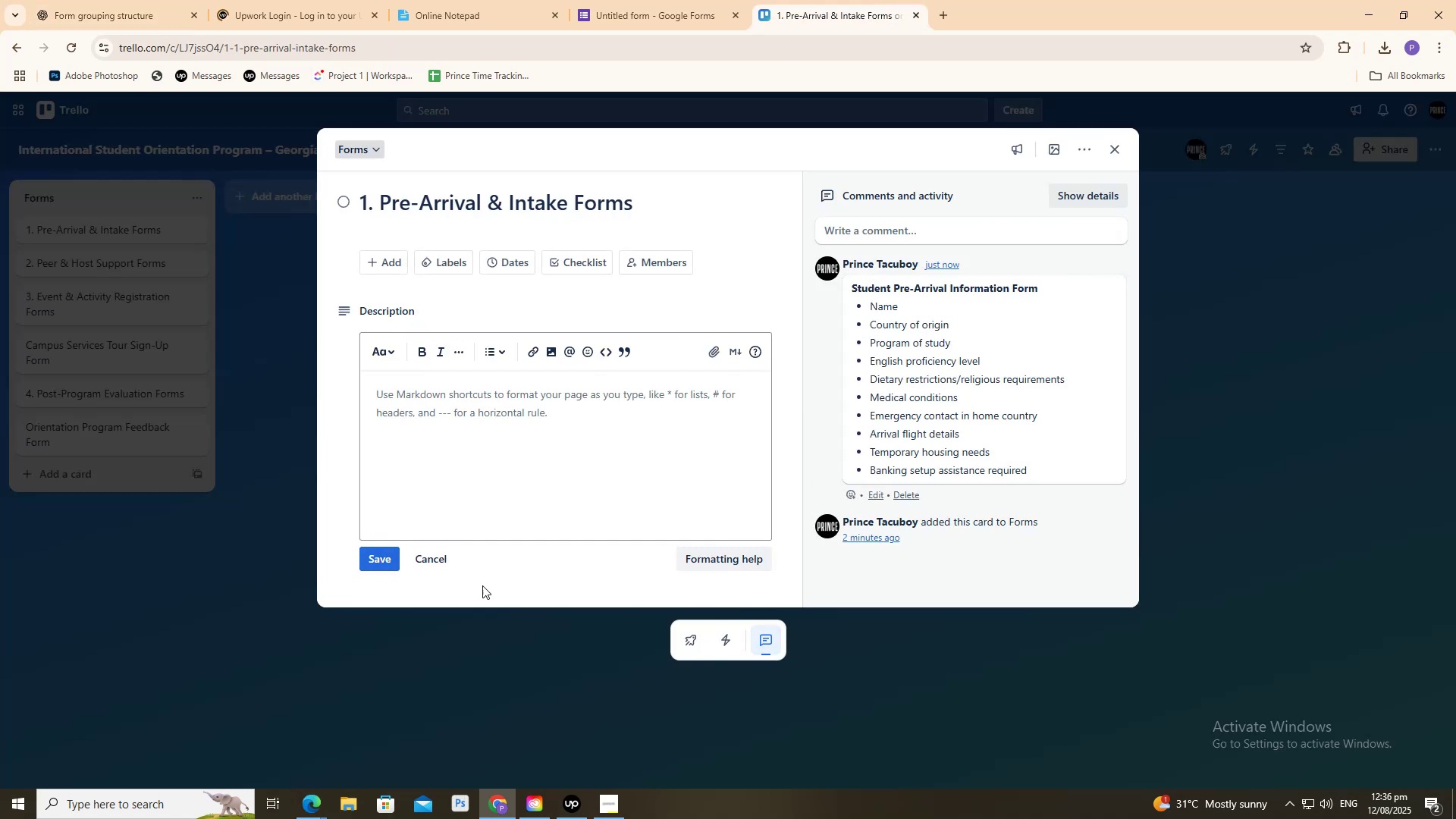 
left_click([431, 557])
 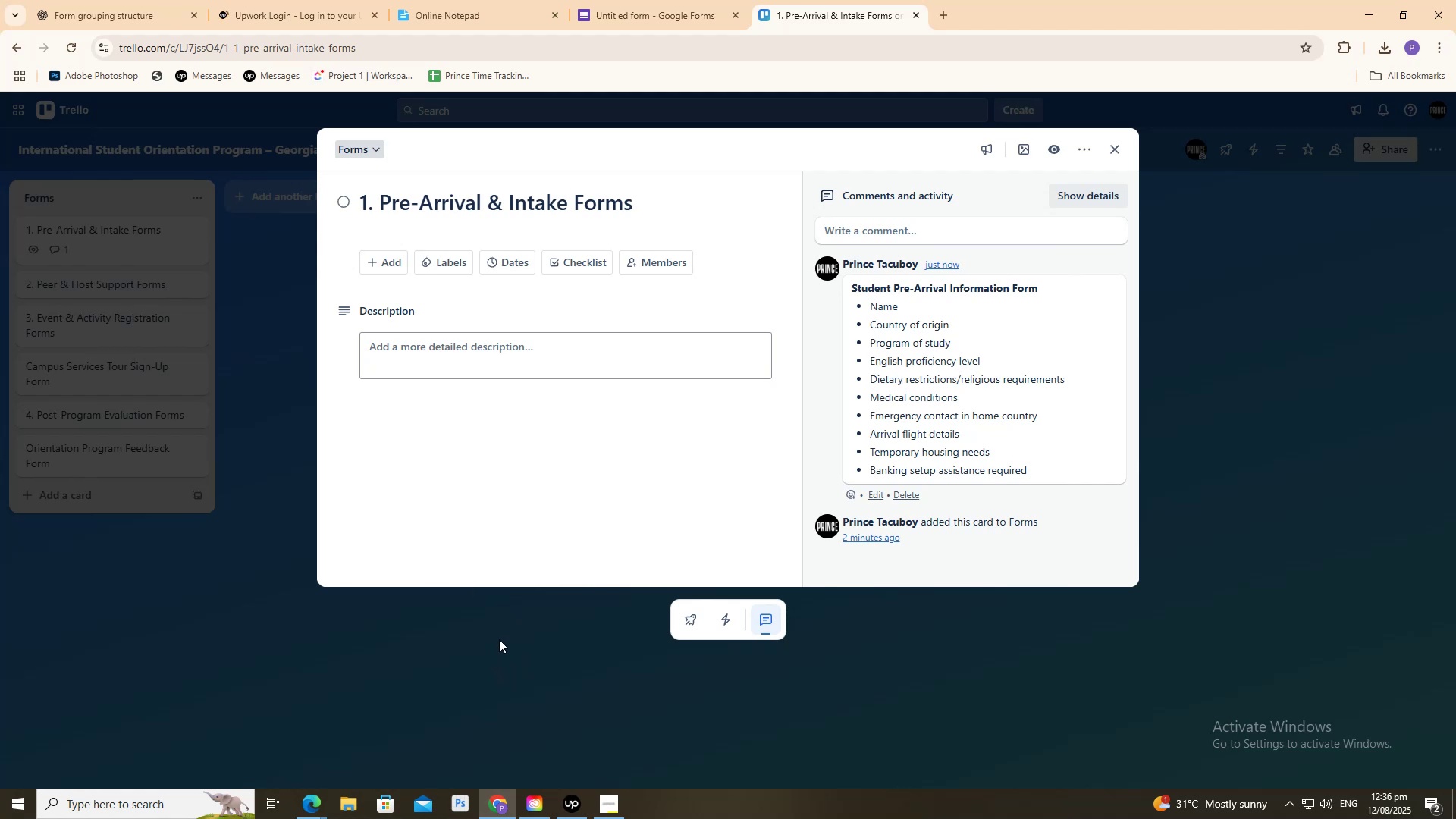 
left_click([485, 688])
 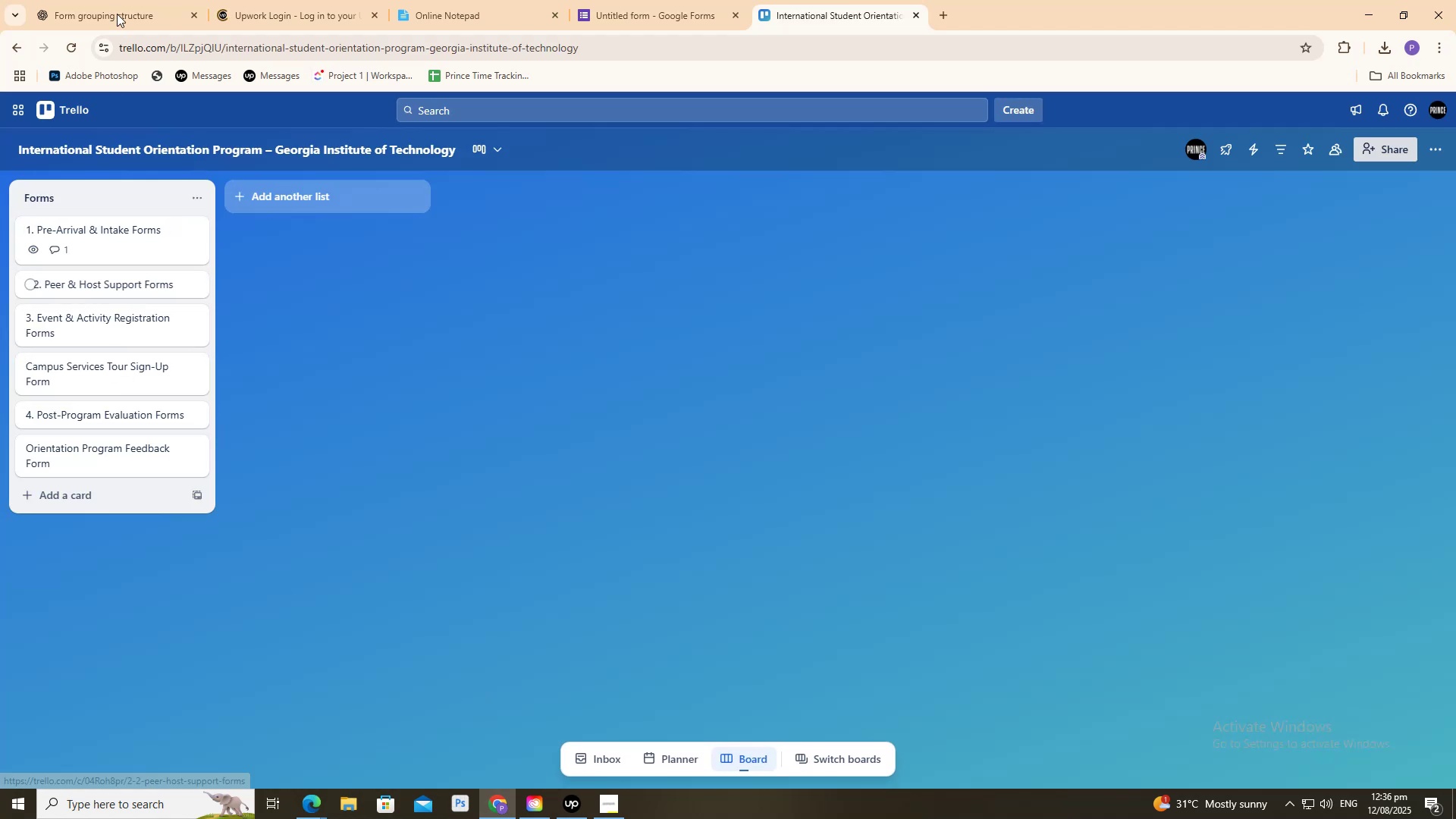 
left_click([120, 0])
 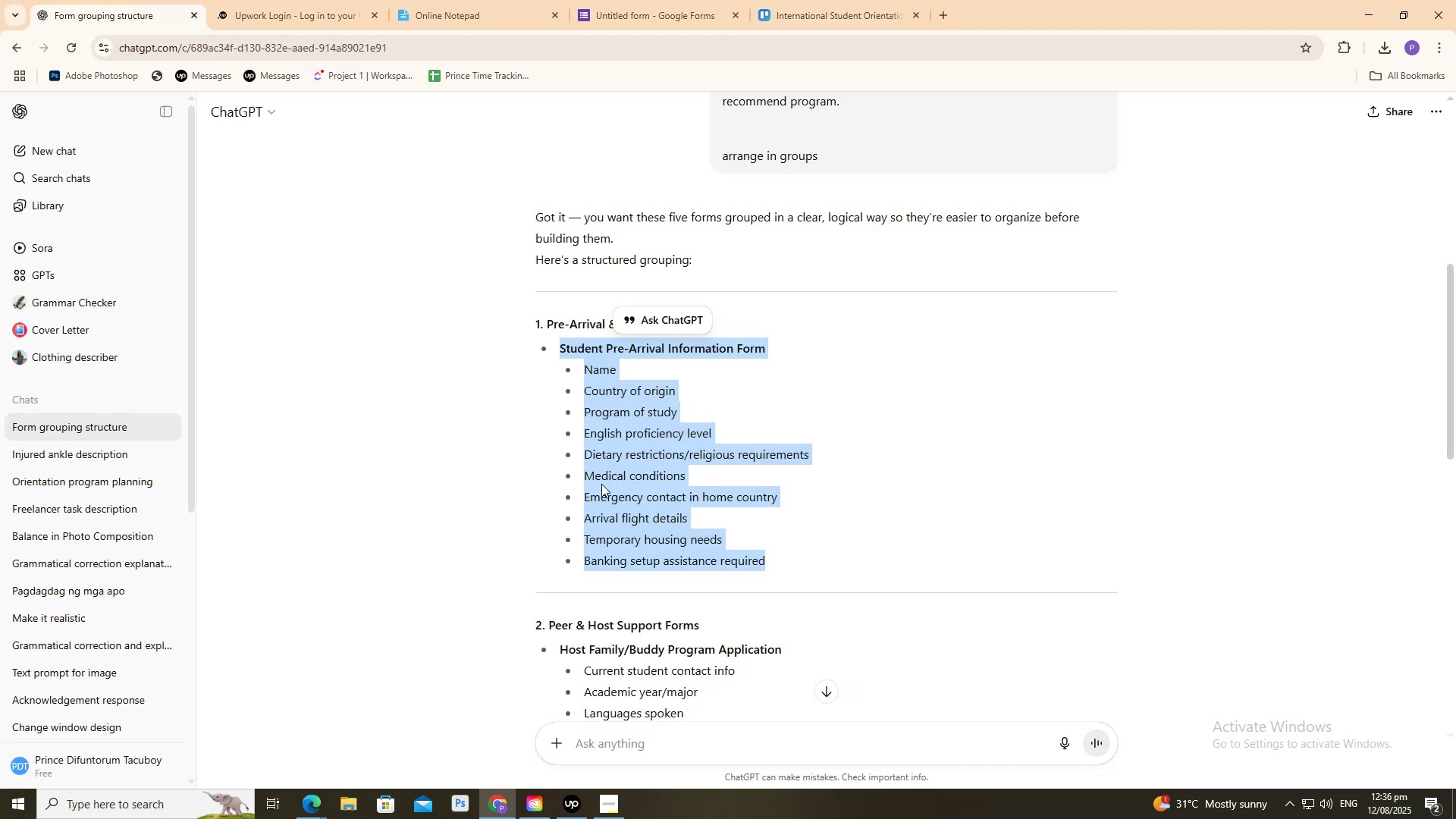 
scroll: coordinate [578, 491], scroll_direction: down, amount: 2.0
 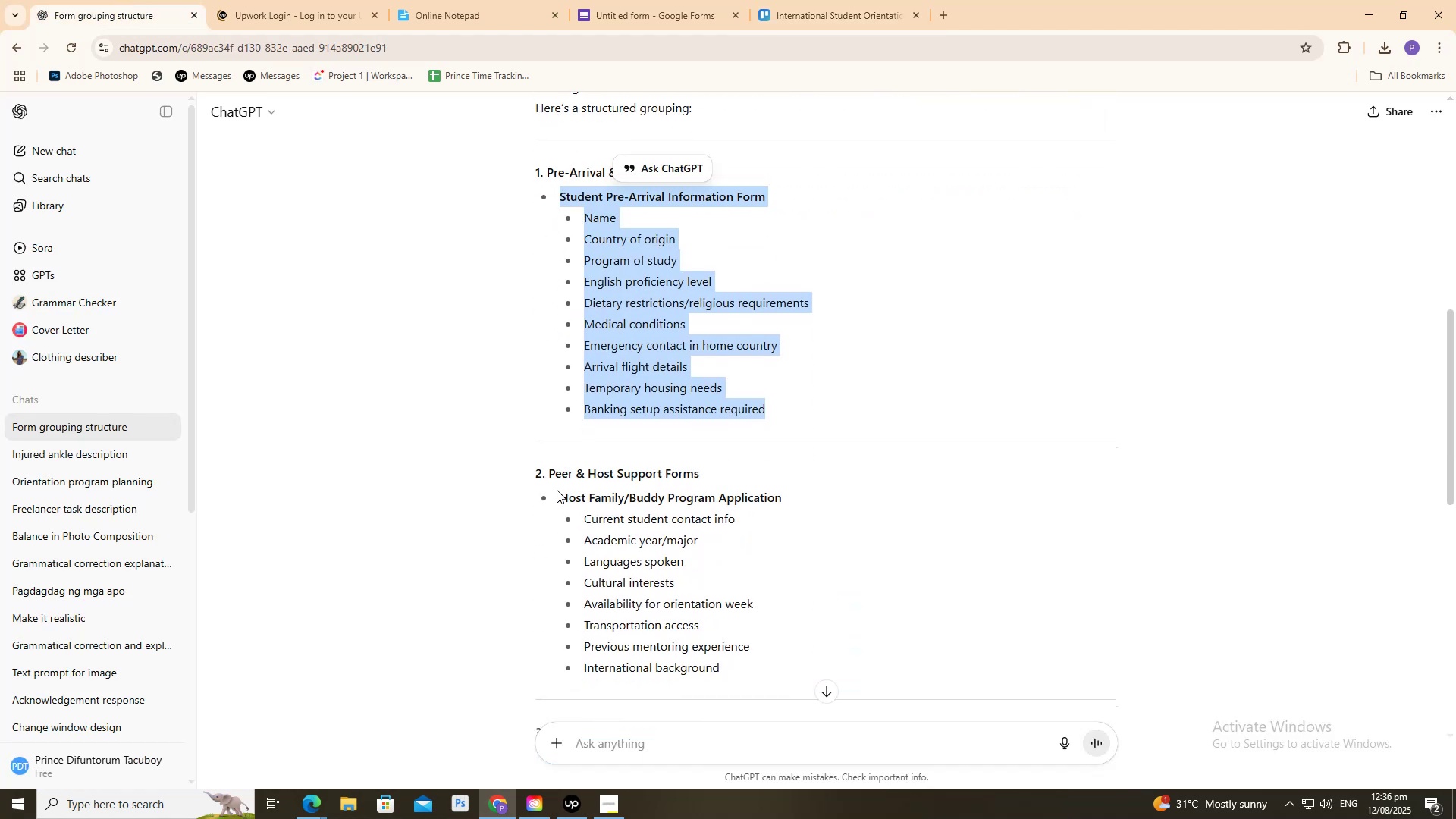 
left_click_drag(start_coordinate=[558, 492], to_coordinate=[738, 256])
 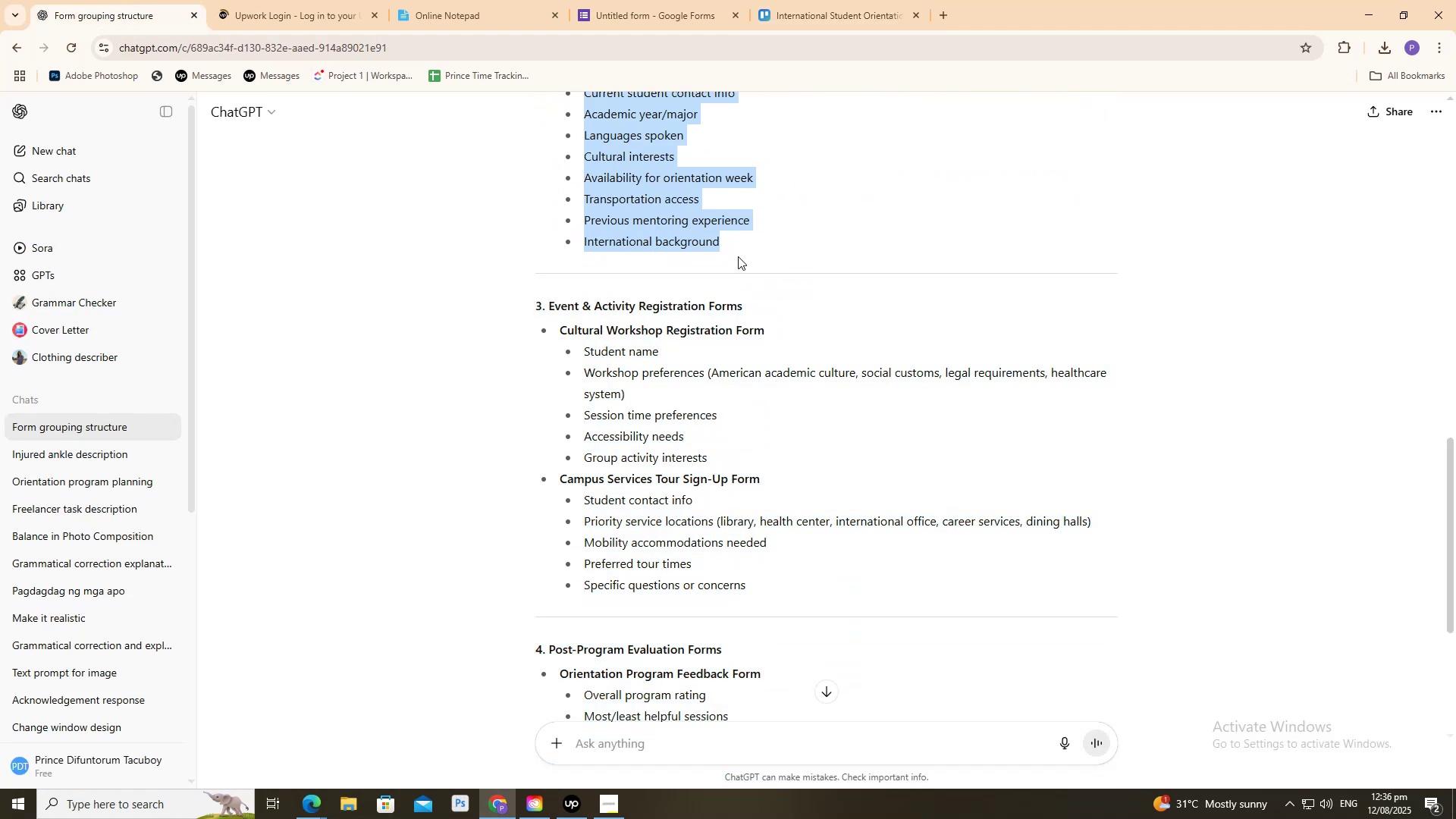 
key(Control+C)
 